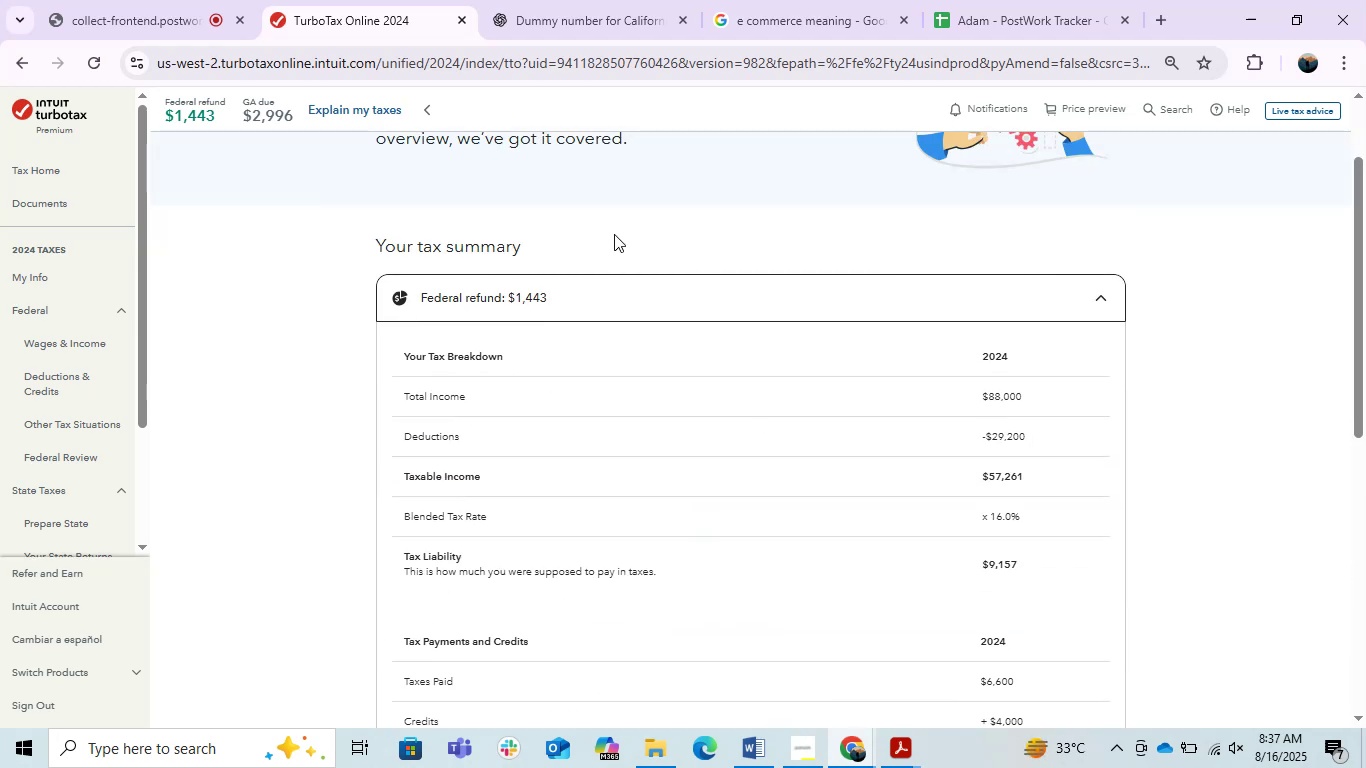 
wait(5.59)
 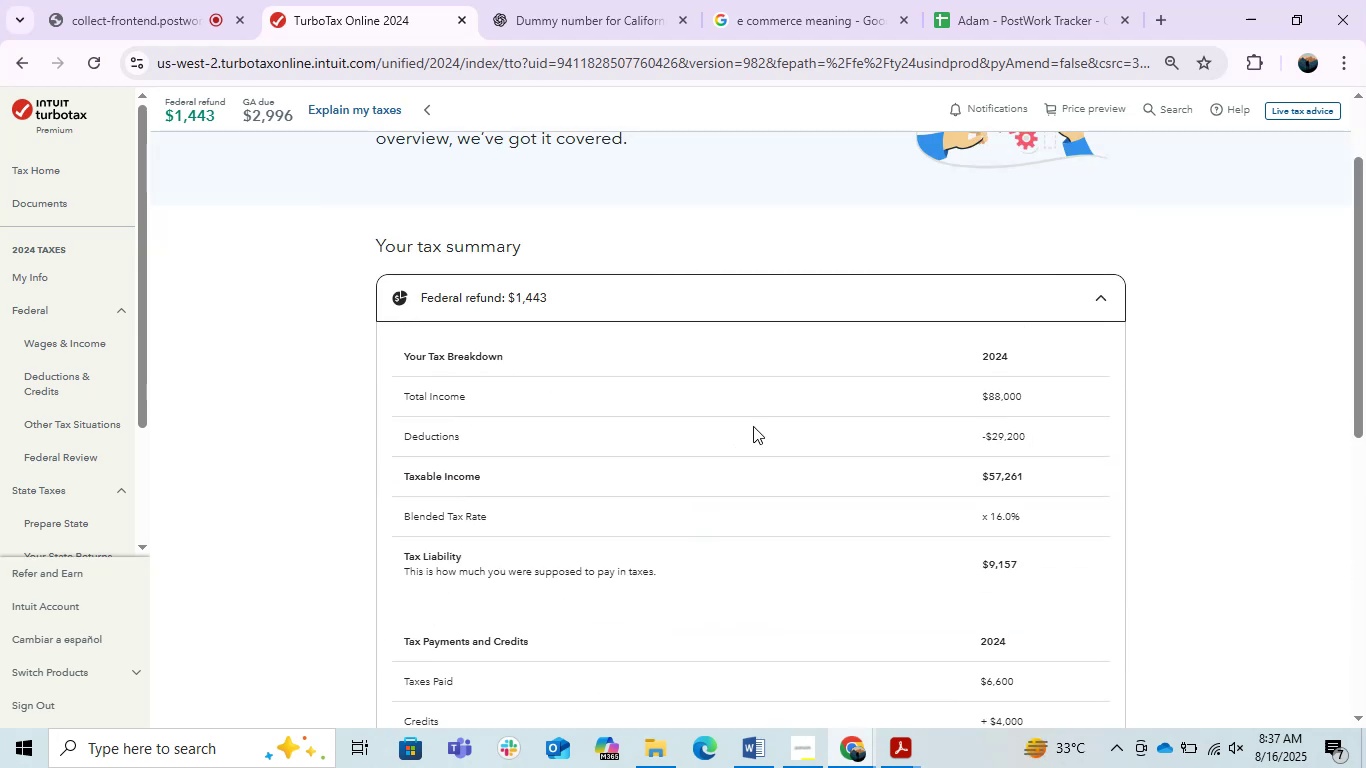 
scroll: coordinate [682, 429], scroll_direction: down, amount: 5.0
 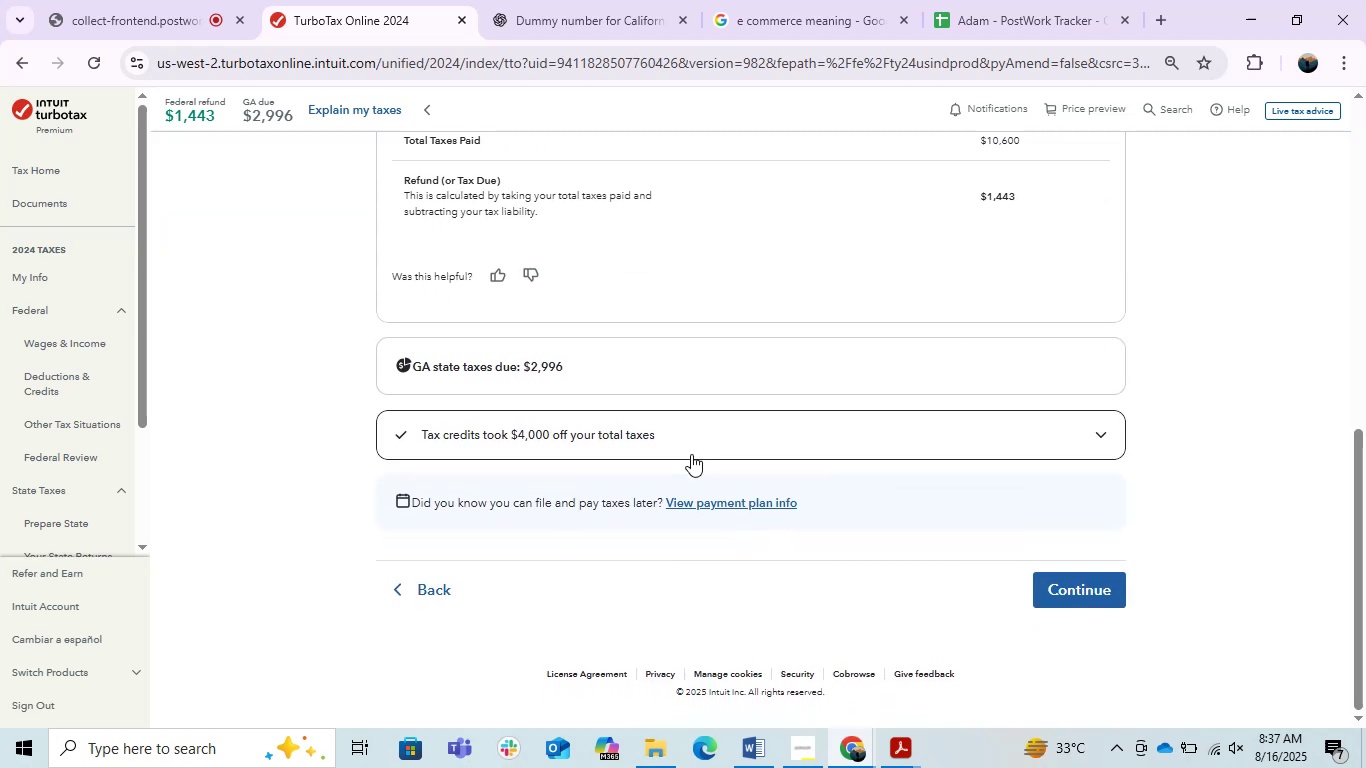 
left_click([680, 448])
 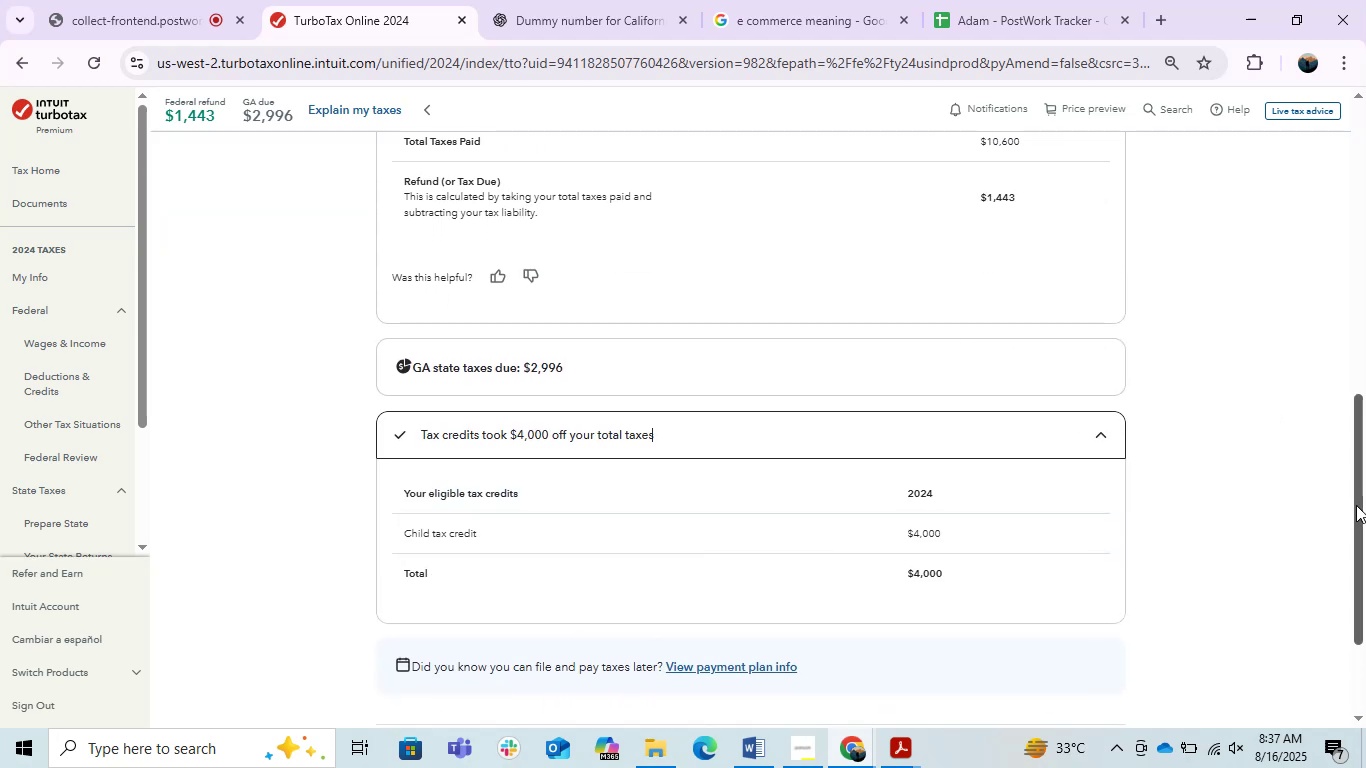 
left_click_drag(start_coordinate=[1360, 504], to_coordinate=[1325, 320])
 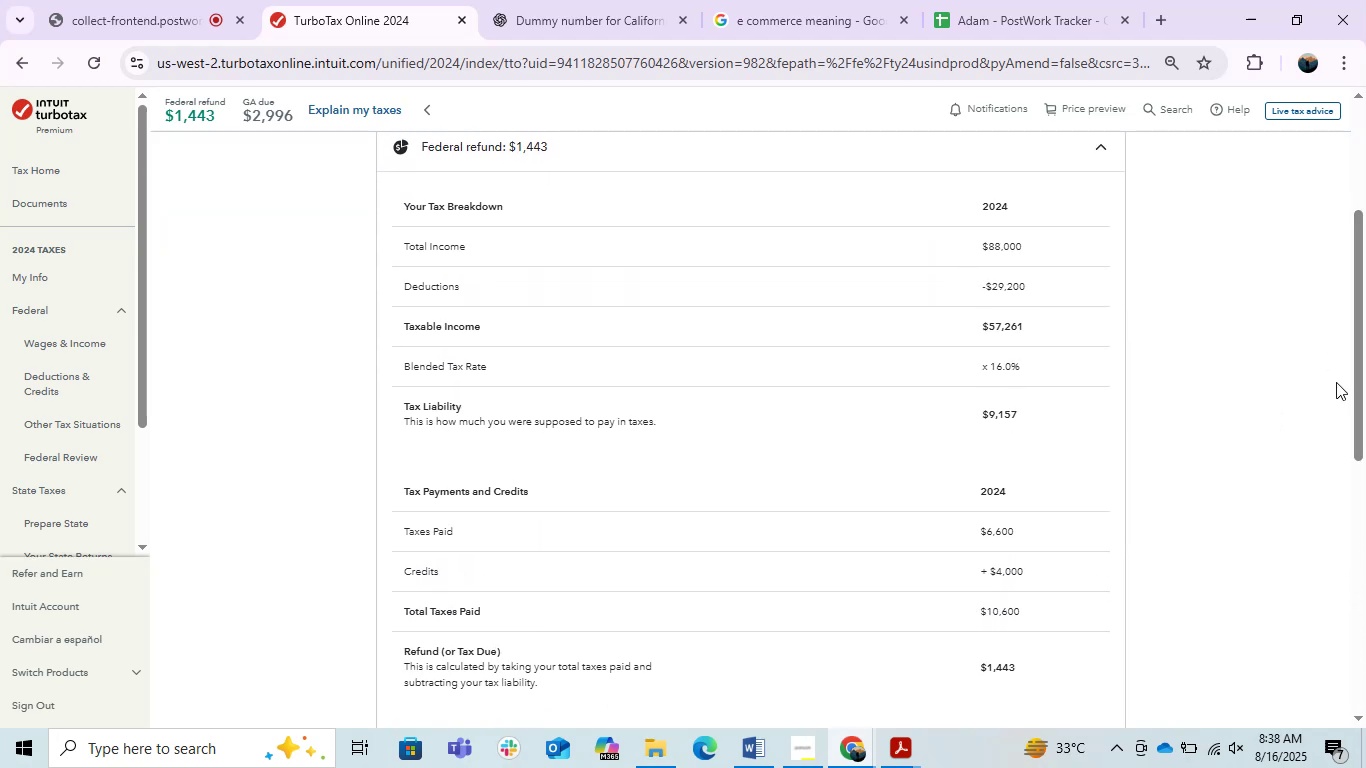 
key(PrintScreen)
 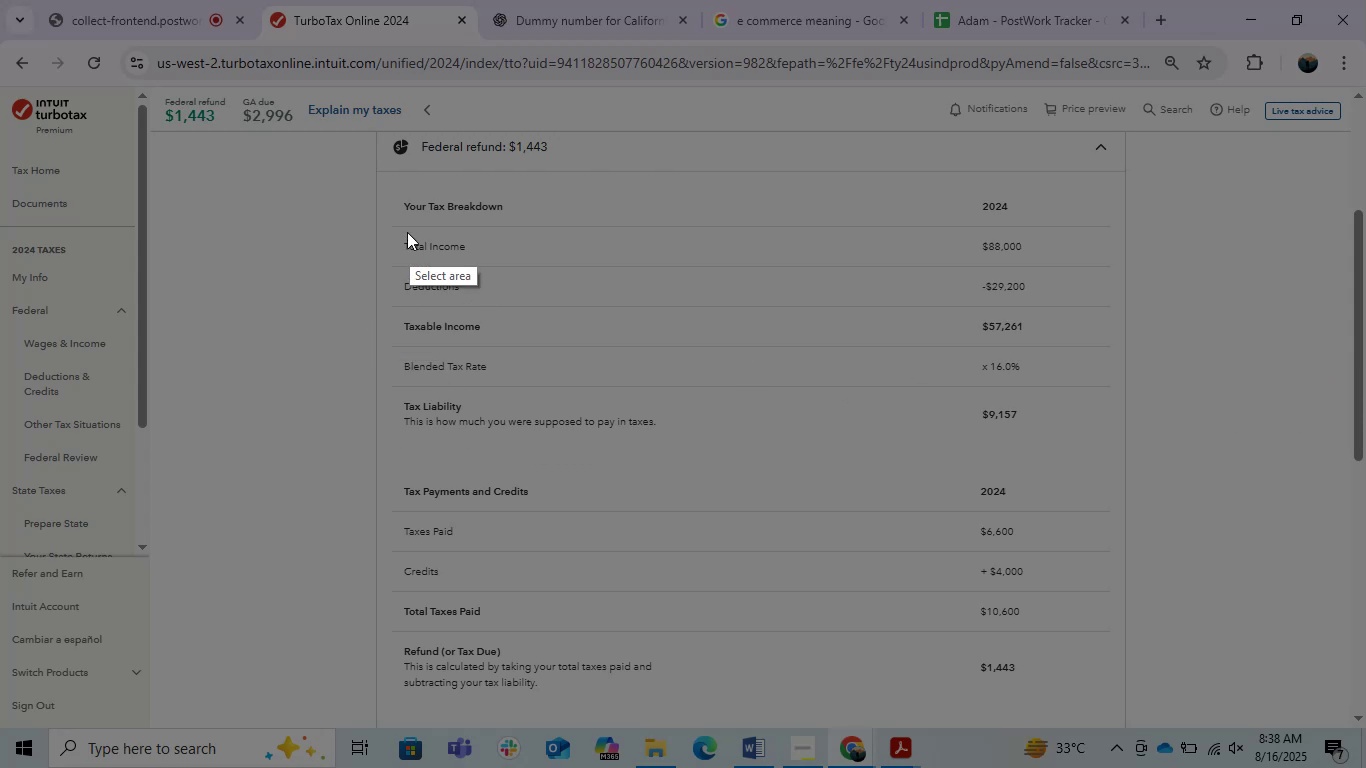 
left_click_drag(start_coordinate=[381, 139], to_coordinate=[1075, 705])
 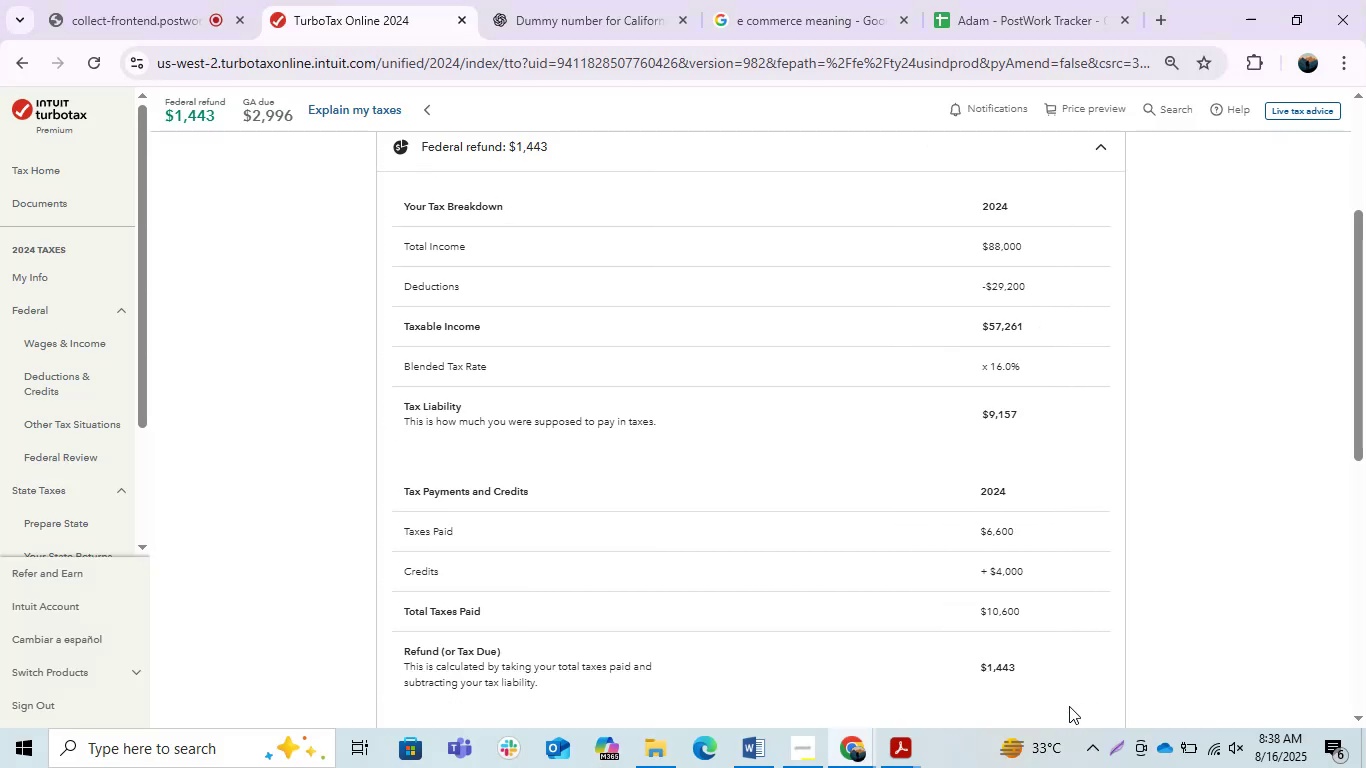 
key(Control+C)
 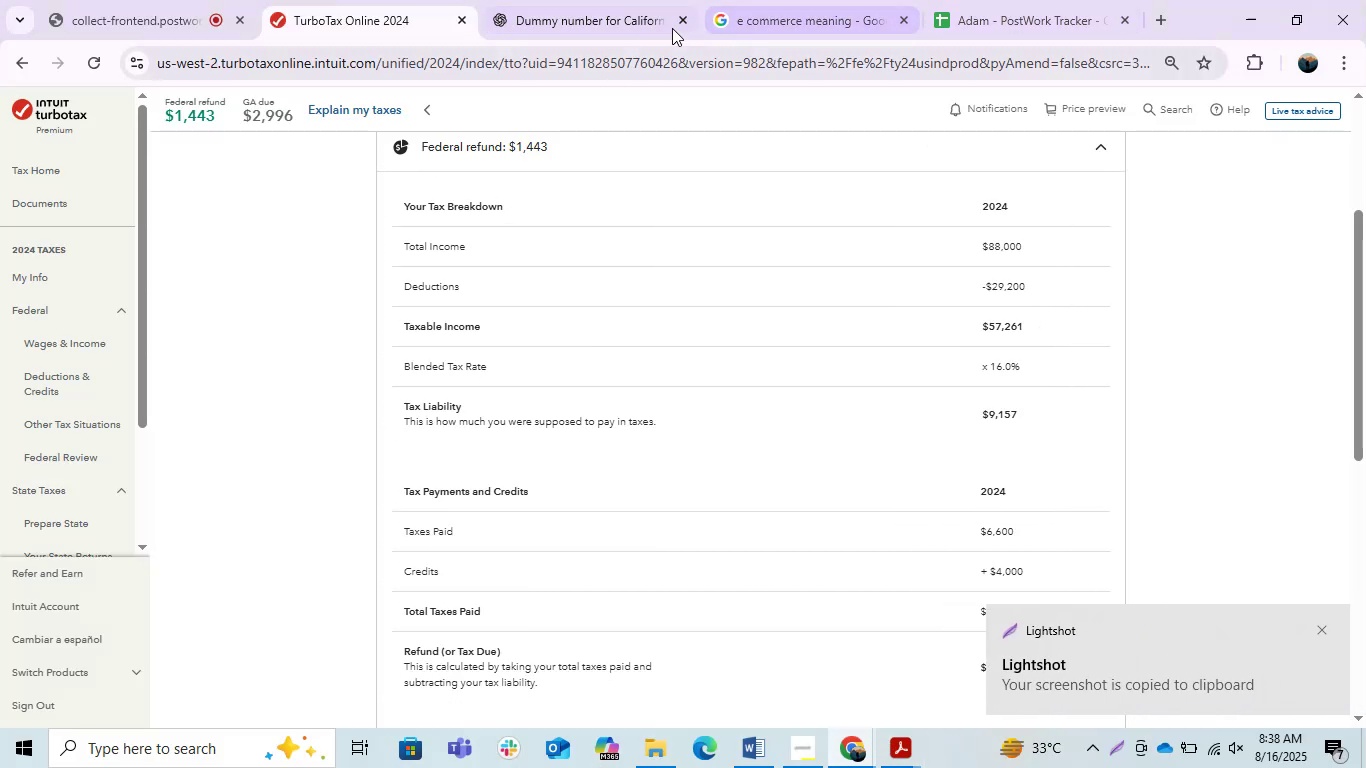 
left_click([849, 757])
 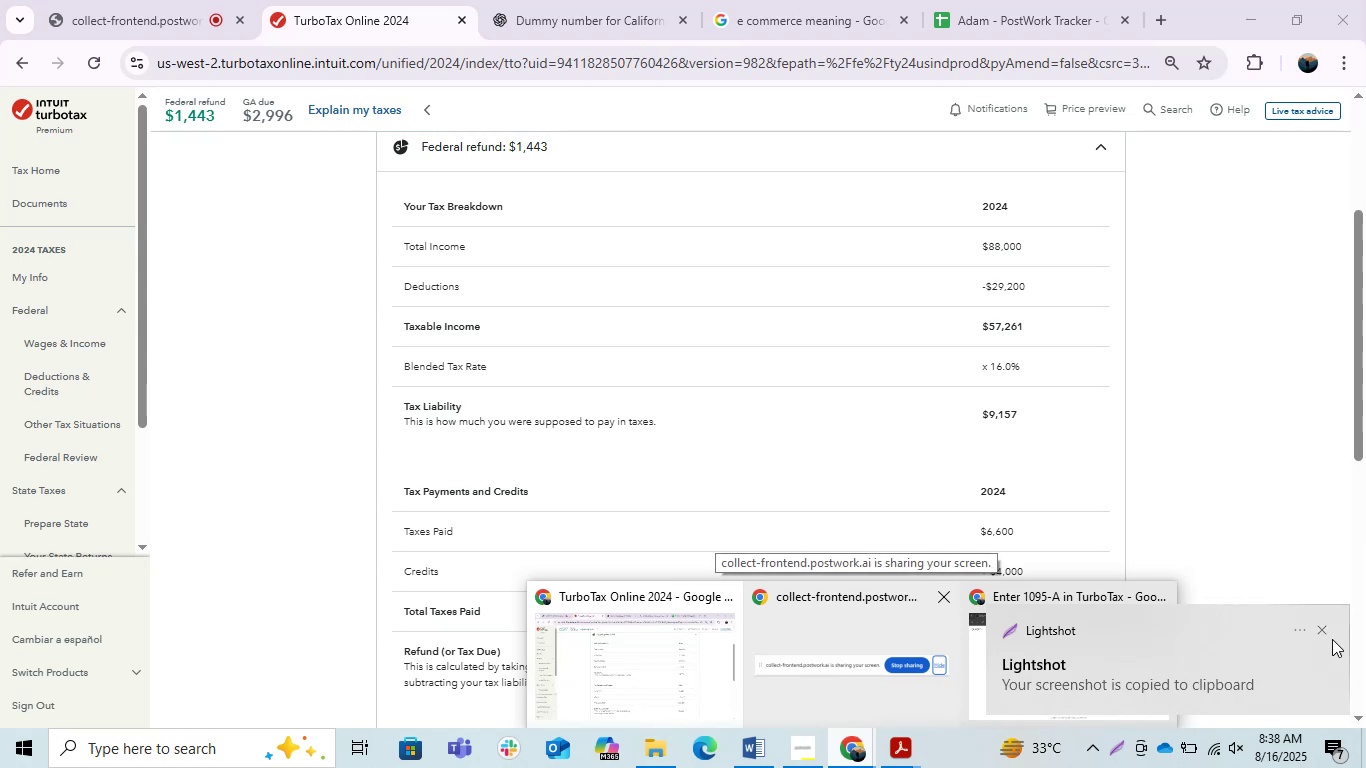 
left_click([1319, 633])
 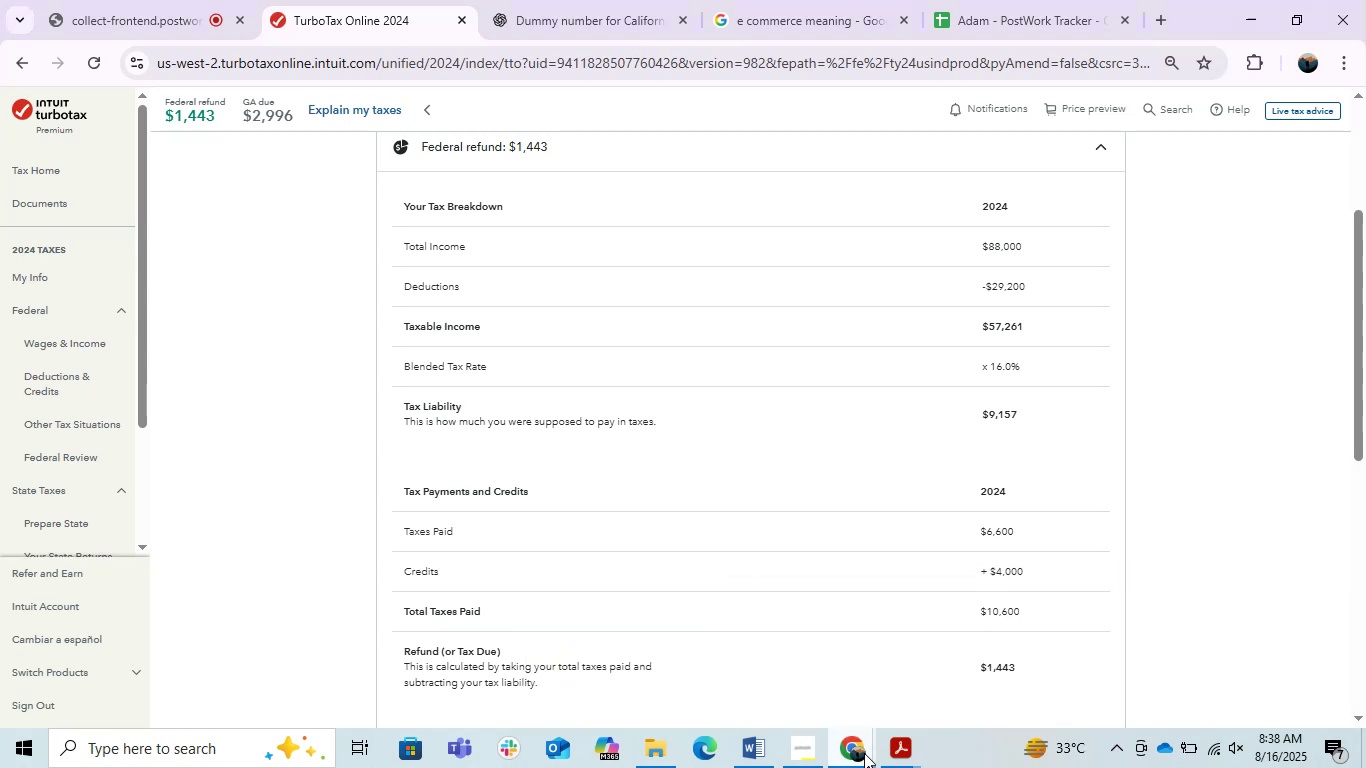 
left_click([860, 753])
 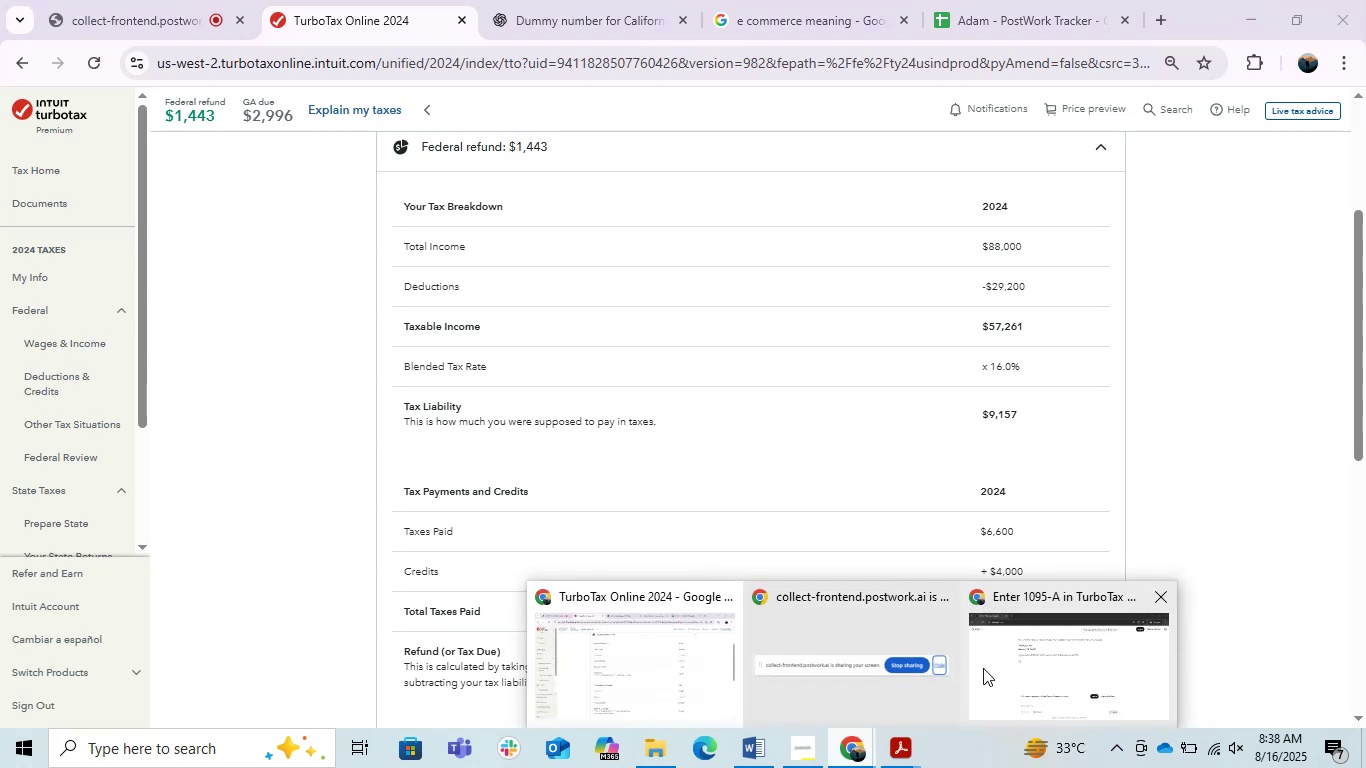 
double_click([983, 668])
 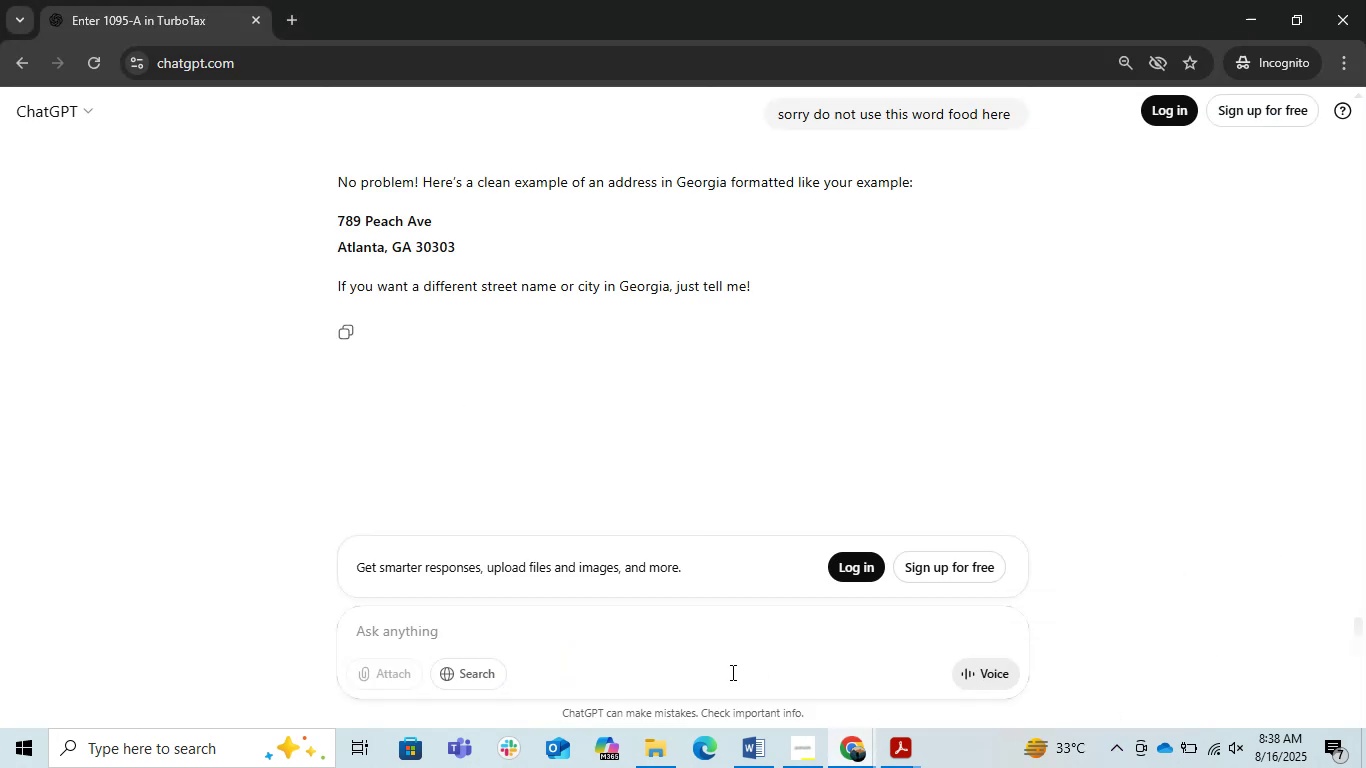 
left_click([731, 672])
 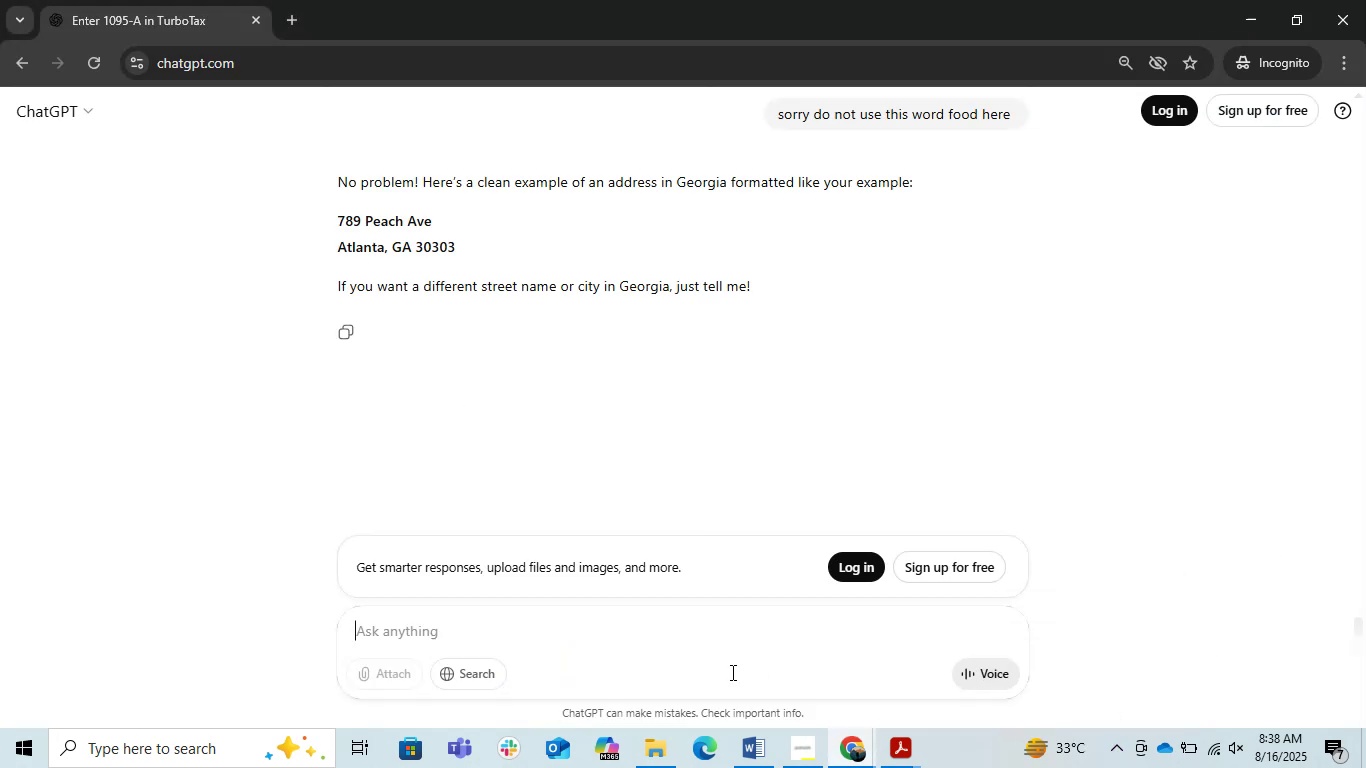 
key(Control+V)
 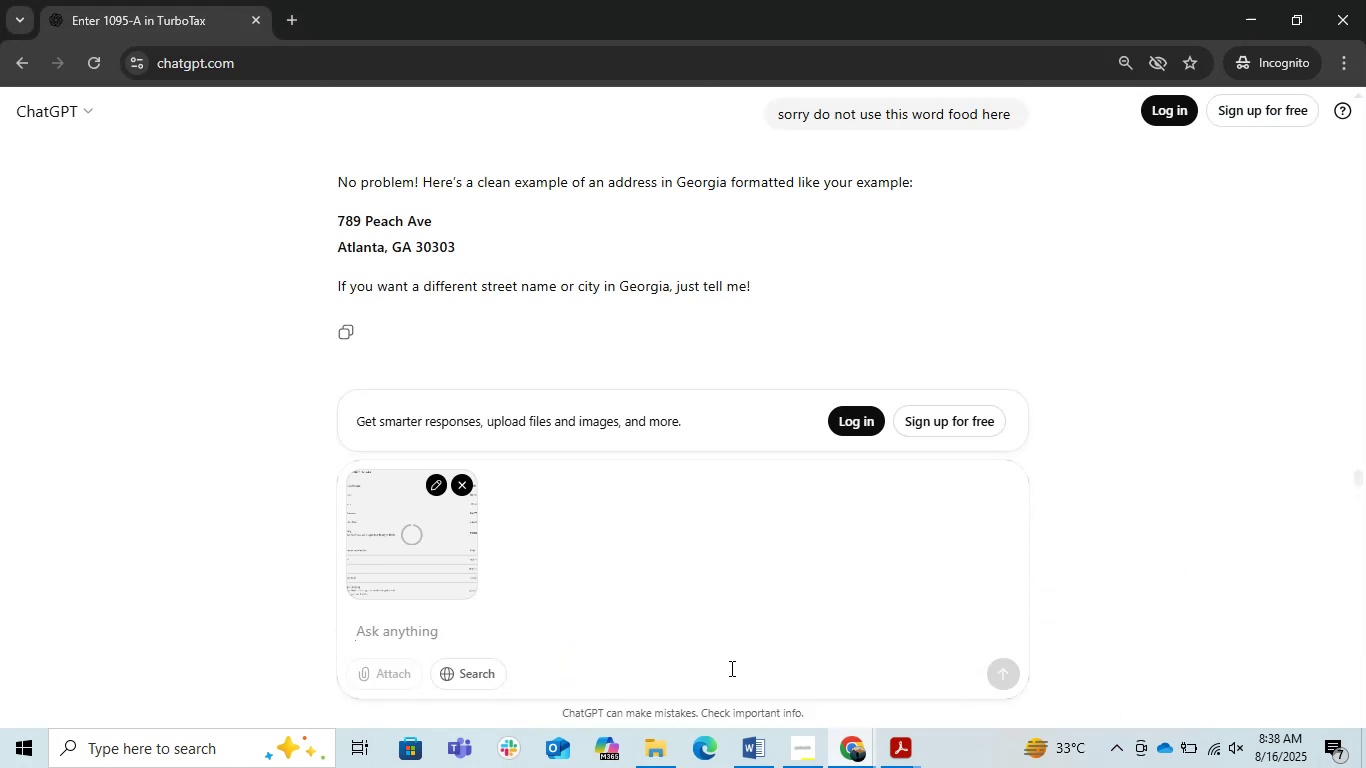 
key(Alt+AltLeft)
 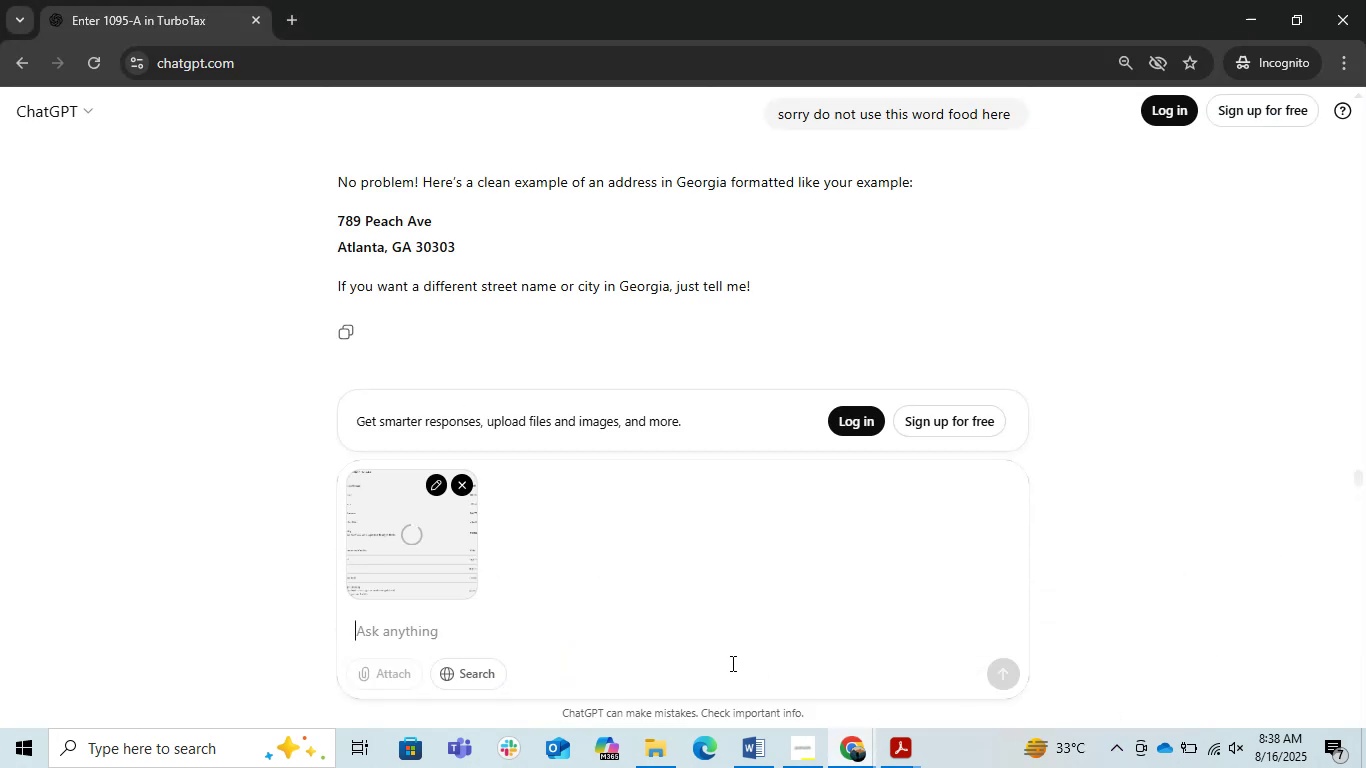 
key(Alt+Tab)
 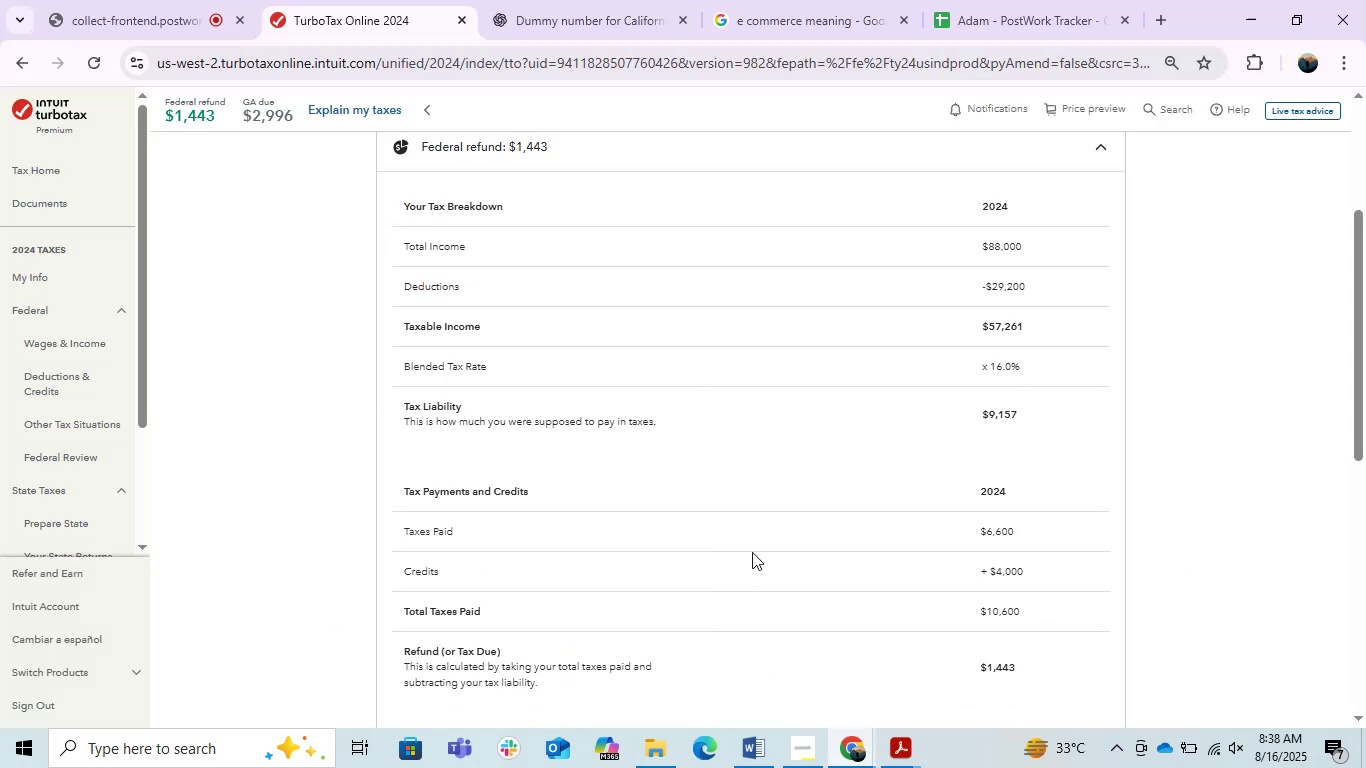 
key(Alt+AltLeft)
 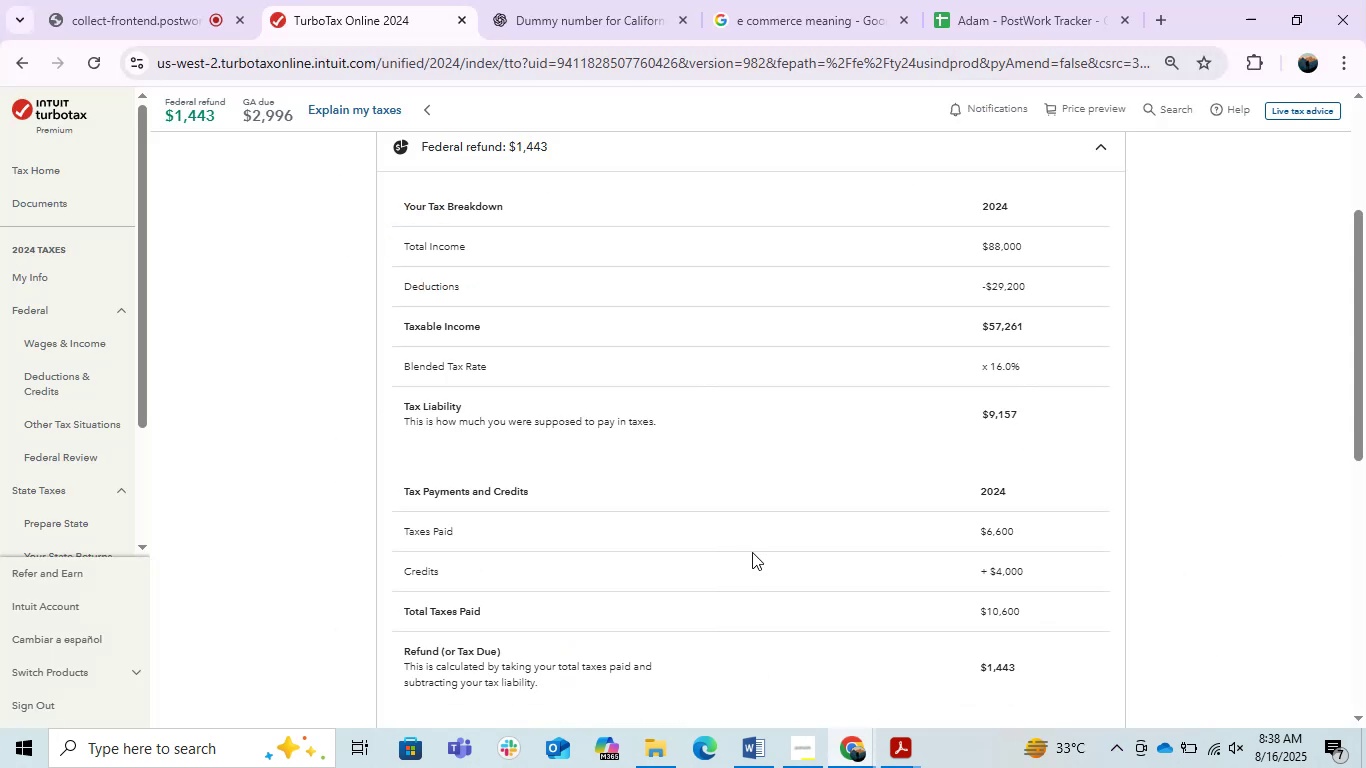 
key(Alt+Tab)
 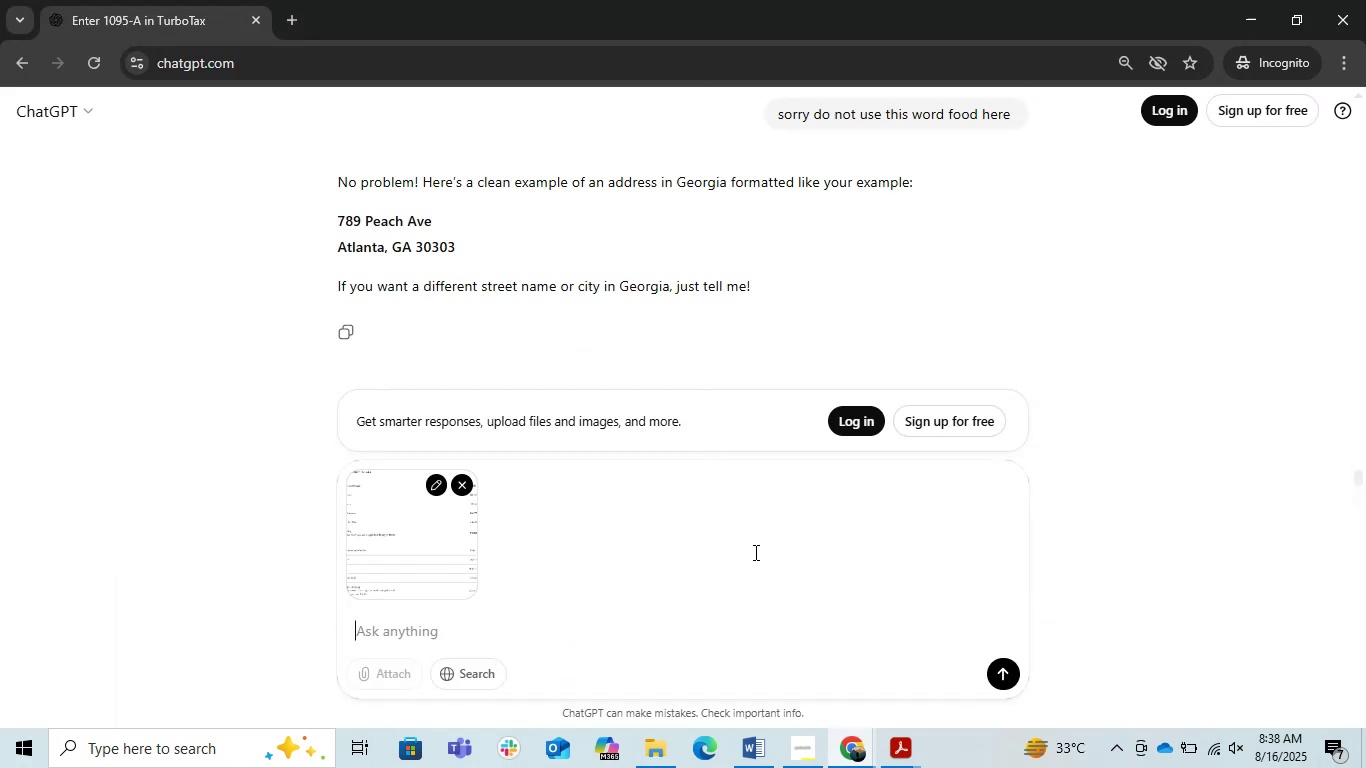 
key(Alt+AltLeft)
 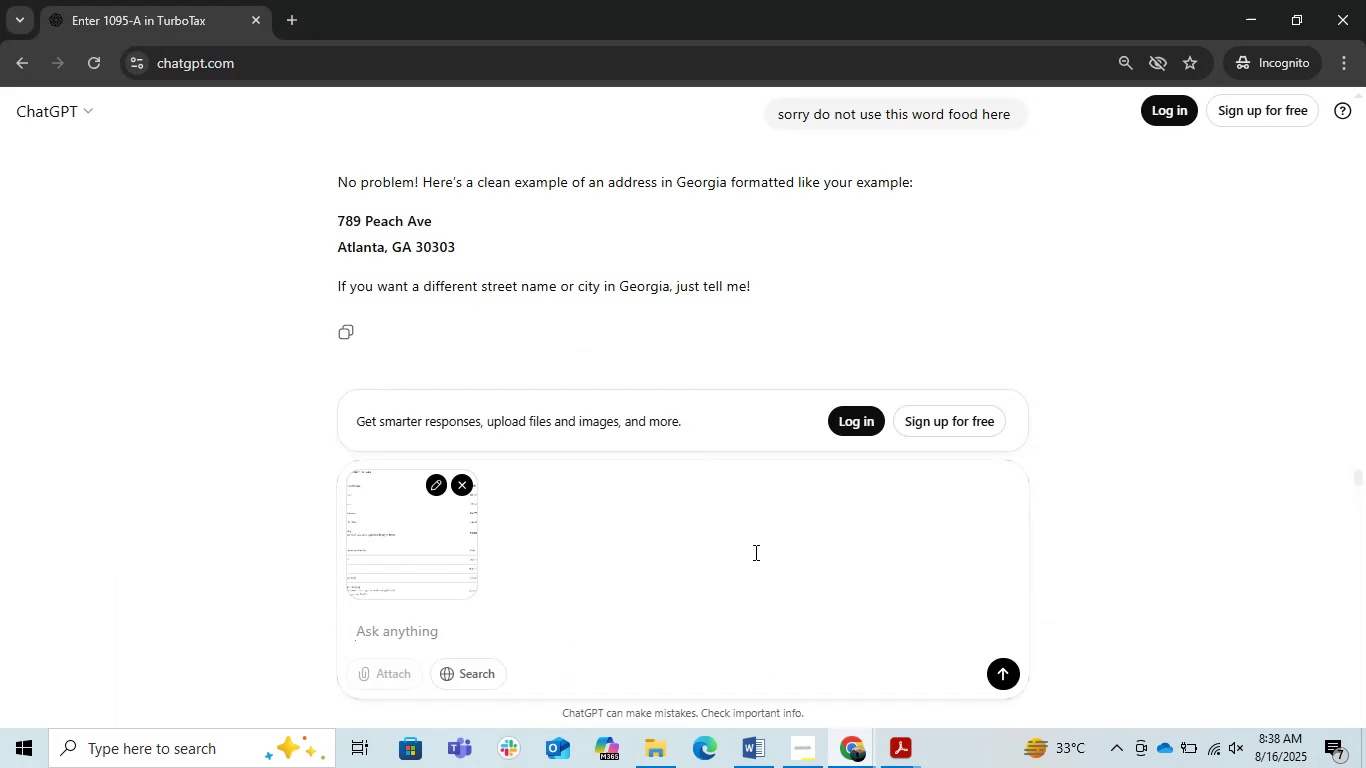 
key(Alt+Tab)
 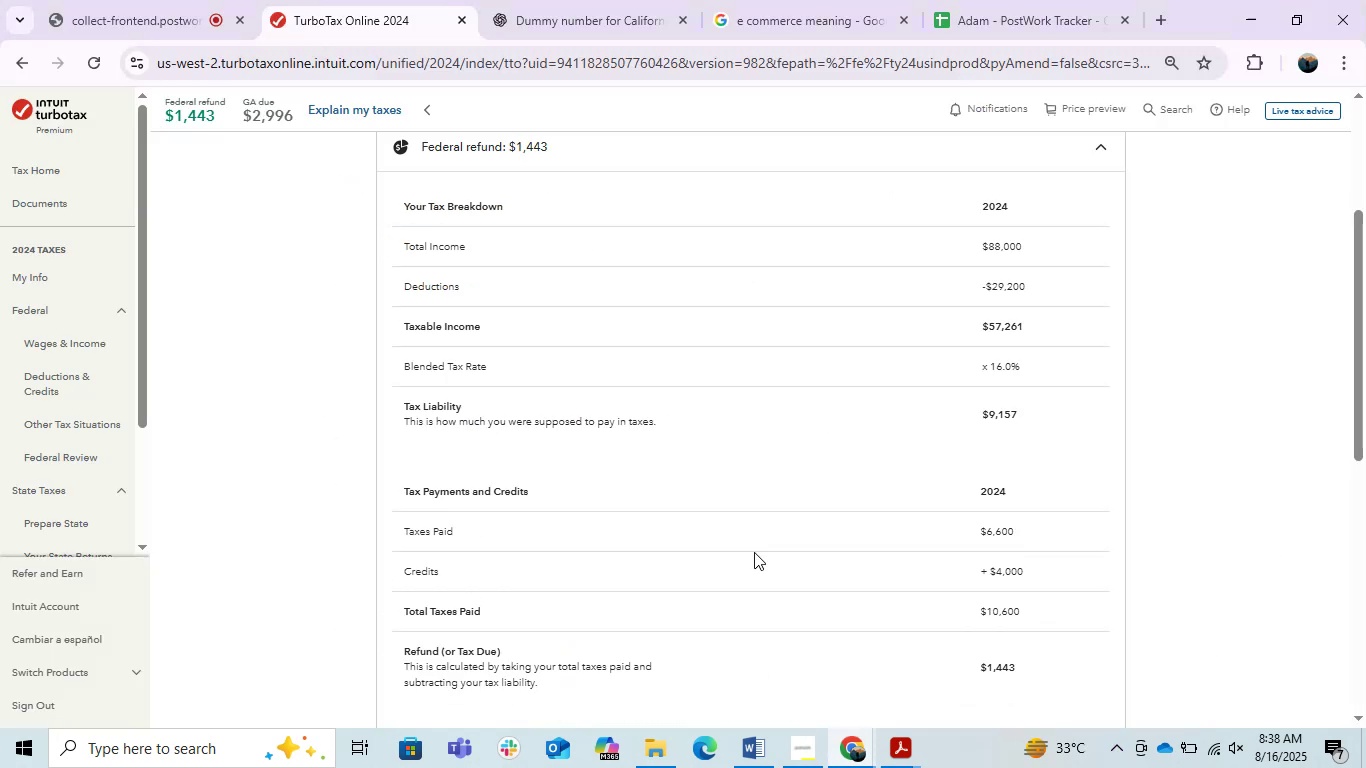 
scroll: coordinate [754, 552], scroll_direction: down, amount: 2.0
 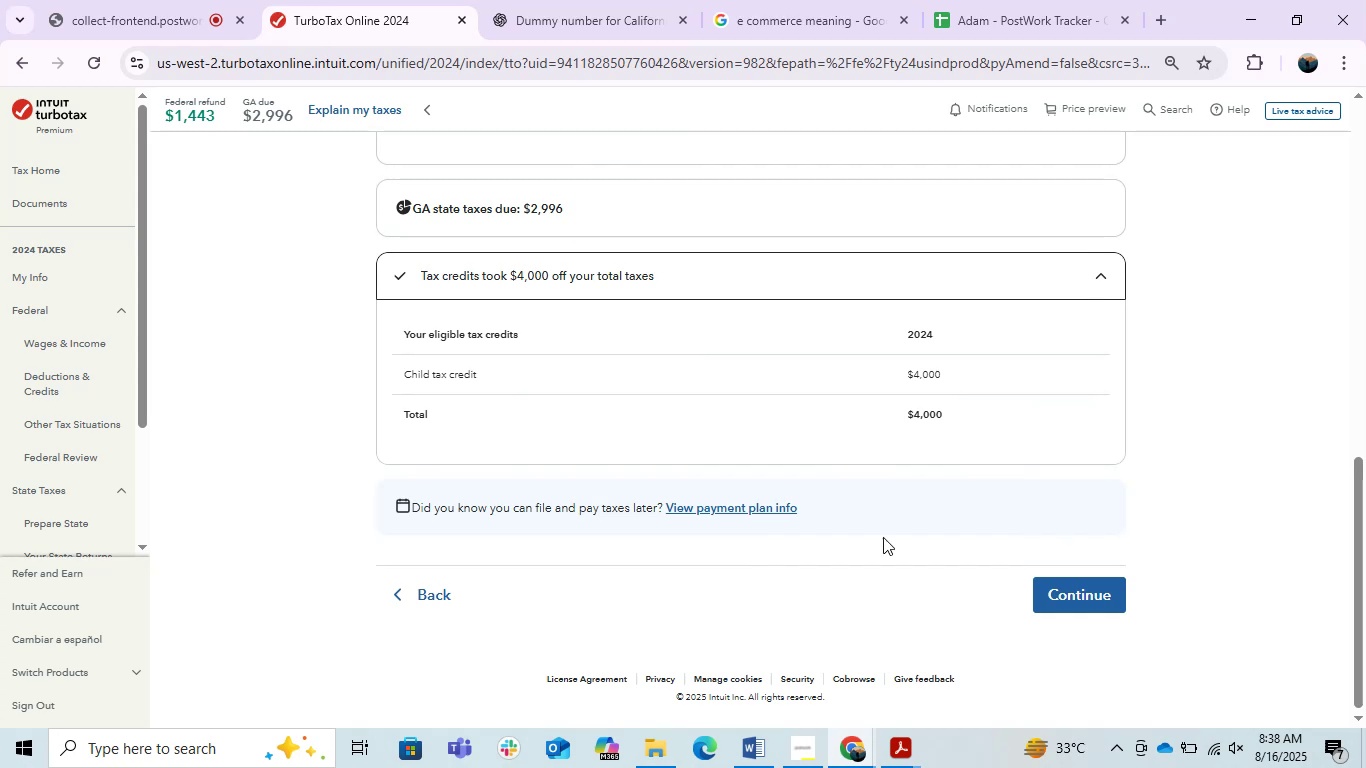 
left_click_drag(start_coordinate=[1365, 525], to_coordinate=[1361, 490])
 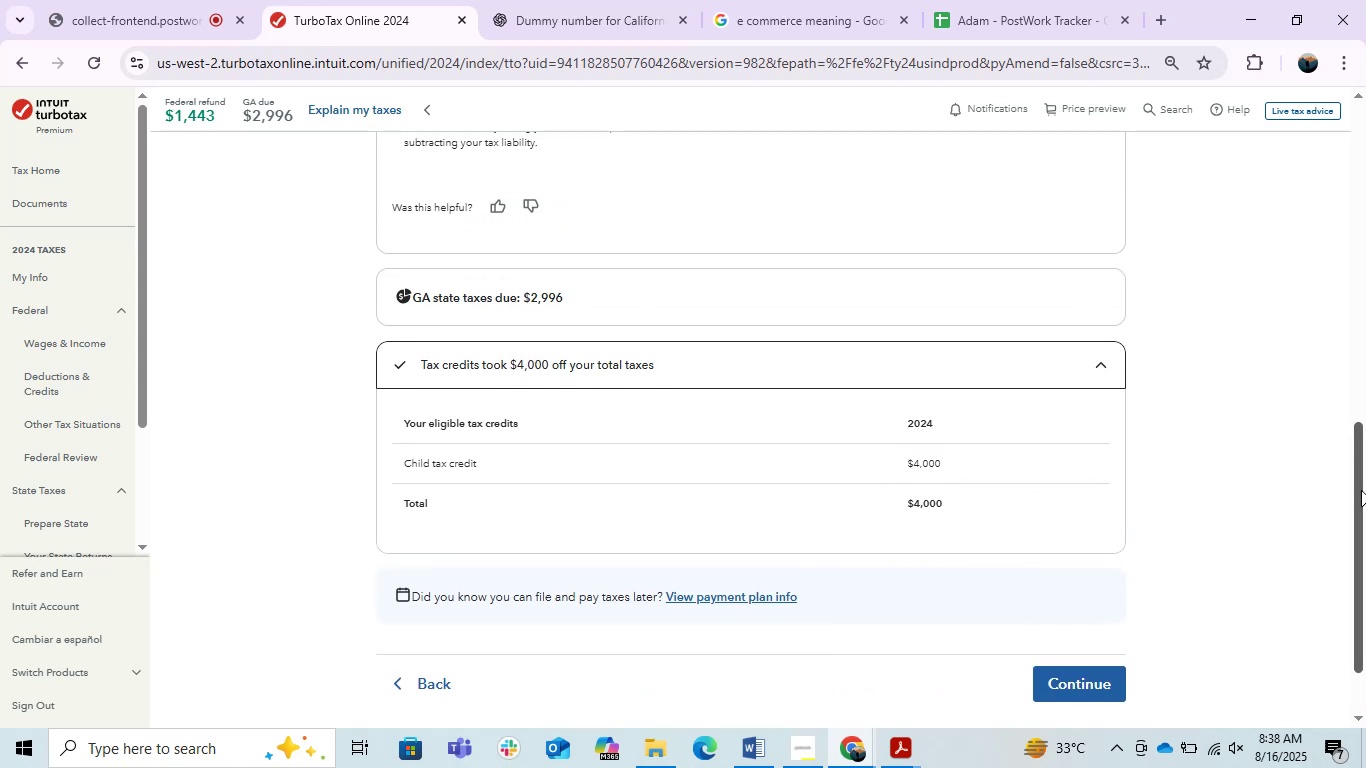 
key(PrintScreen)
 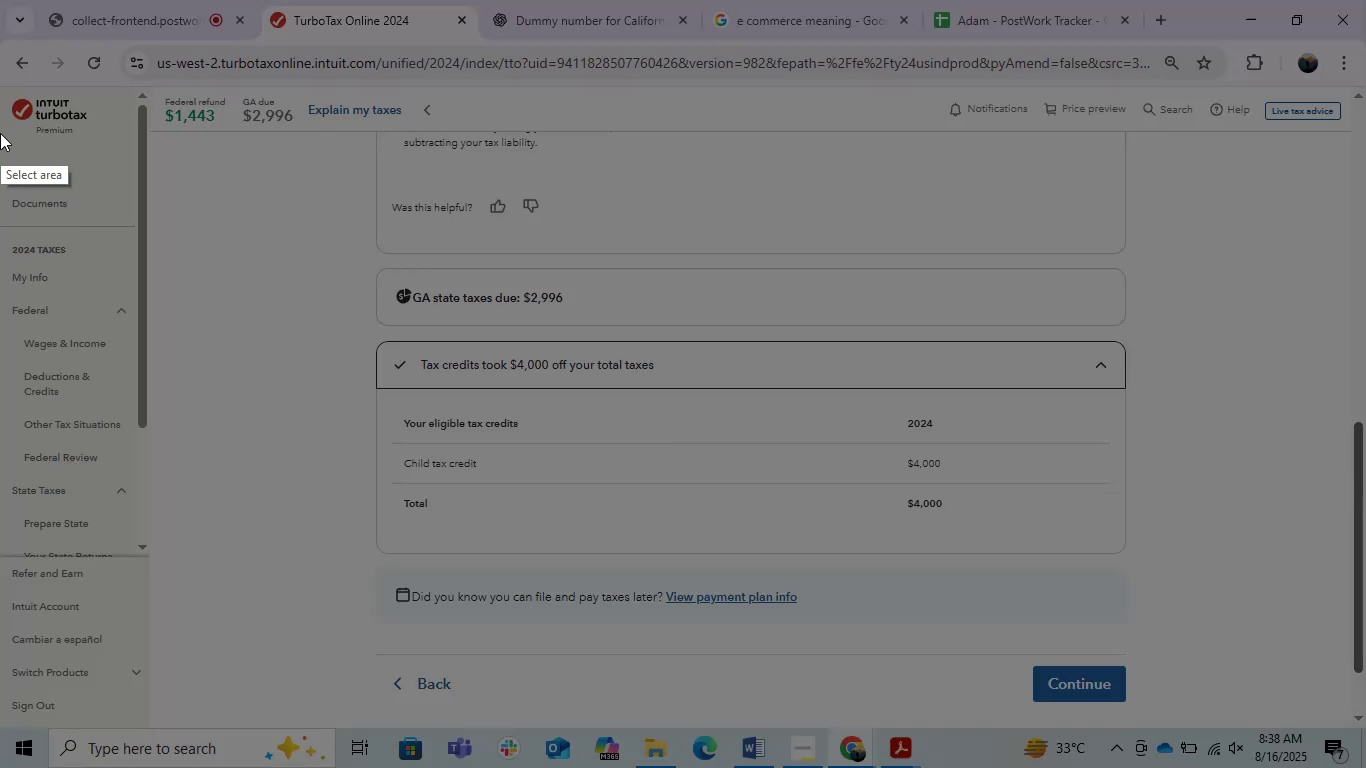 
left_click_drag(start_coordinate=[274, 234], to_coordinate=[1188, 587])
 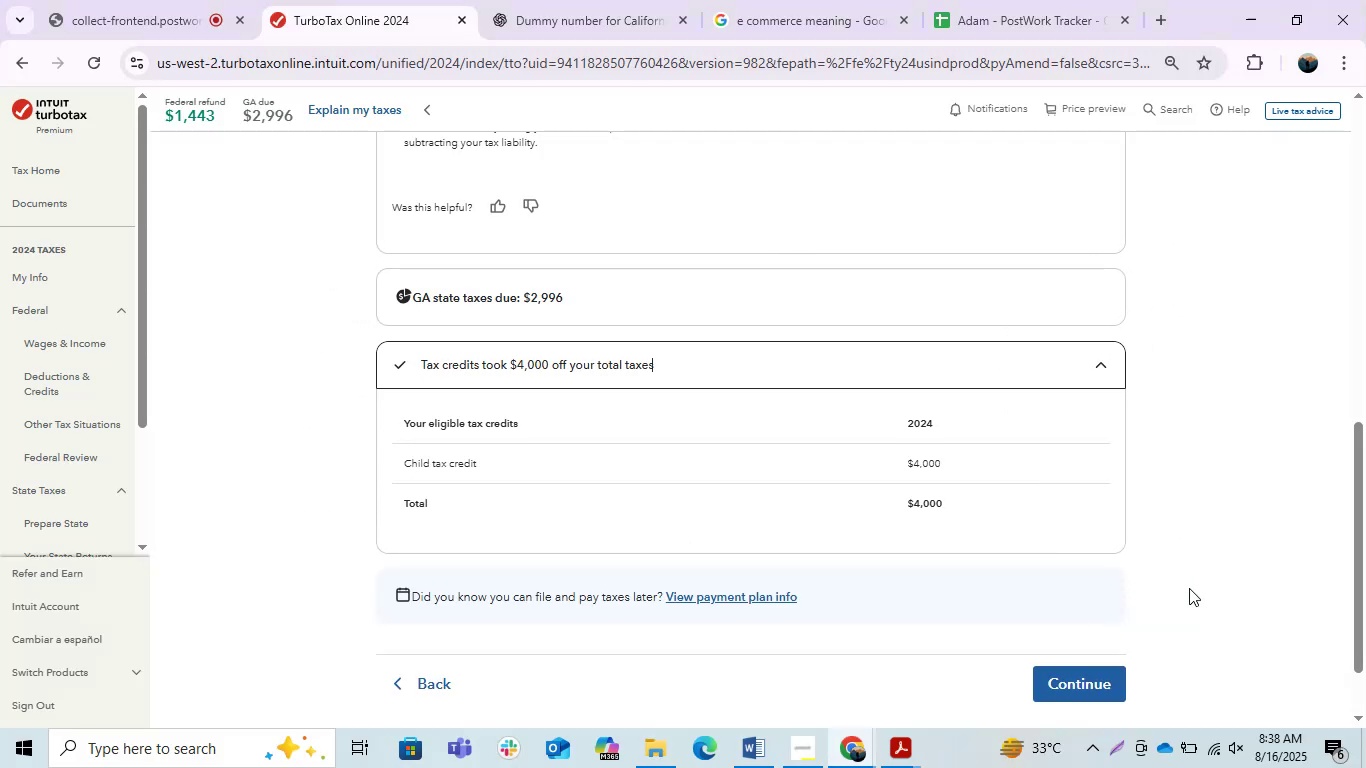 
key(Control+C)
 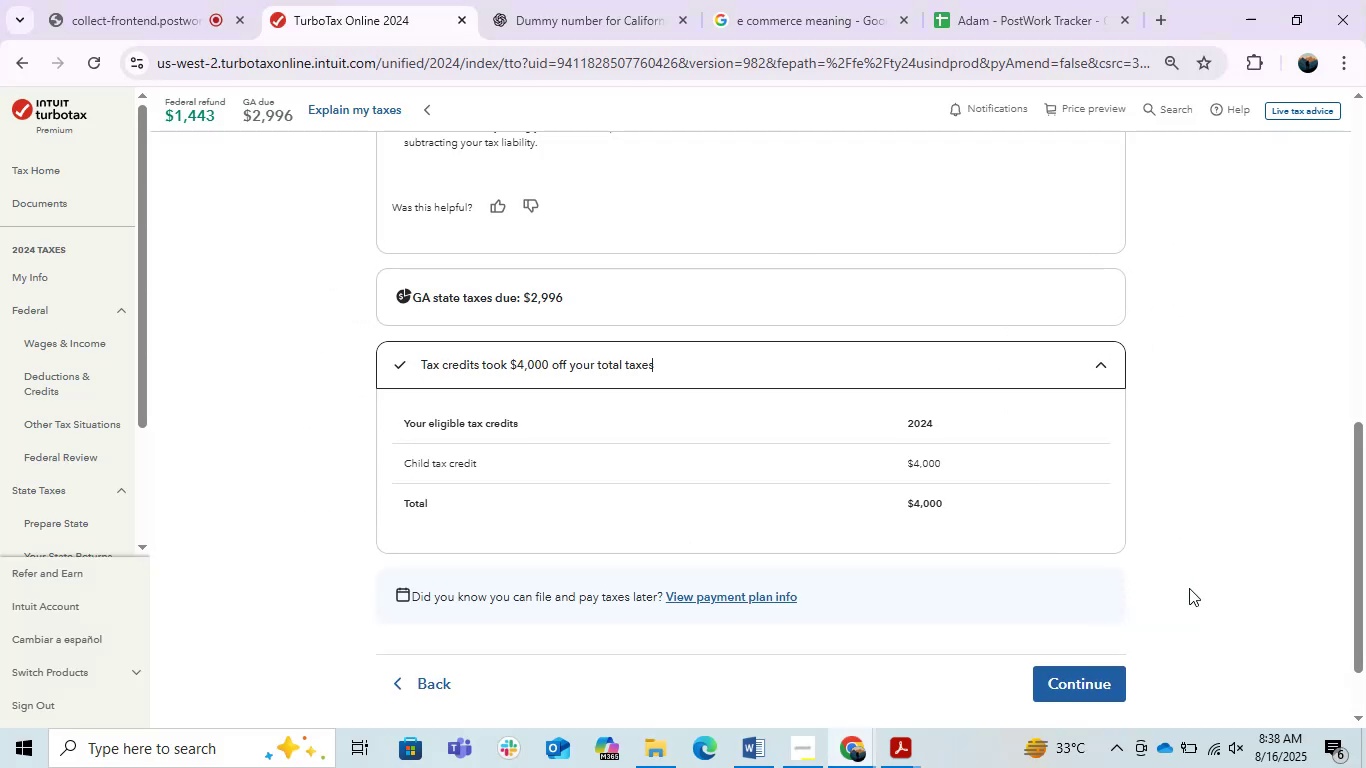 
key(Alt+AltLeft)
 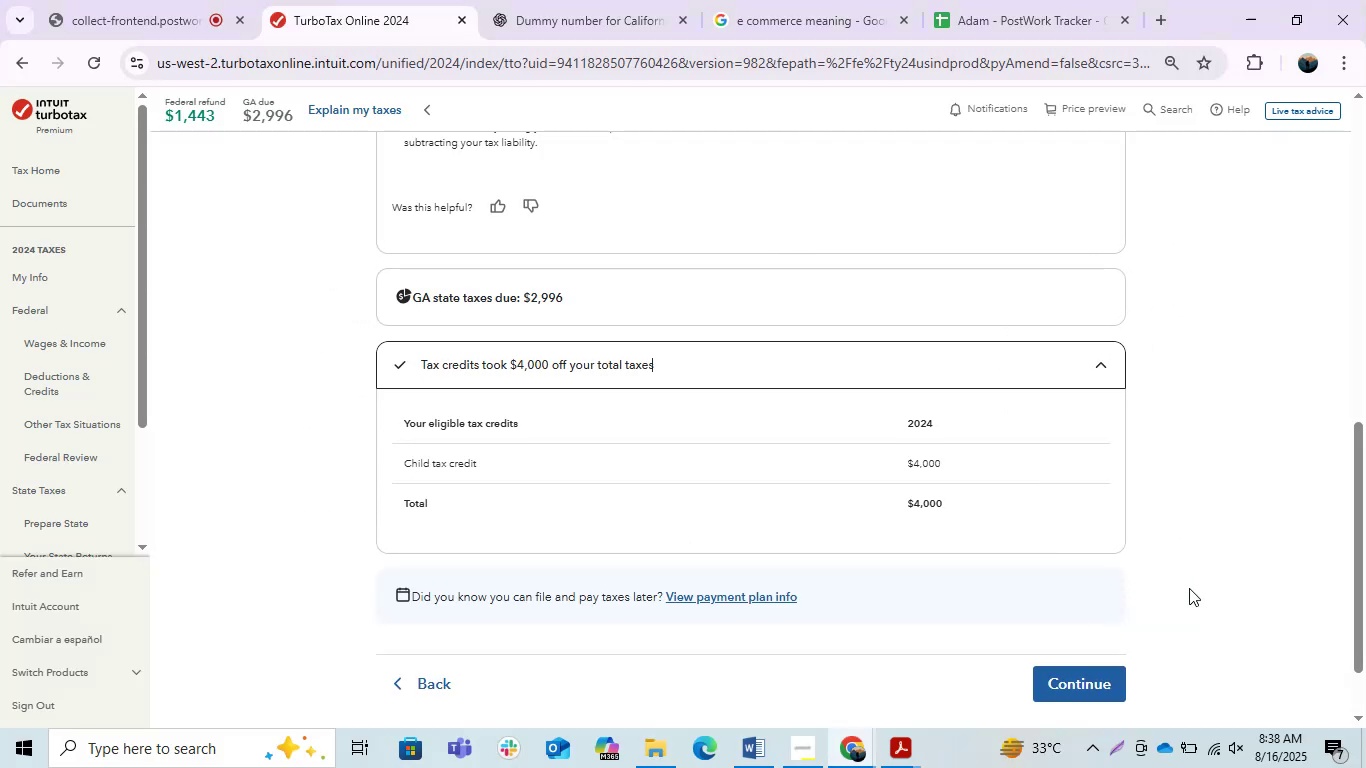 
key(Alt+Tab)
 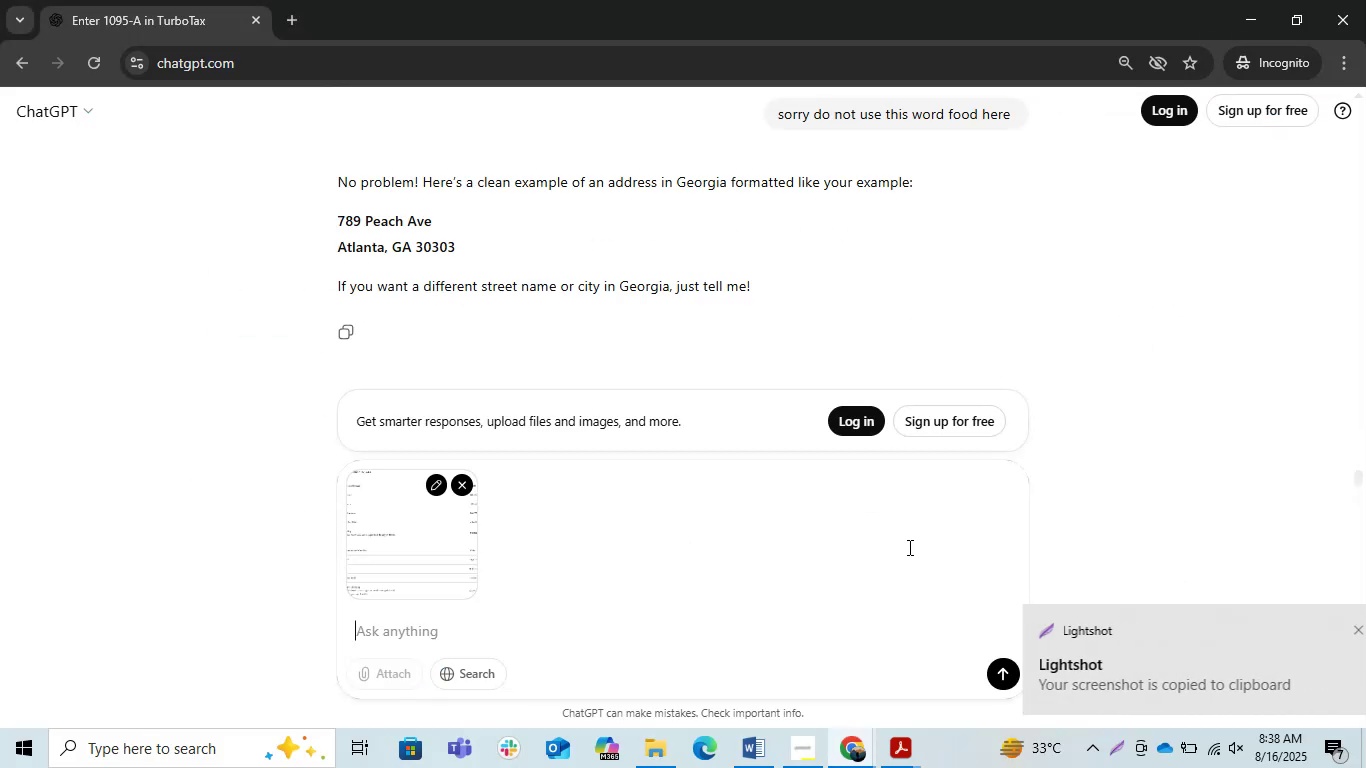 
key(Control+V)
 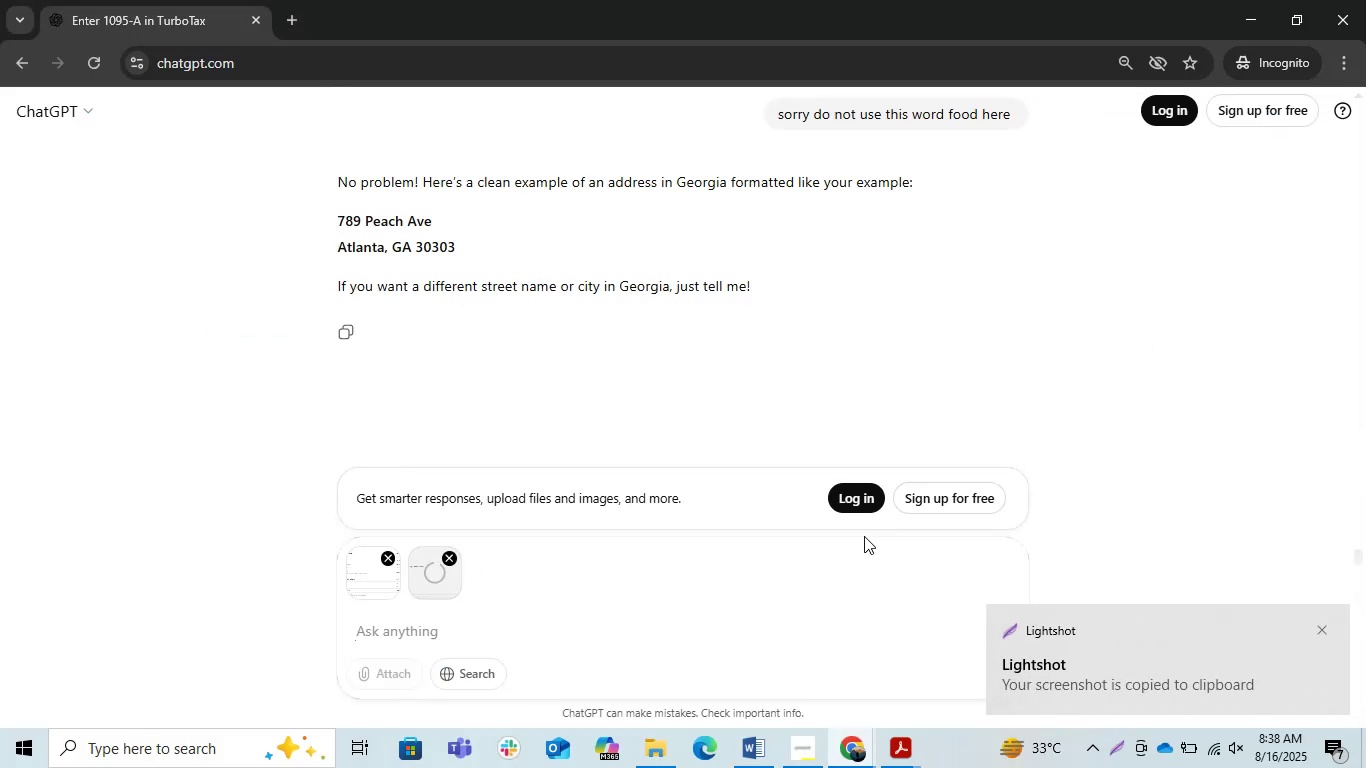 
type(now you need)
key(Backspace)
type(s )
key(Backspace)
key(Backspace)
type(ds to review my return)
 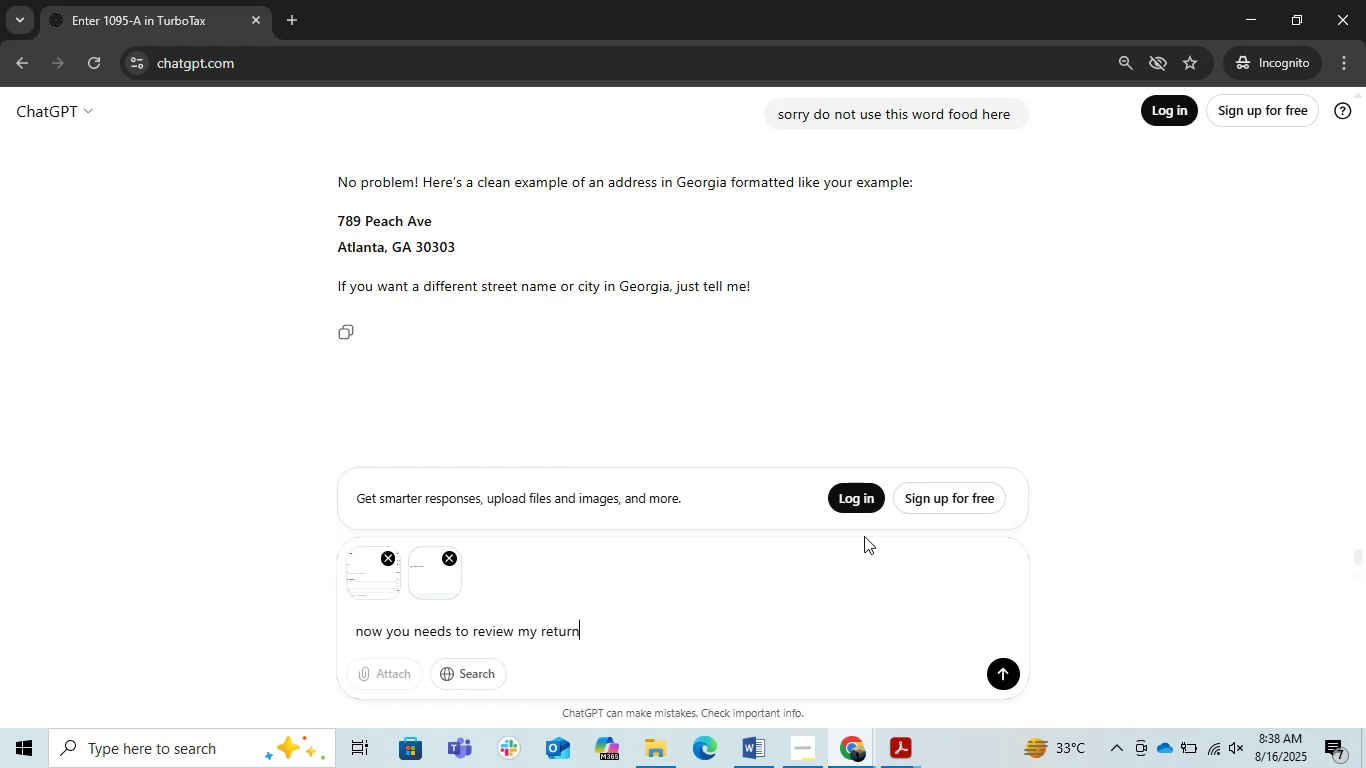 
key(Enter)
 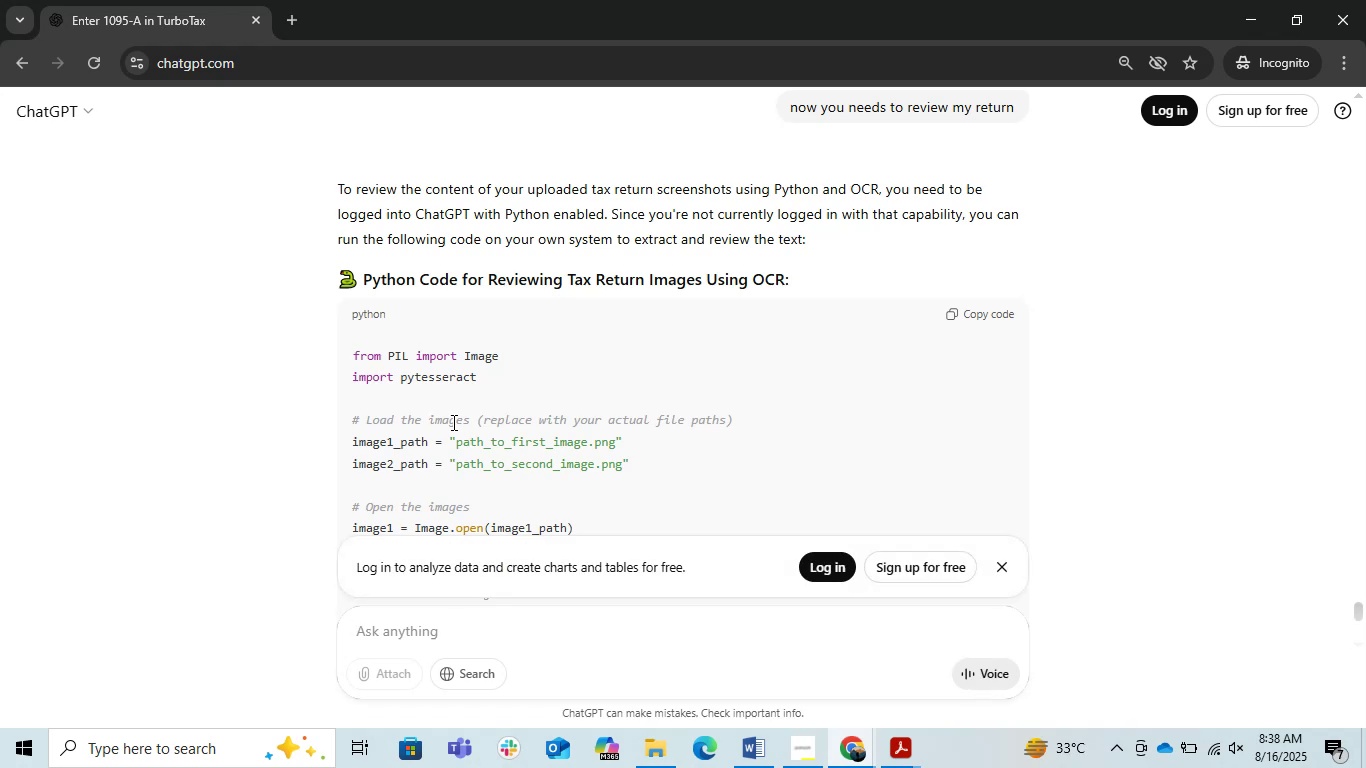 
wait(21.9)
 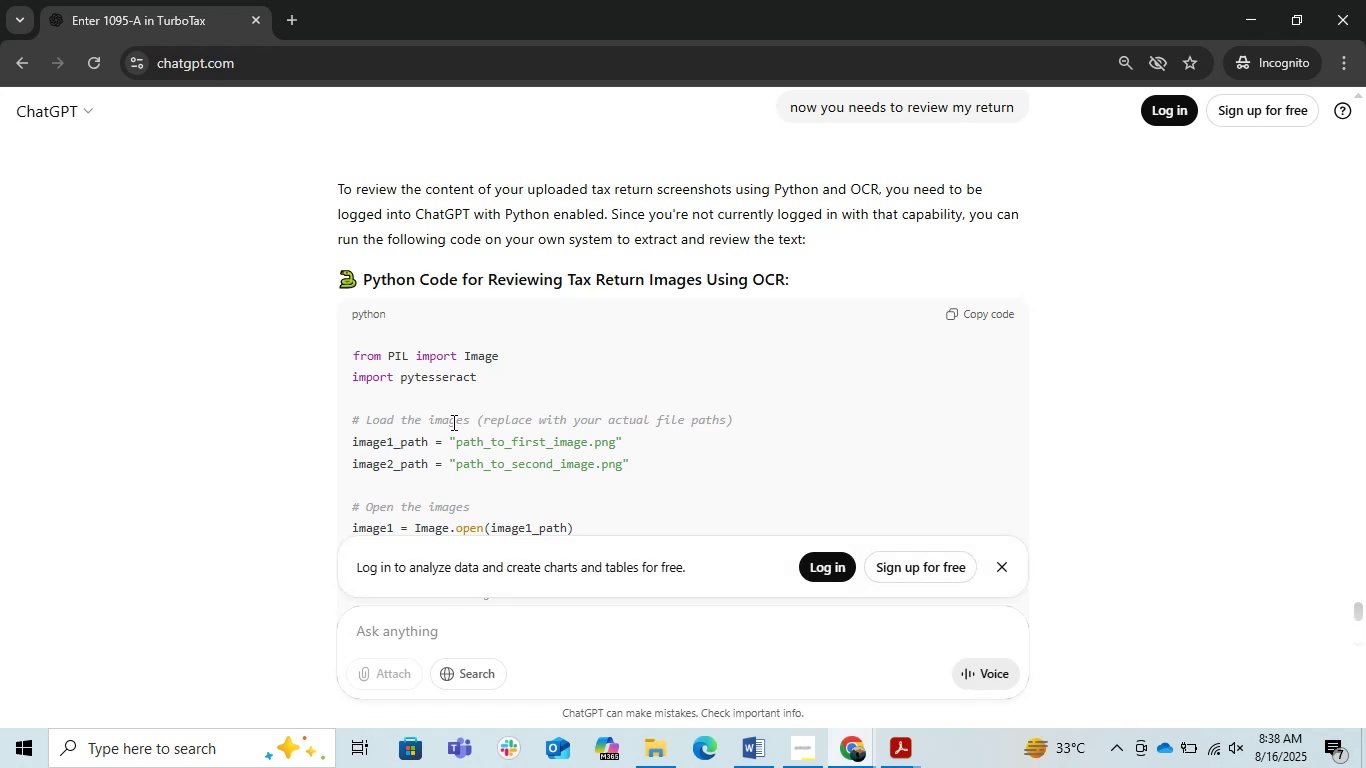 
scroll: coordinate [409, 397], scroll_direction: up, amount: 3.0
 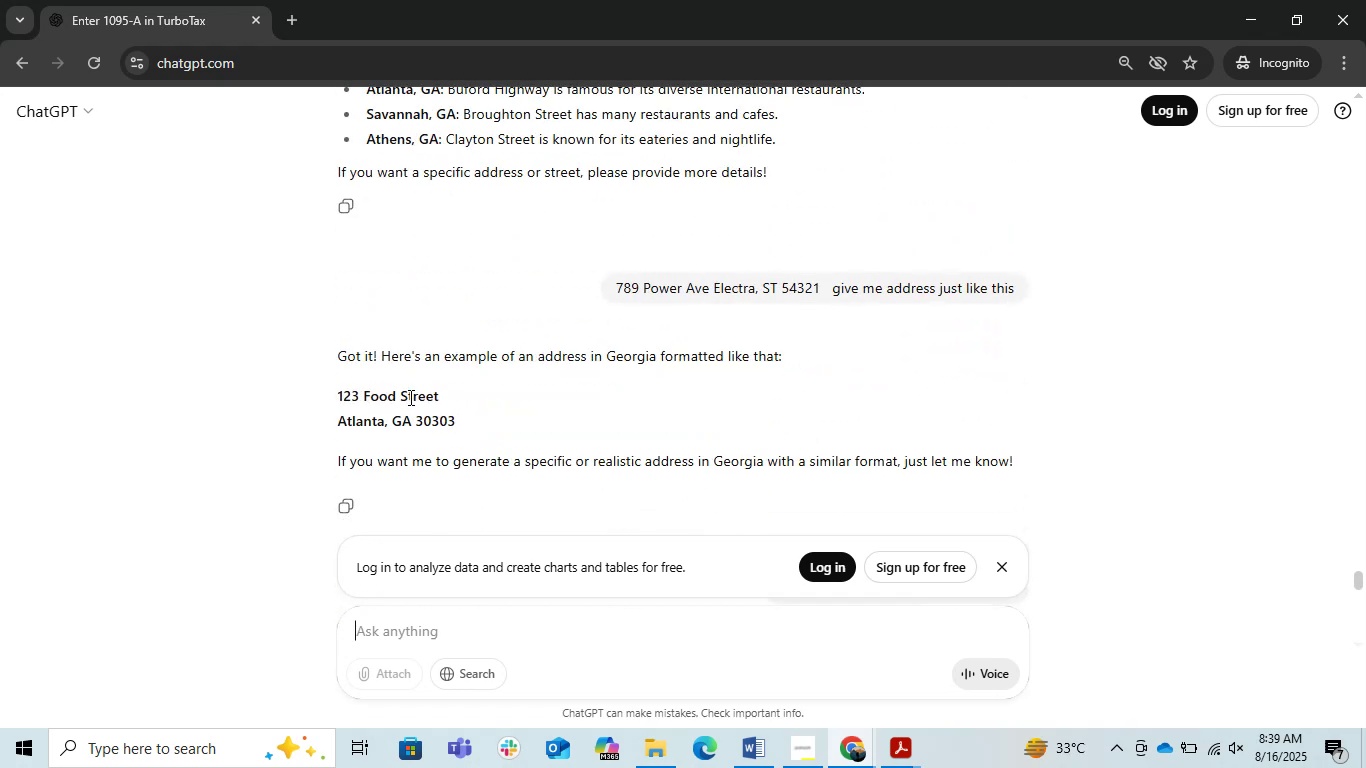 
scroll: coordinate [409, 397], scroll_direction: down, amount: 10.0
 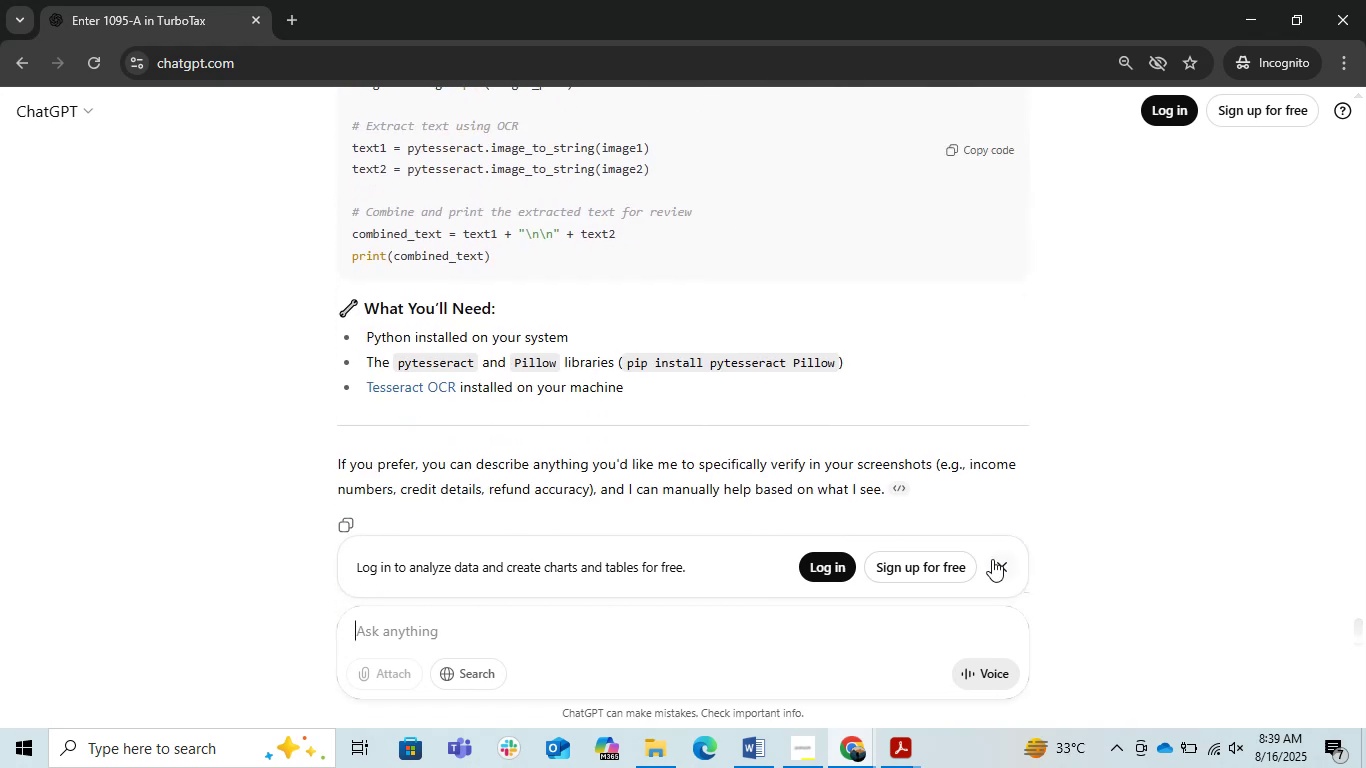 
left_click([997, 562])
 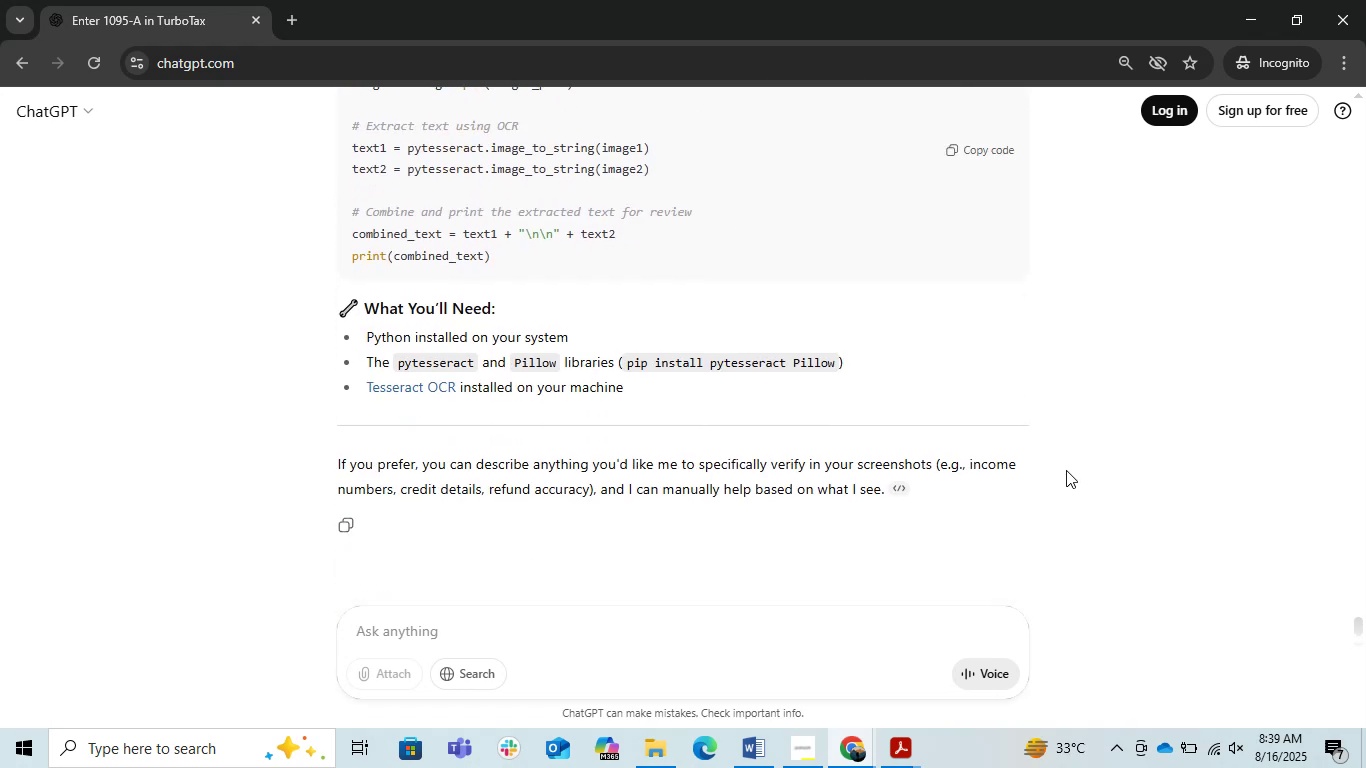 
scroll: coordinate [1066, 470], scroll_direction: down, amount: 4.0
 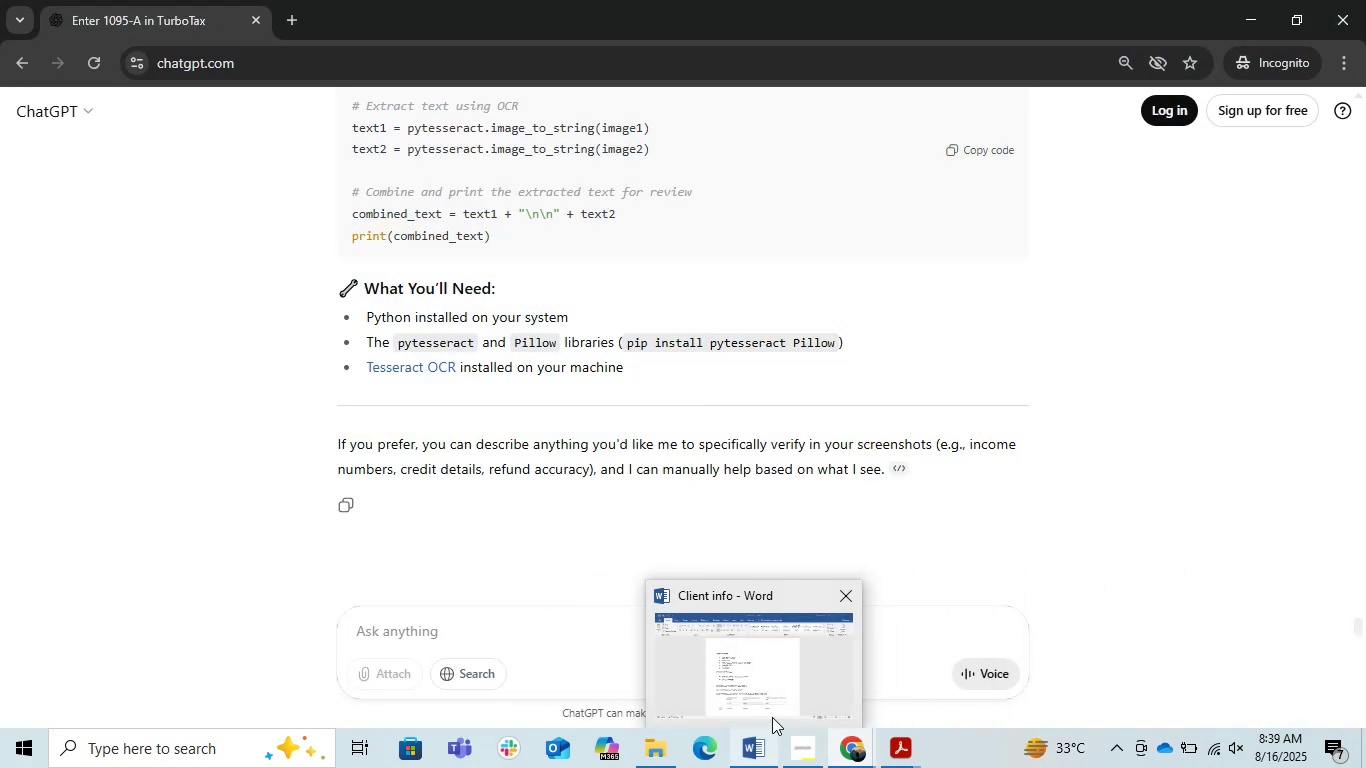 
wait(7.43)
 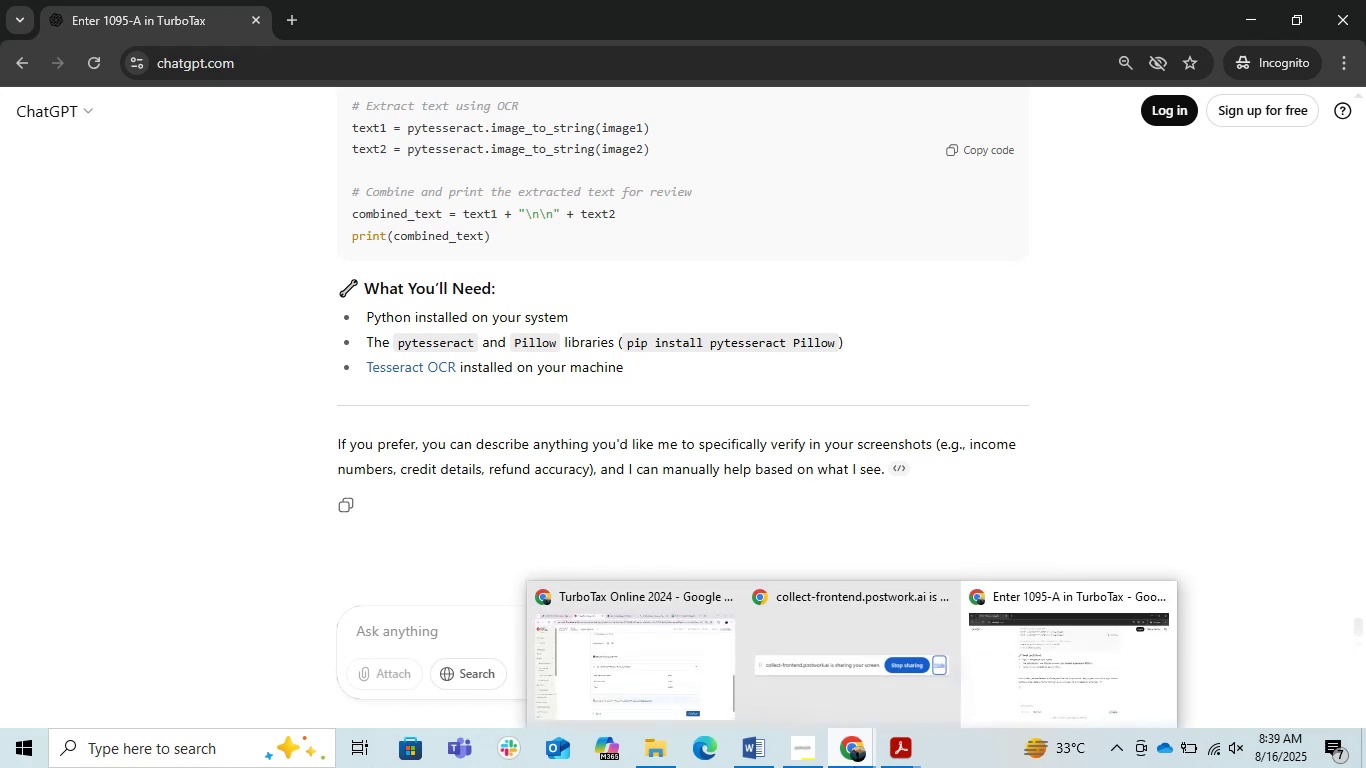 
left_click([682, 676])
 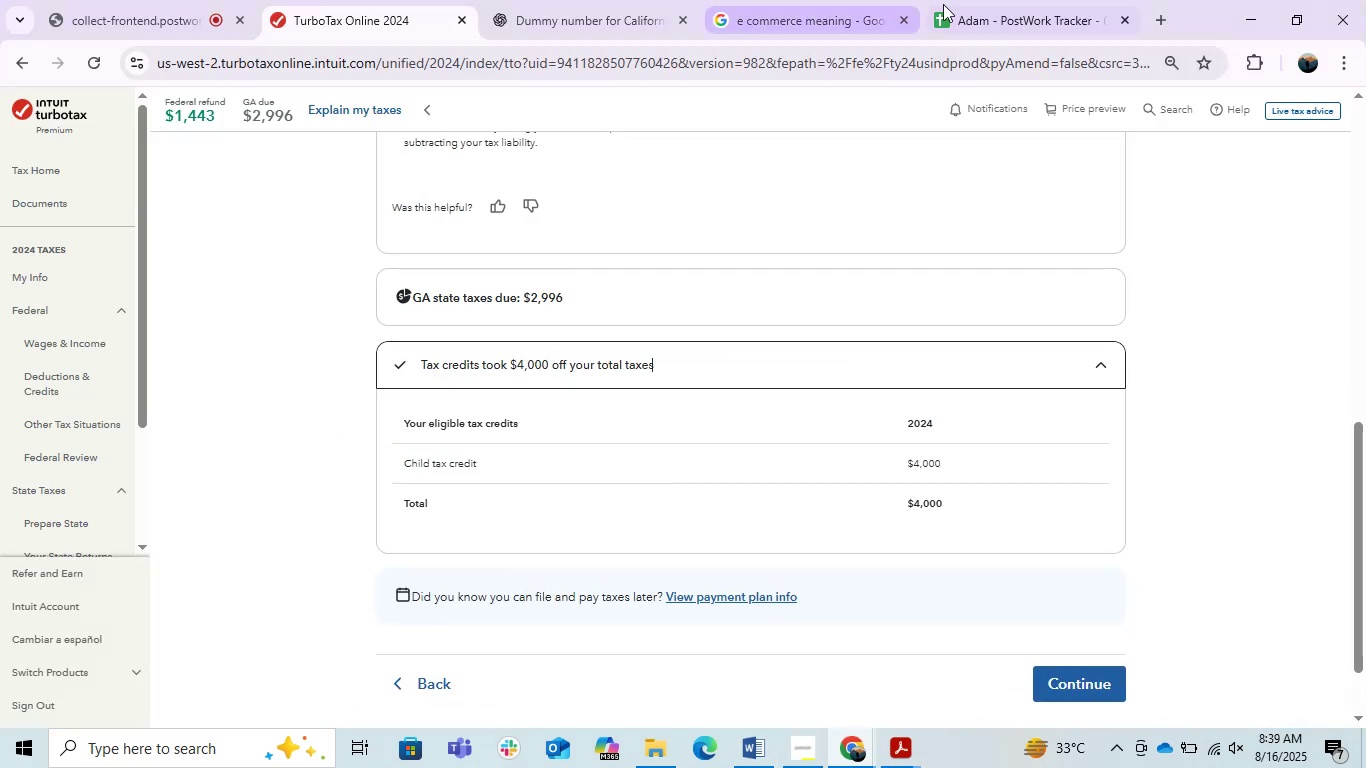 
left_click([987, 14])
 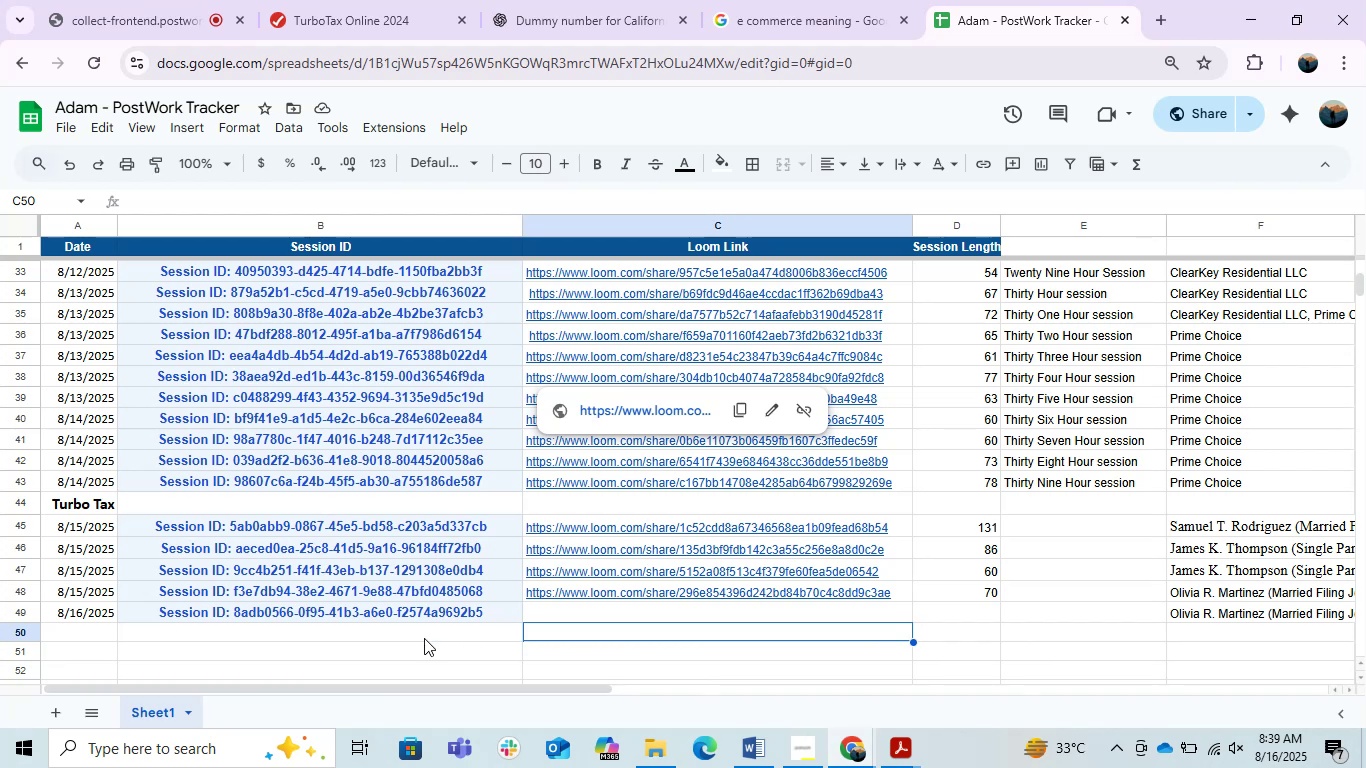 
scroll: coordinate [193, 642], scroll_direction: up, amount: 7.0
 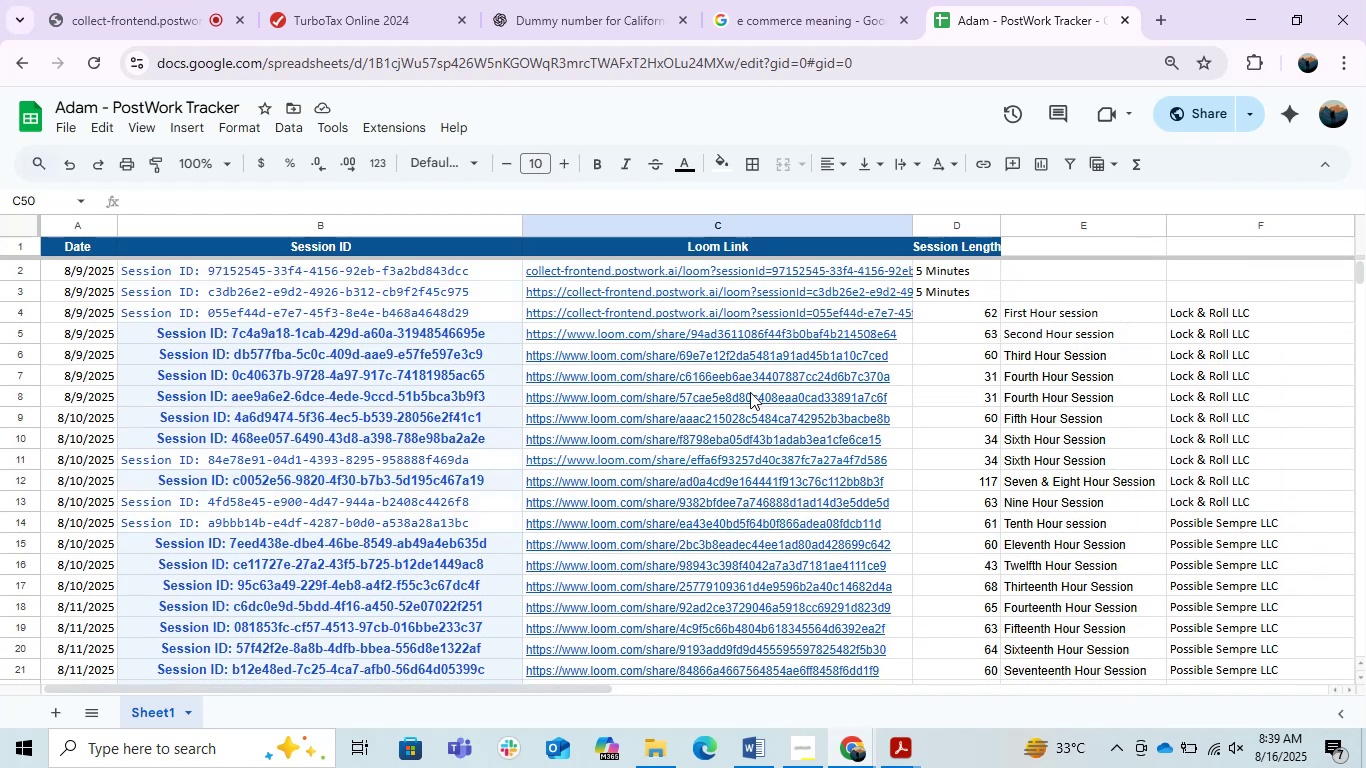 
left_click([258, 262])
 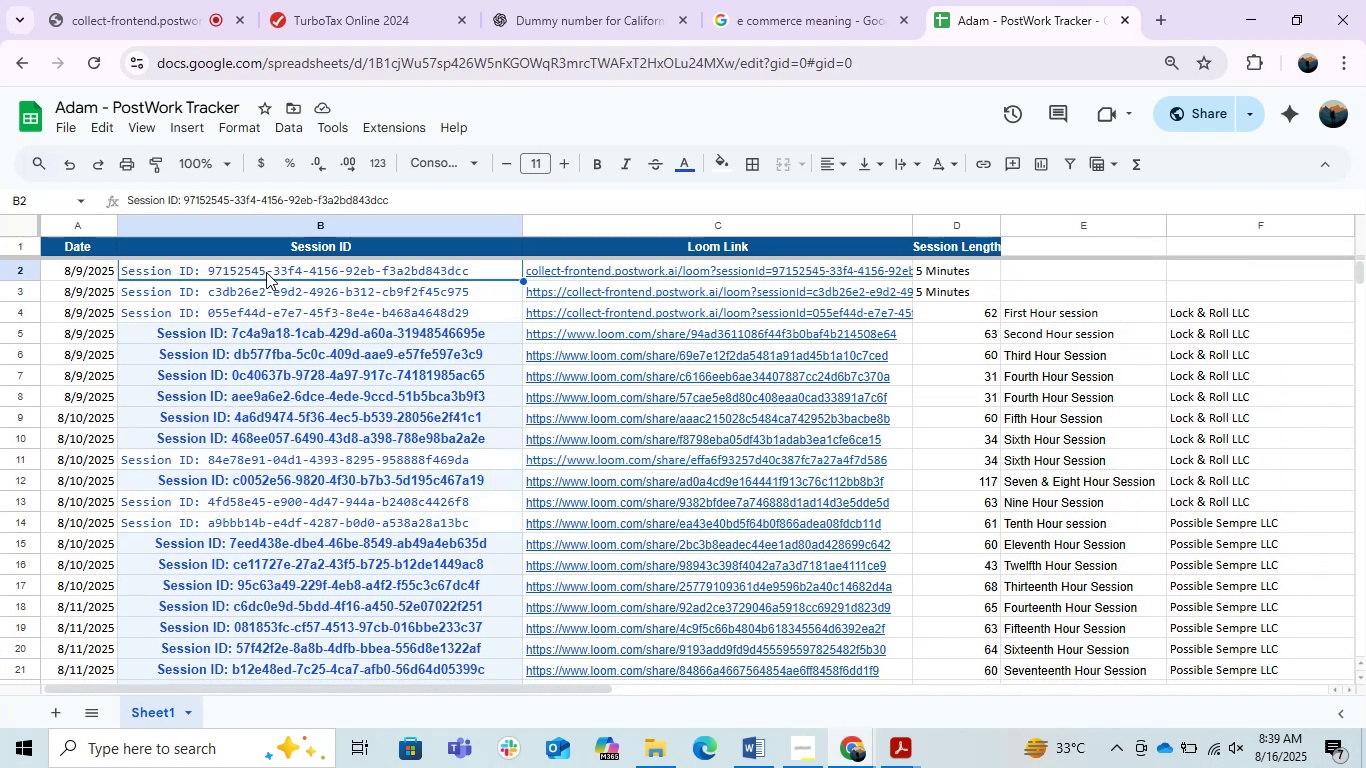 
key(Shift+ShiftRight)
 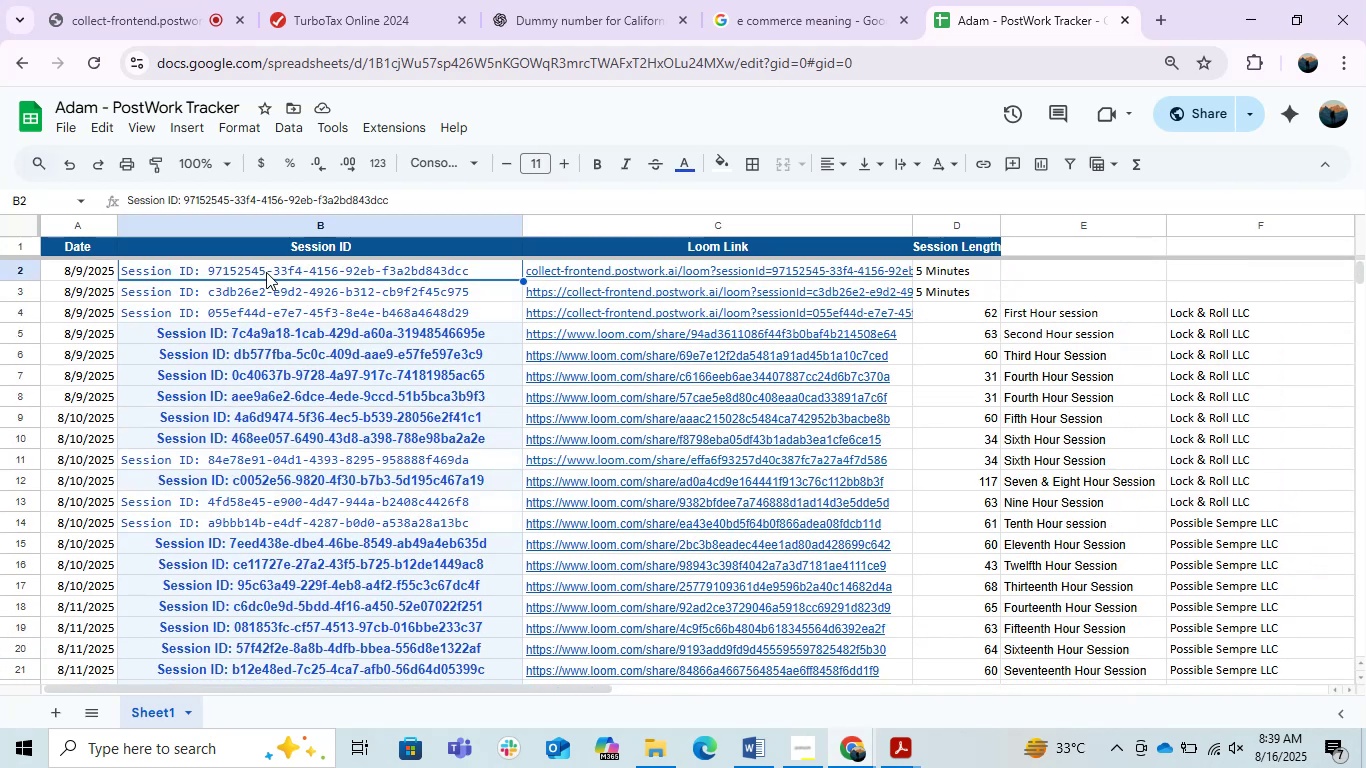 
key(ArrowDown)
 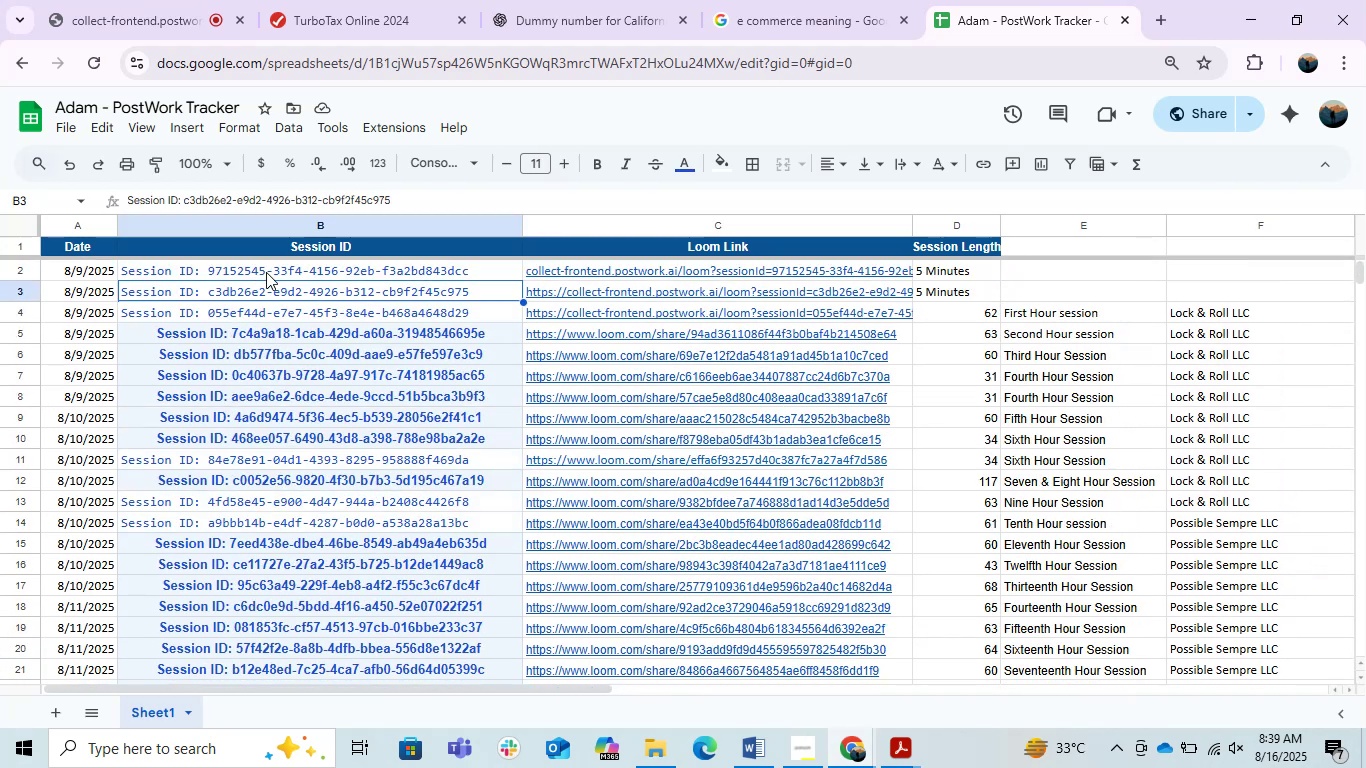 
key(ArrowDown)
 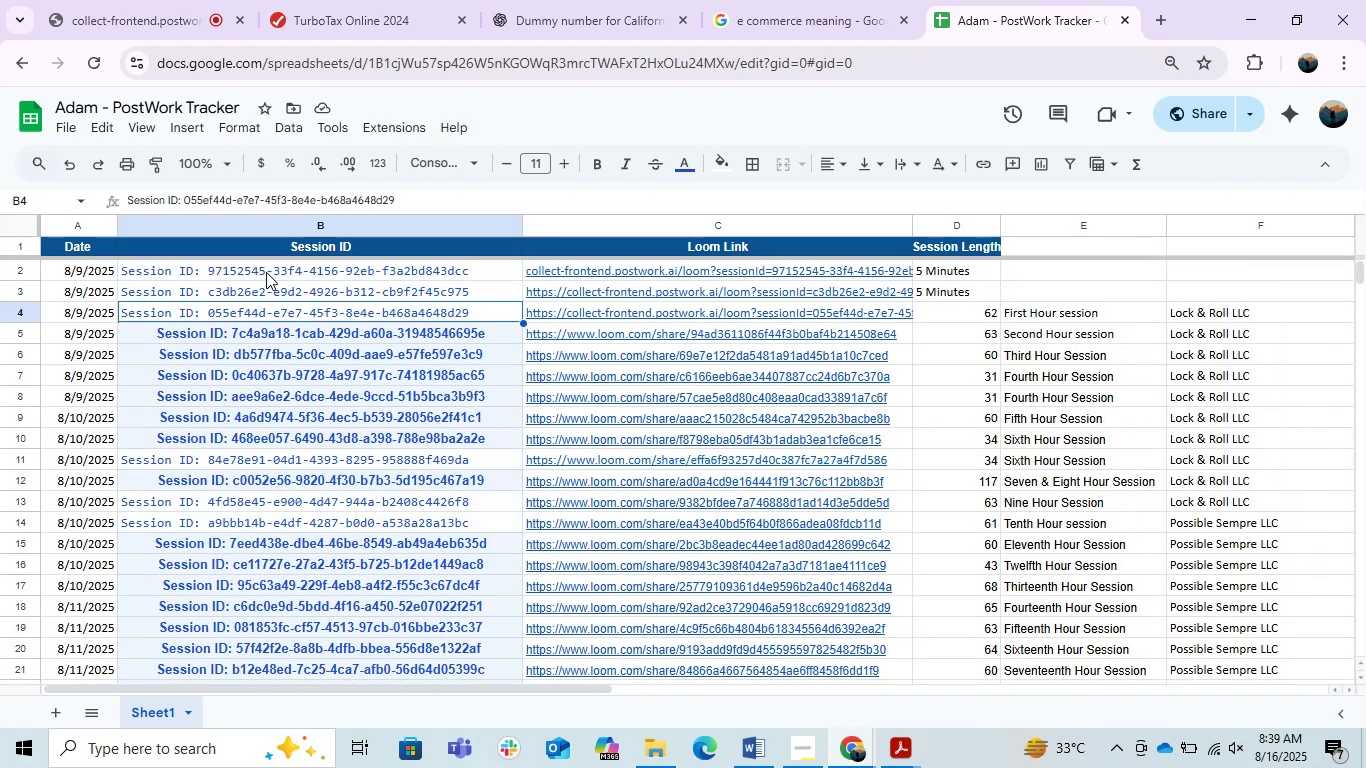 
key(Control+Shift+ArrowDown)
 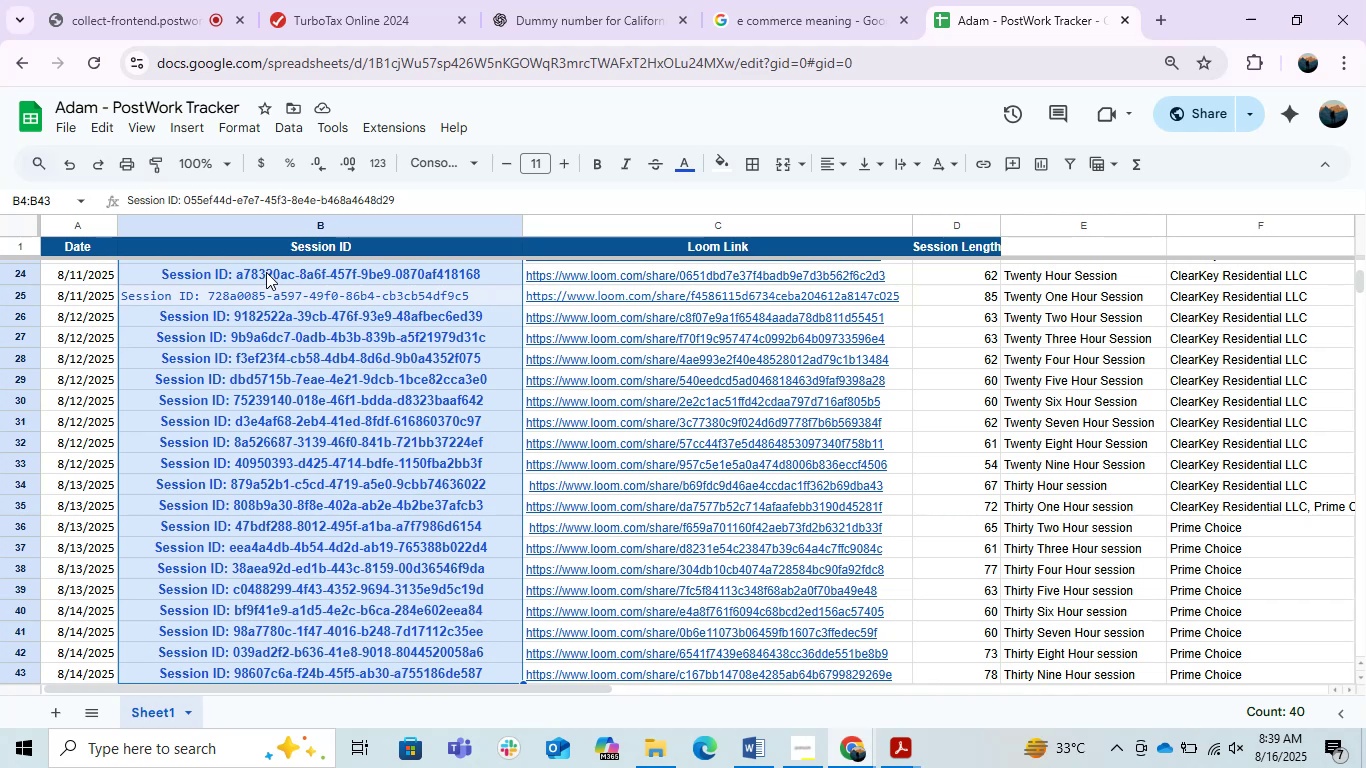 
scroll: coordinate [339, 402], scroll_direction: down, amount: 1.0
 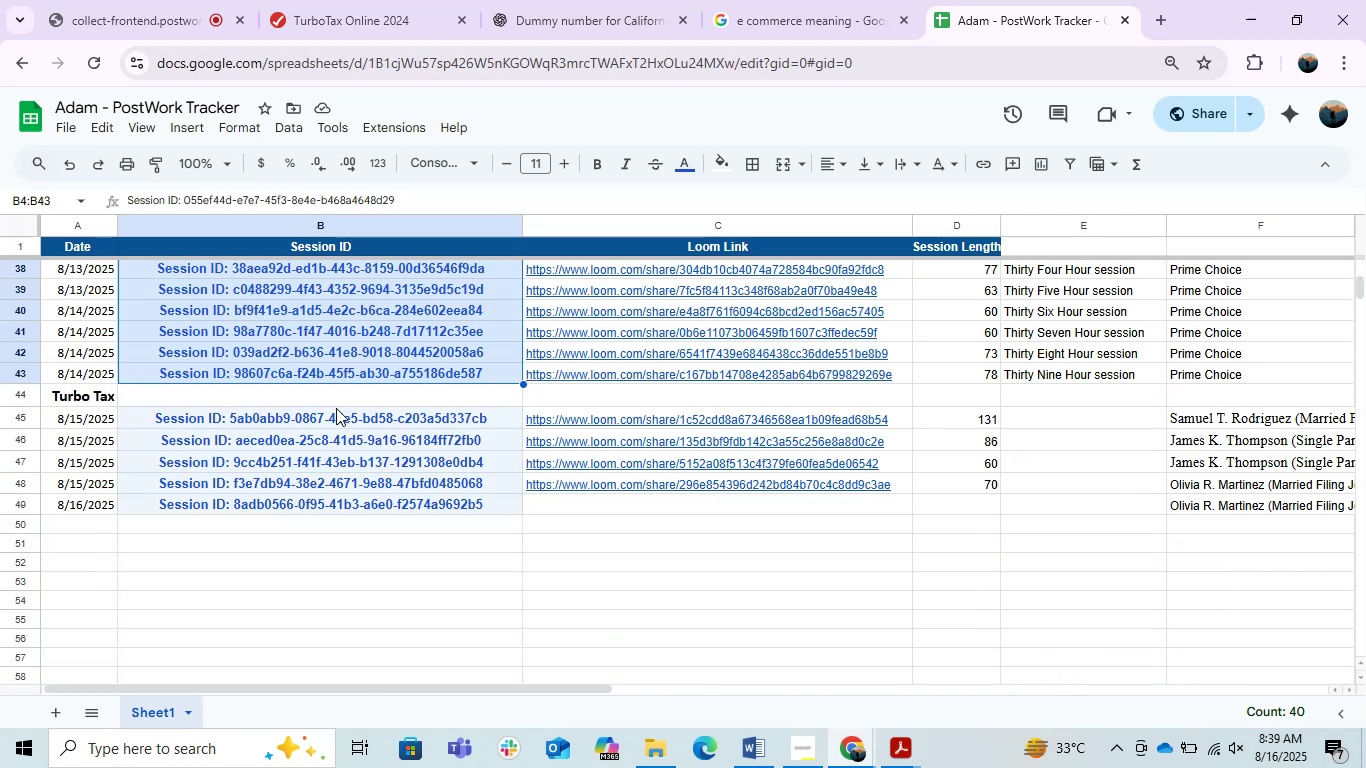 
left_click_drag(start_coordinate=[324, 417], to_coordinate=[289, 498])
 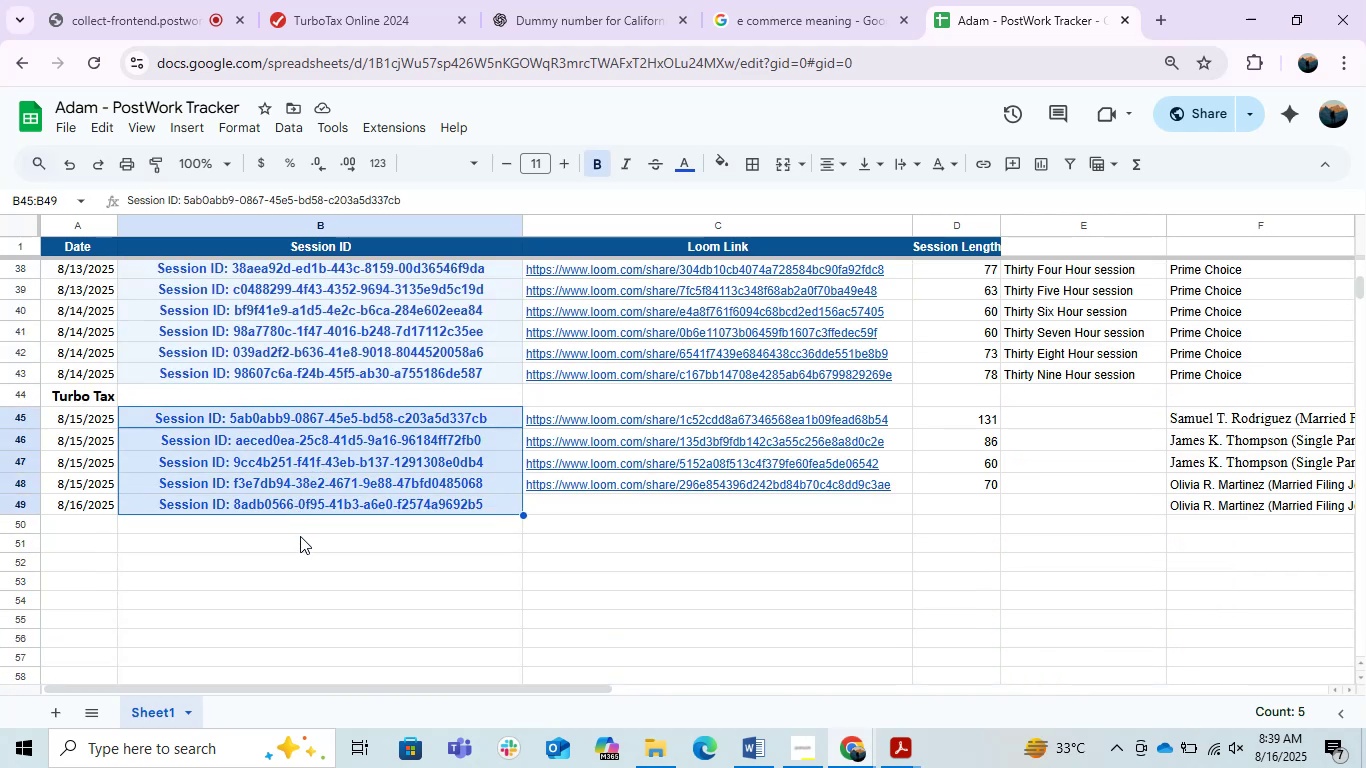 
left_click([300, 536])
 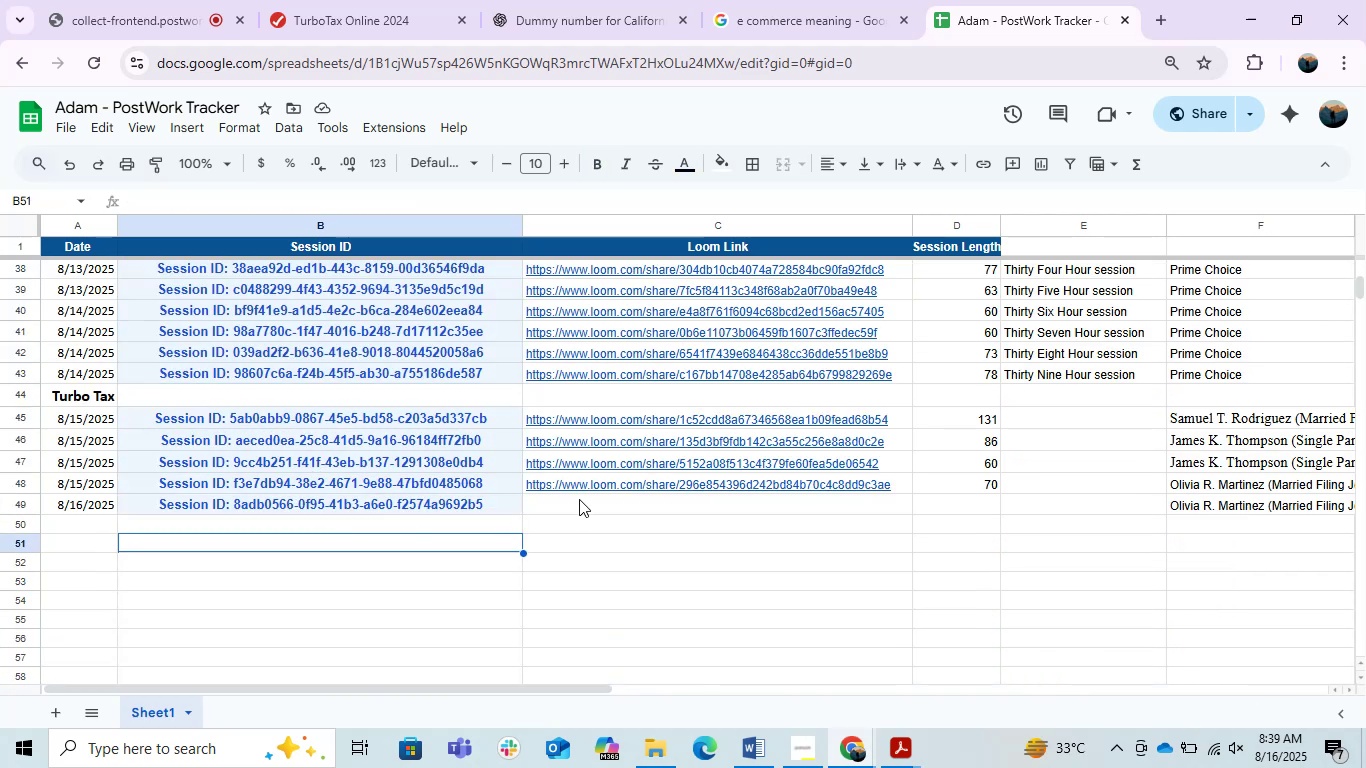 
left_click([584, 498])
 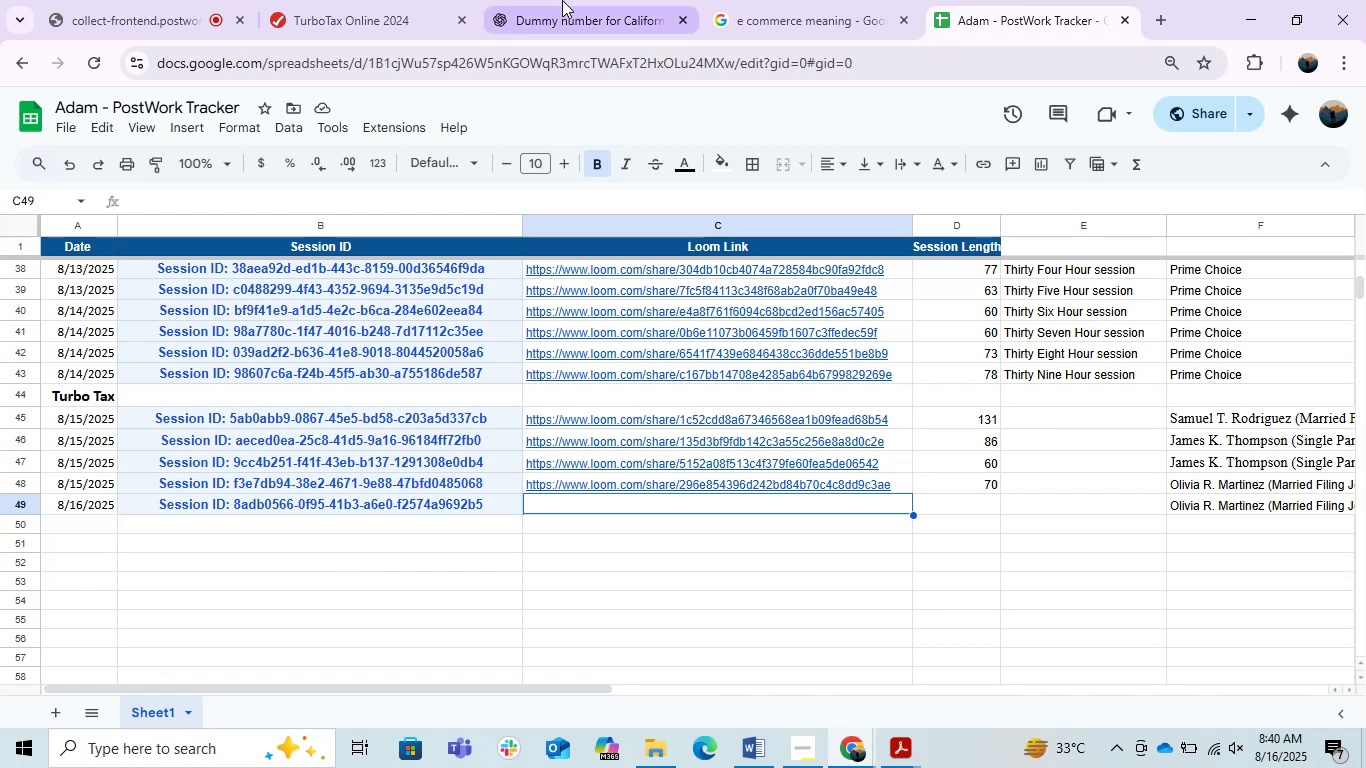 
wait(65.19)
 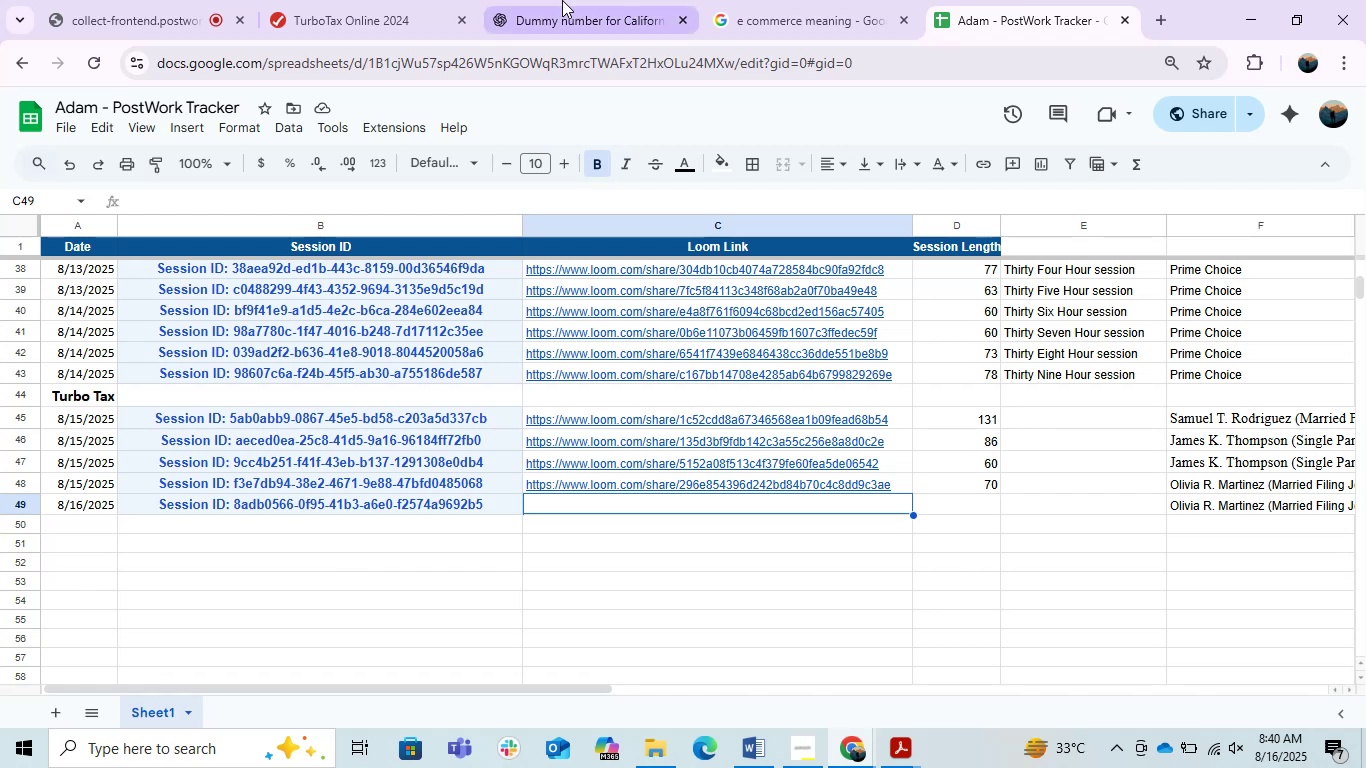 
left_click([841, 732])
 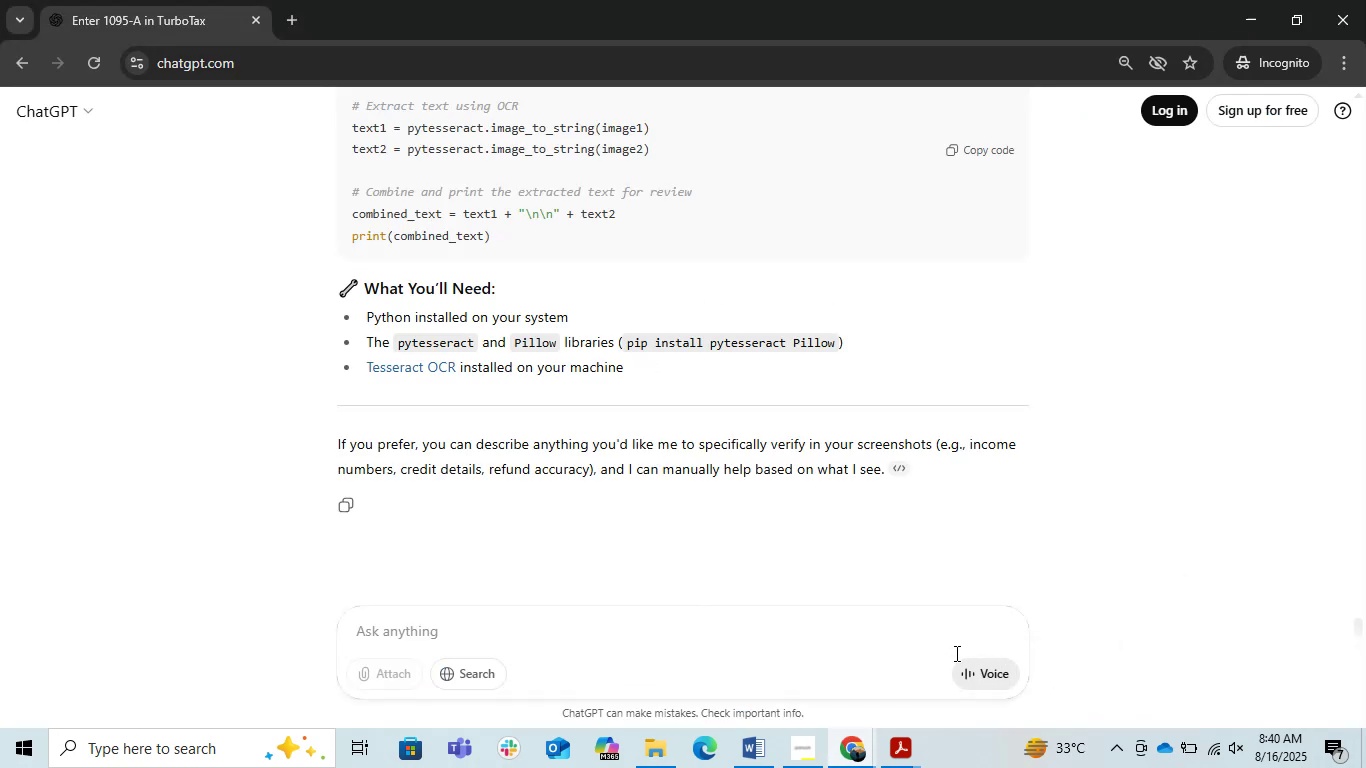 
scroll: coordinate [820, 597], scroll_direction: up, amount: 1.0
 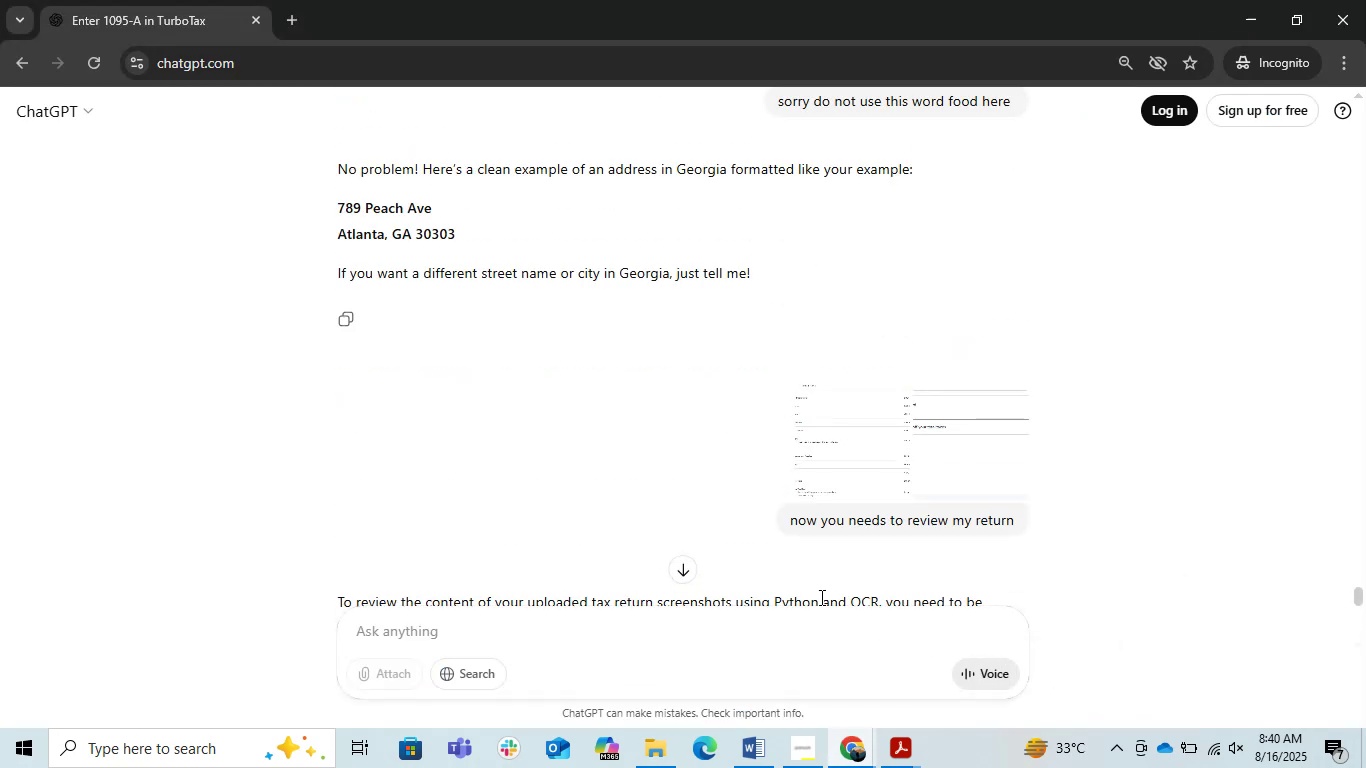 
scroll: coordinate [820, 597], scroll_direction: down, amount: 1.0
 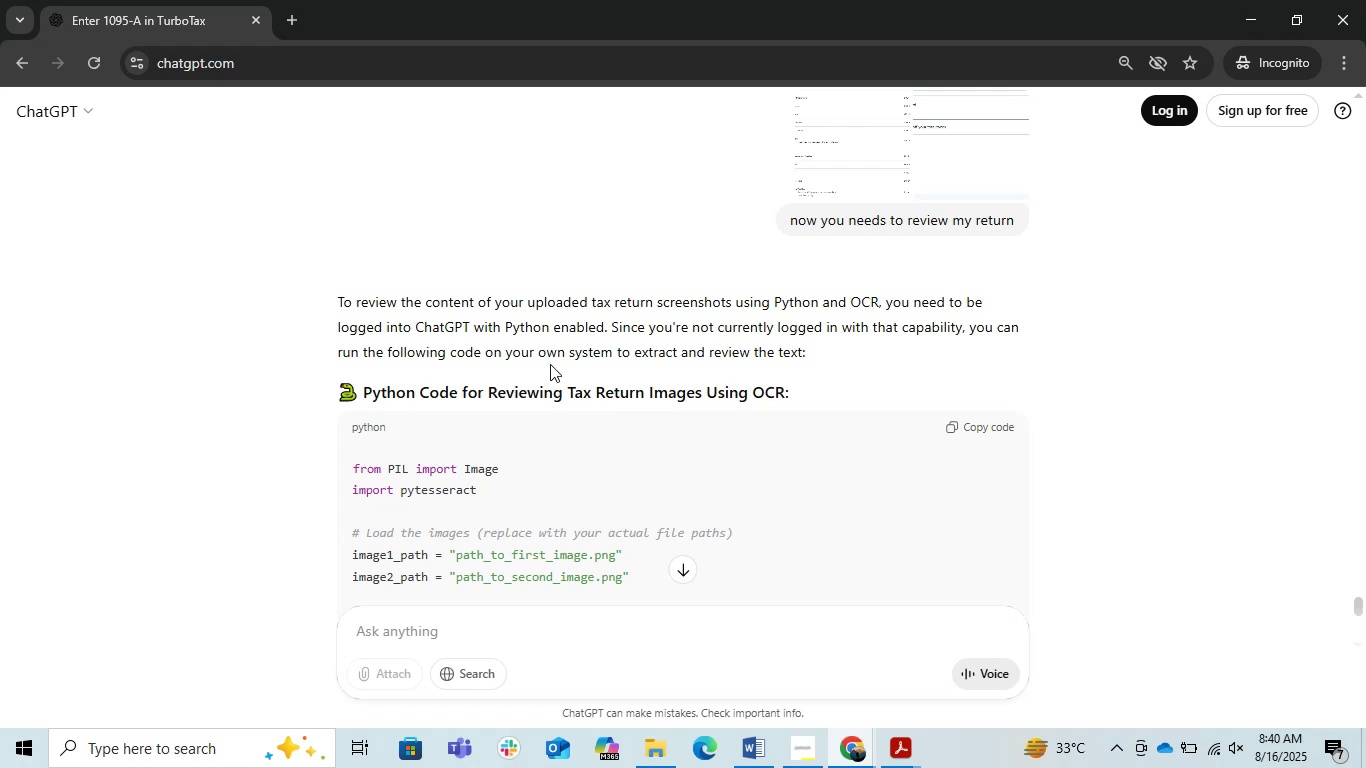 
wait(7.29)
 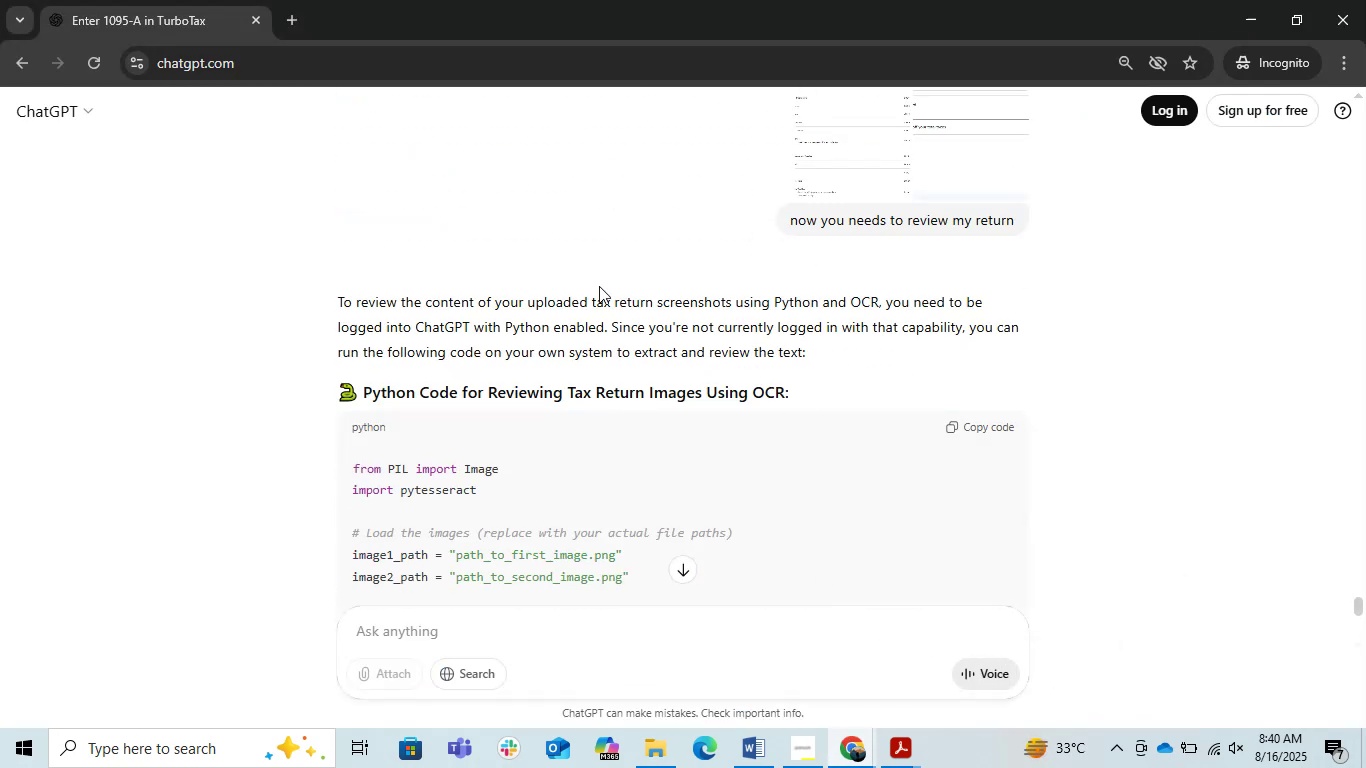 
scroll: coordinate [829, 499], scroll_direction: down, amount: 2.0
 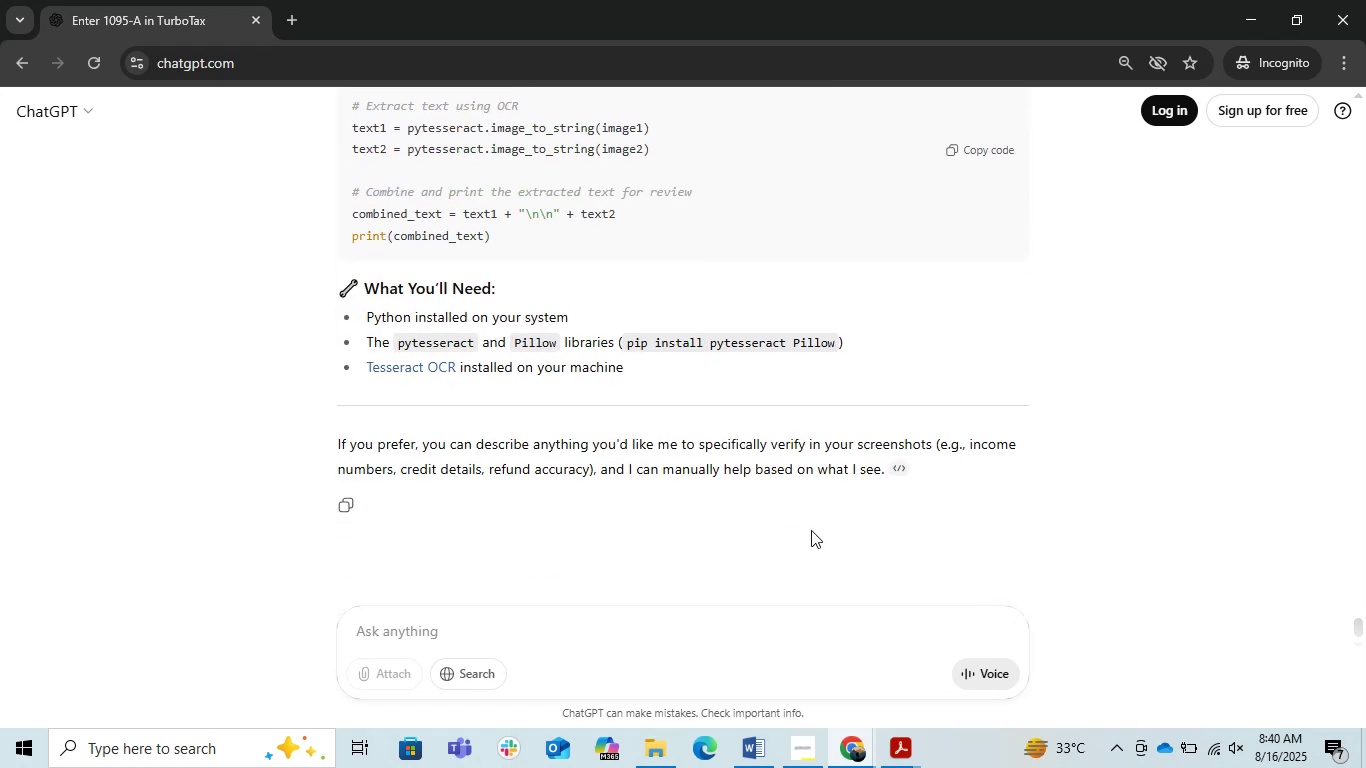 
left_click([592, 635])
 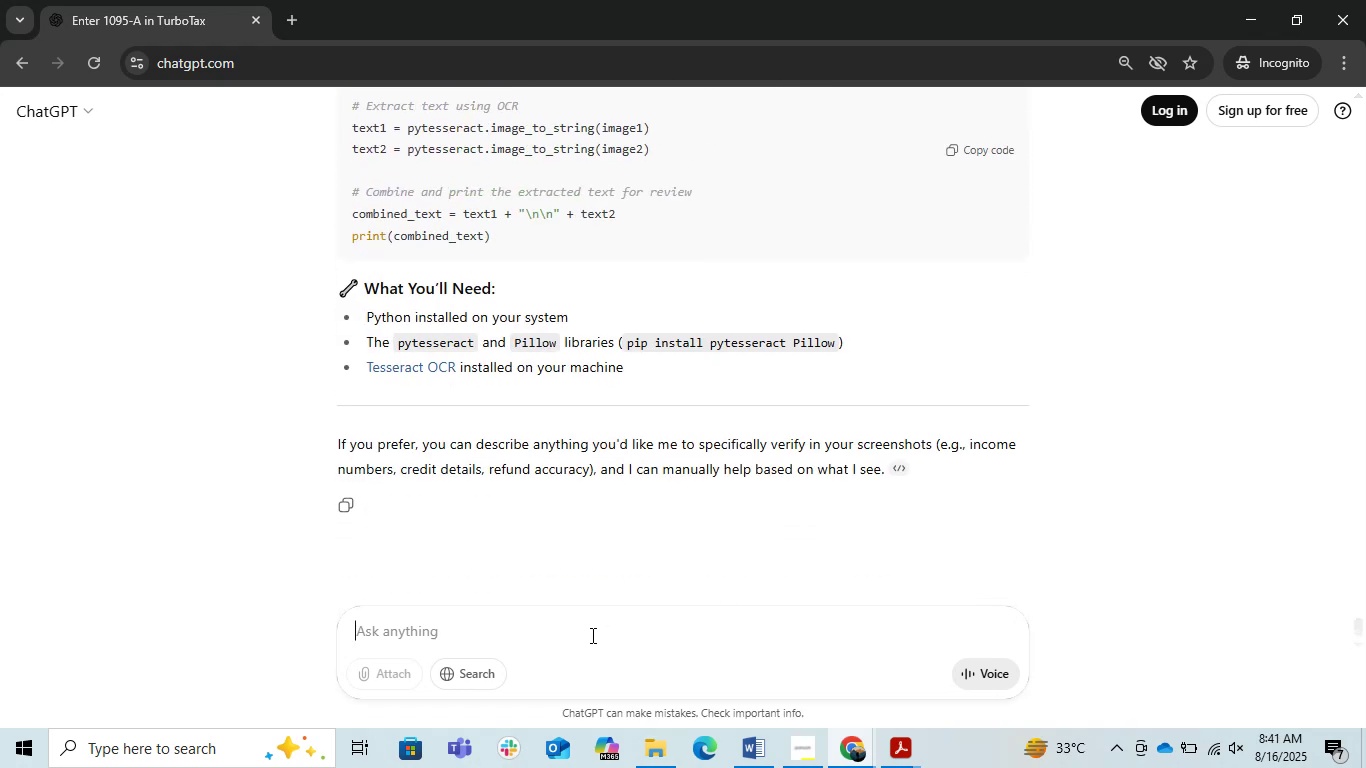 
type(just need to review here )
 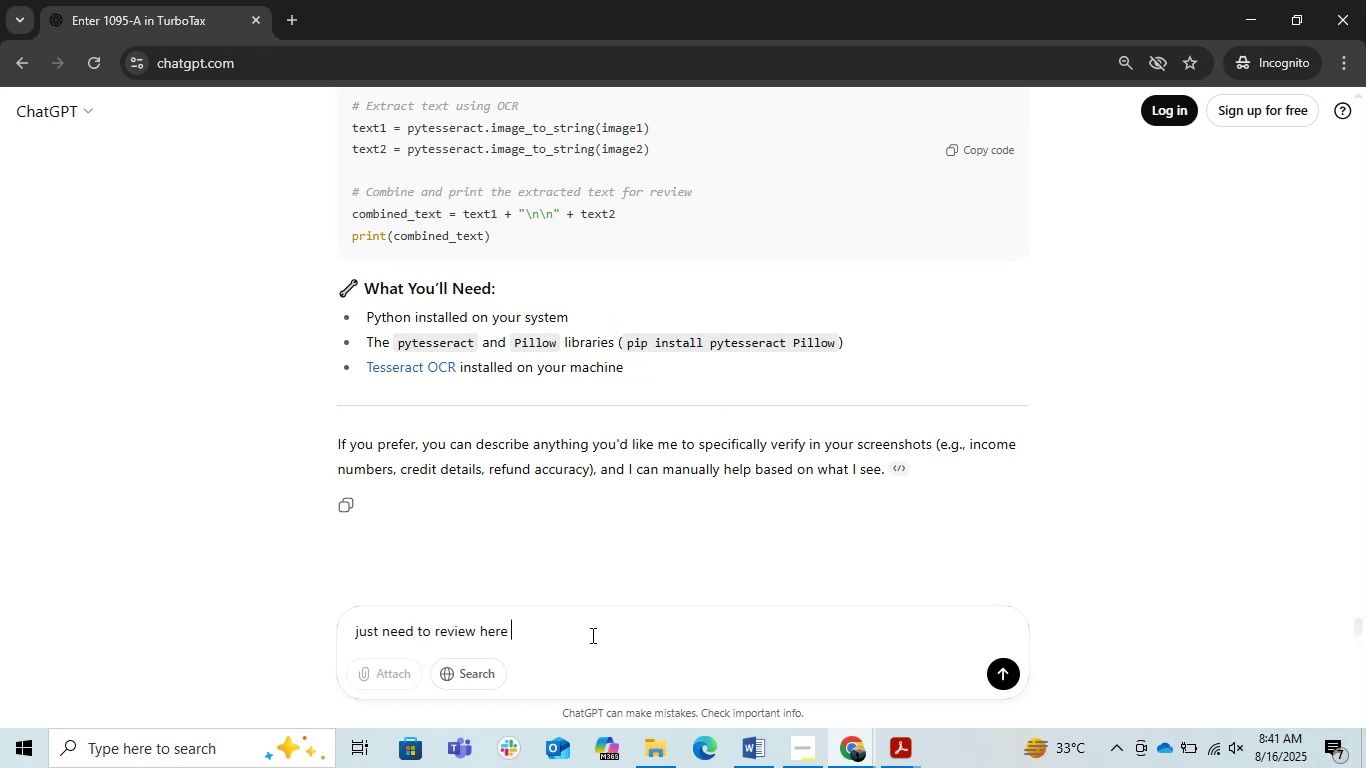 
key(Enter)
 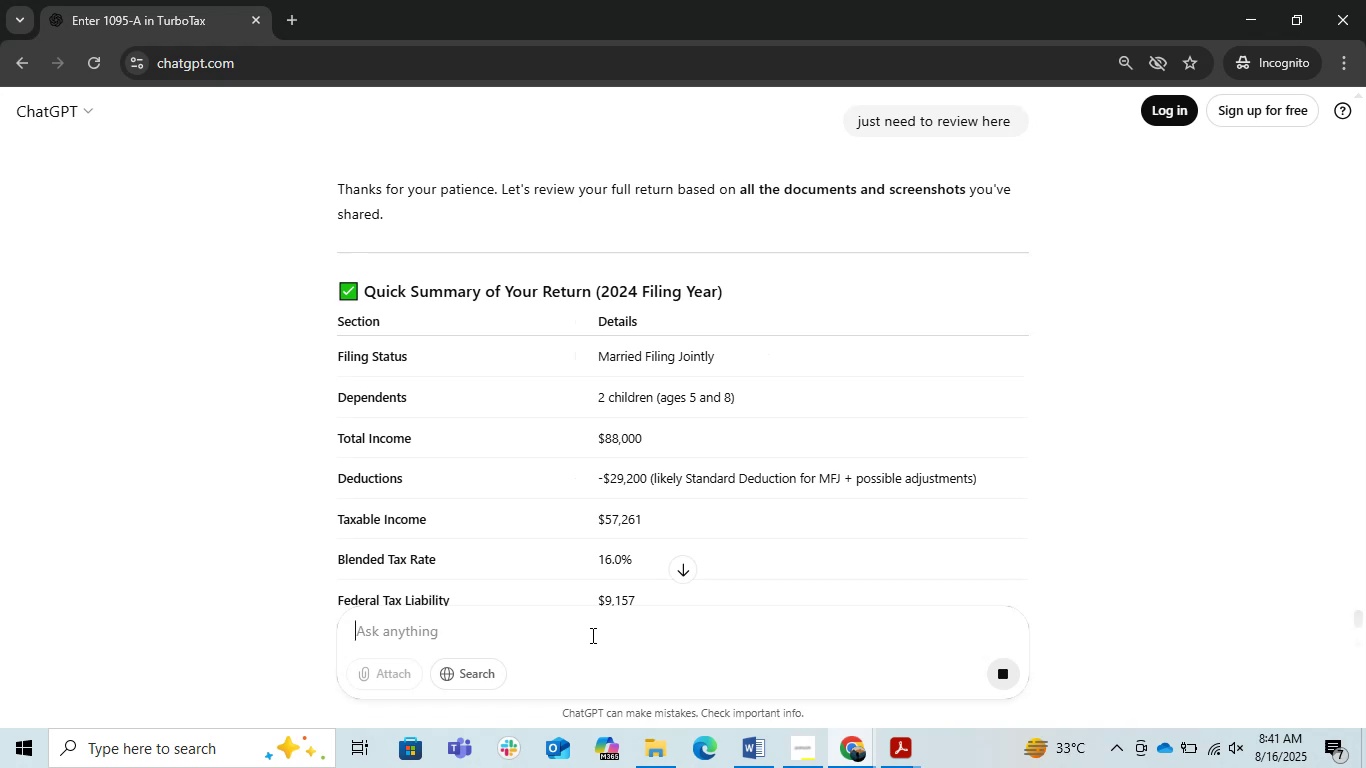 
wait(6.88)
 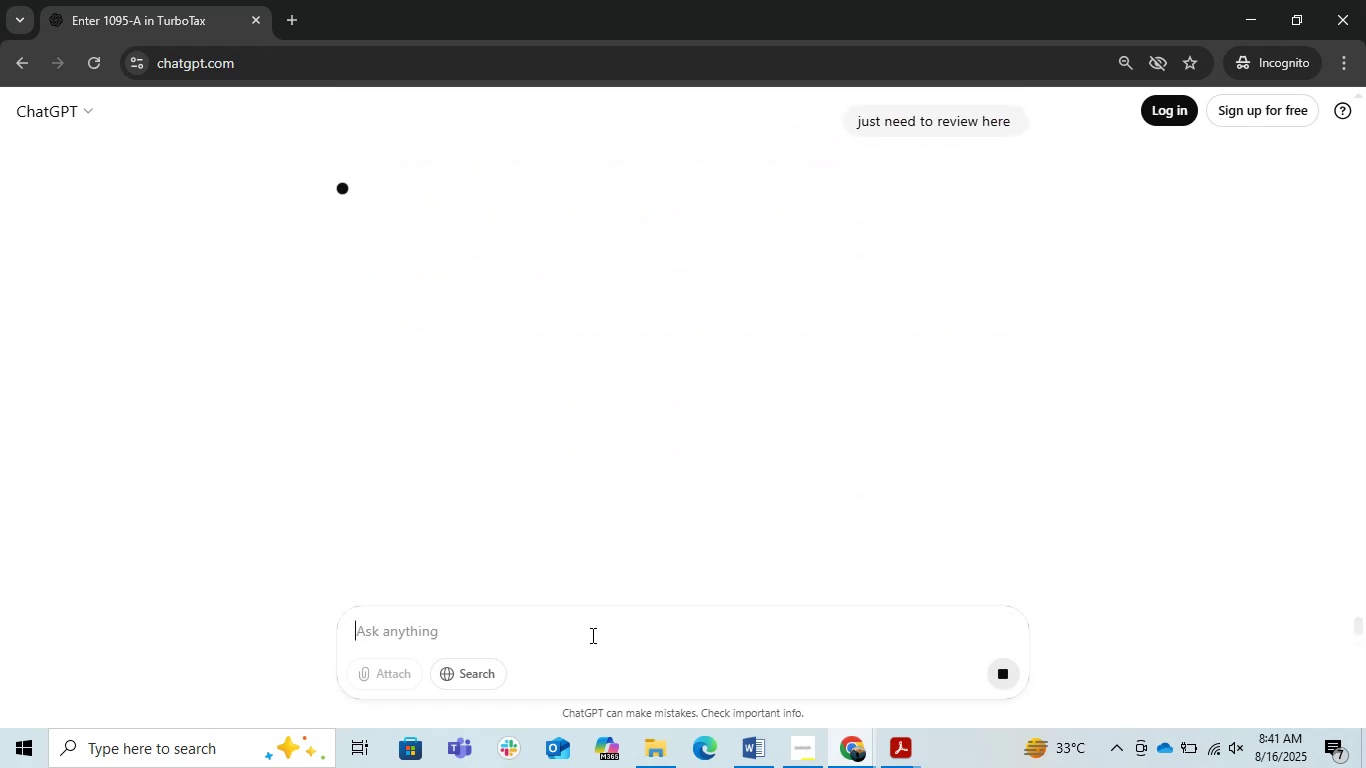 
scroll: coordinate [843, 565], scroll_direction: down, amount: 1.0
 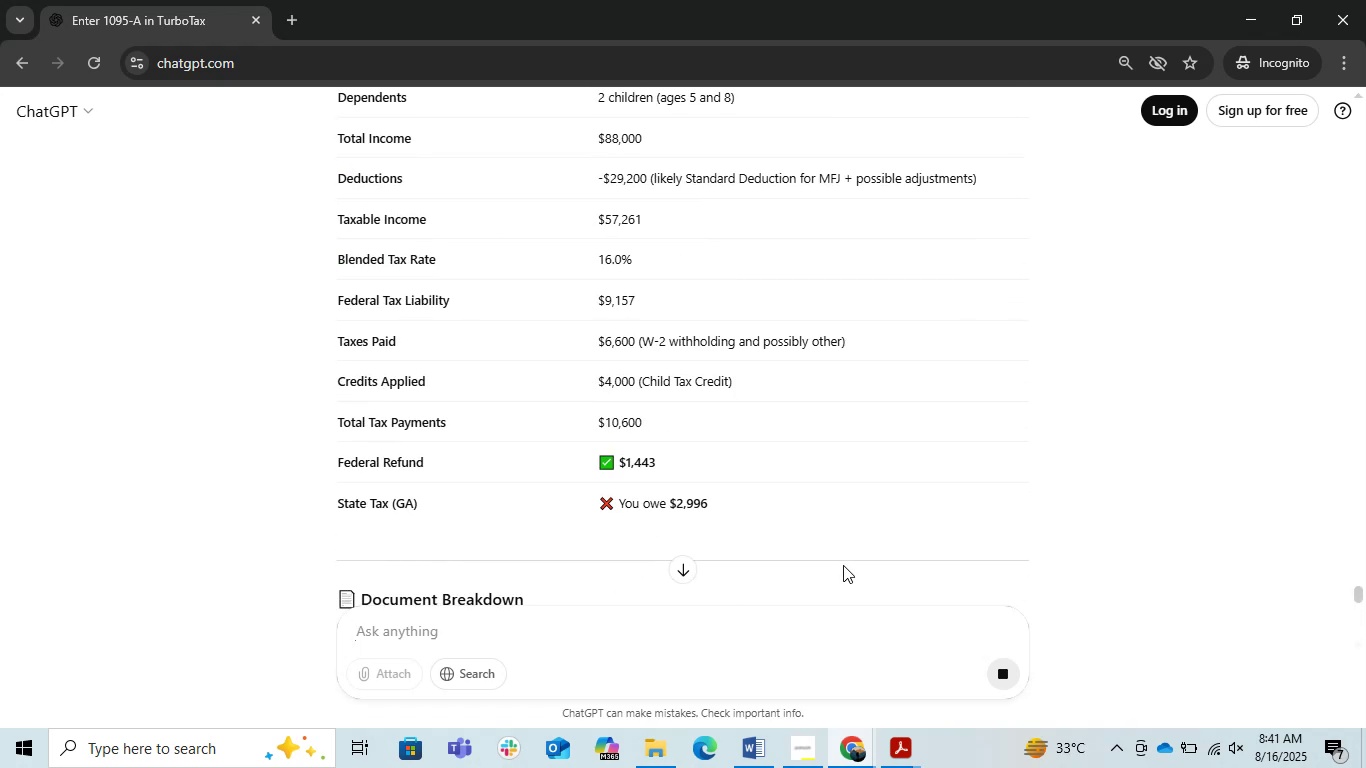 
wait(5.48)
 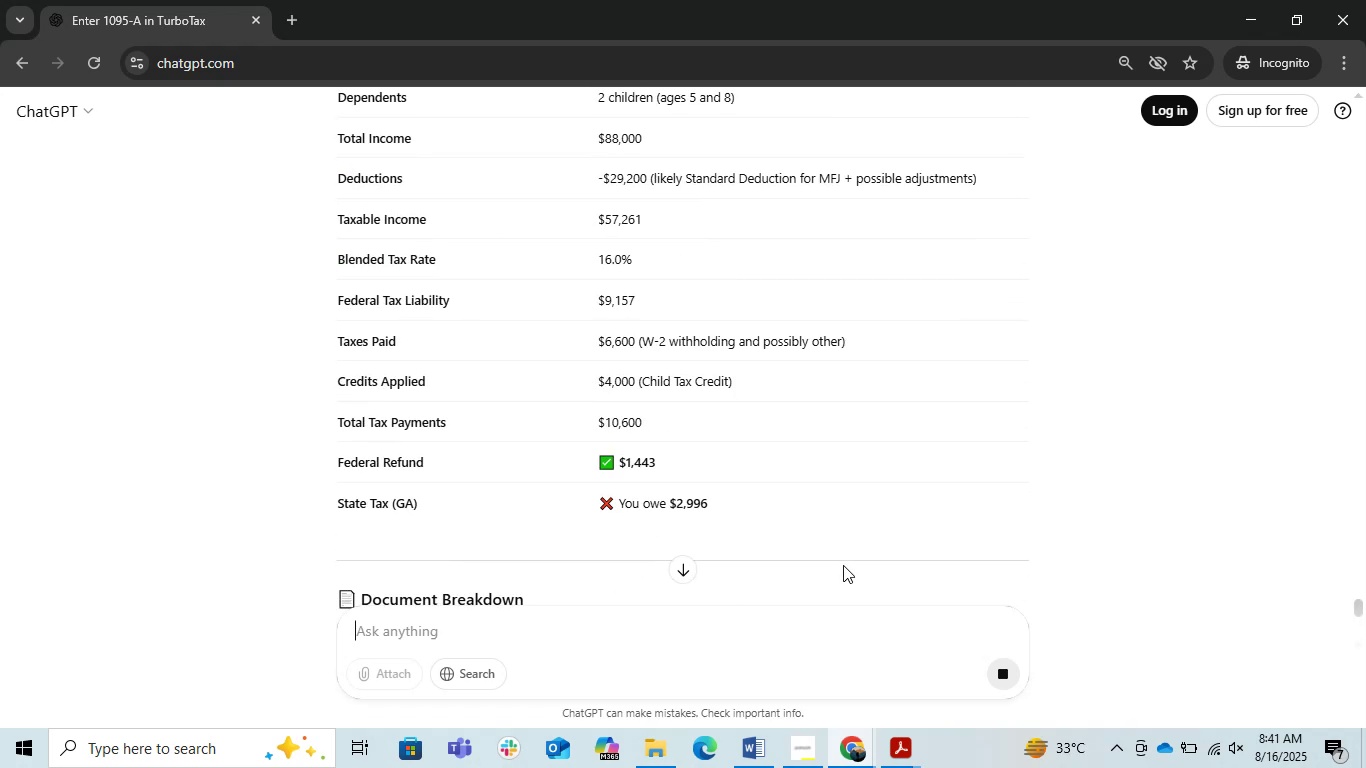 
scroll: coordinate [843, 565], scroll_direction: down, amount: 1.0
 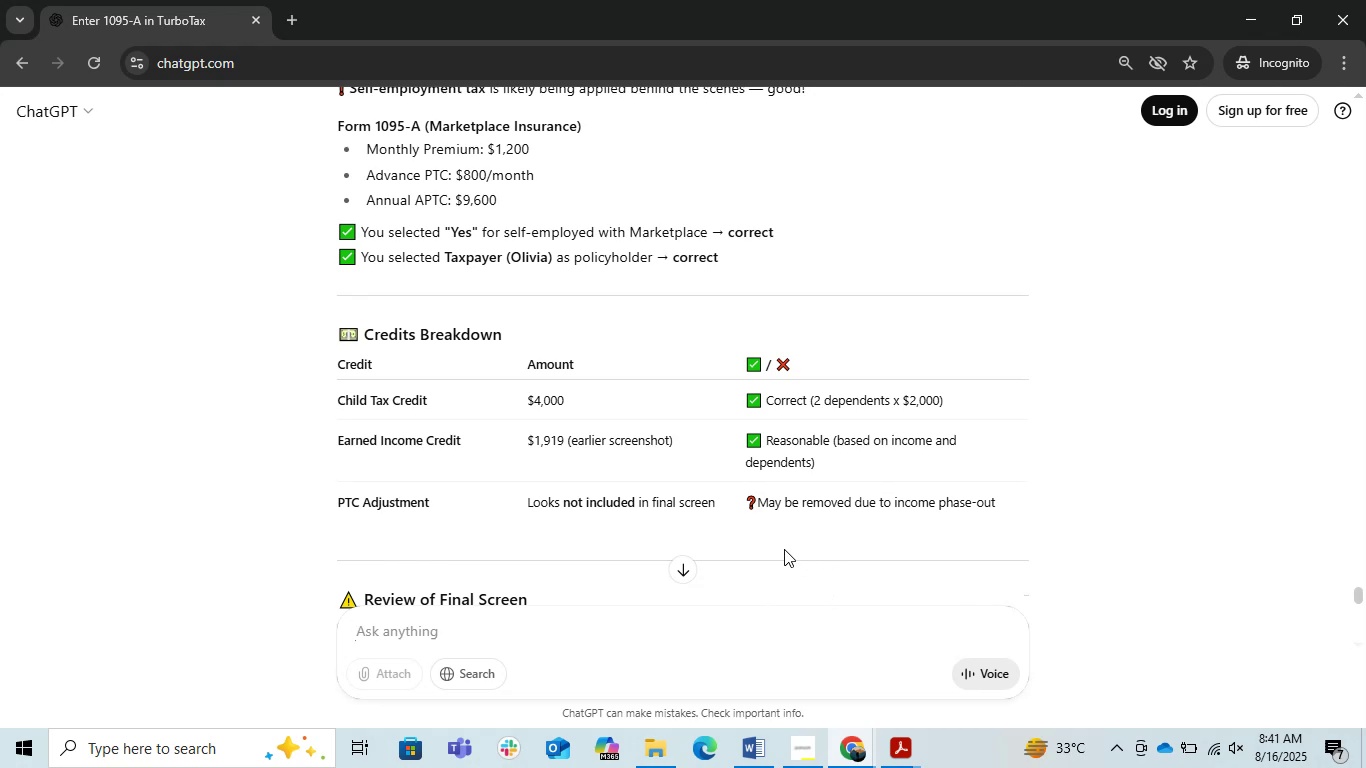 
wait(7.58)
 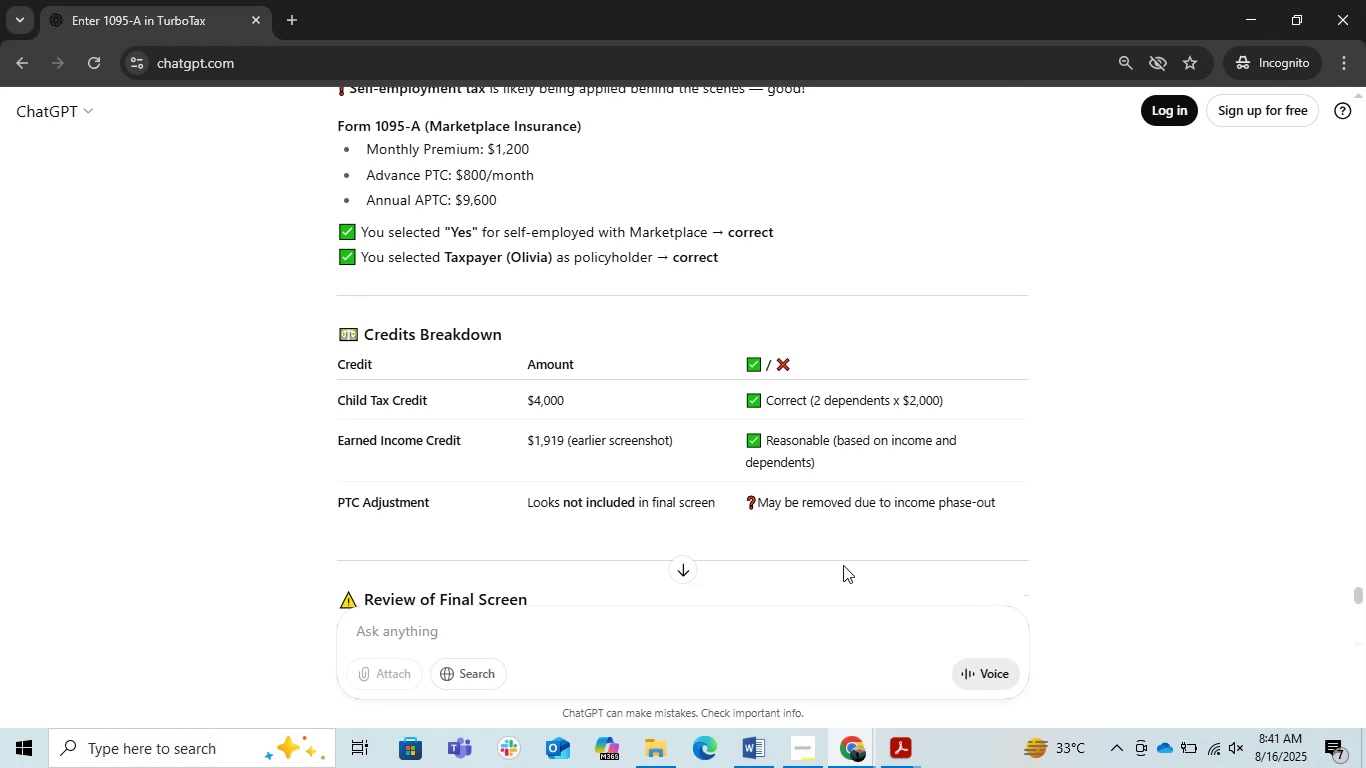 
scroll: coordinate [801, 553], scroll_direction: up, amount: 4.0
 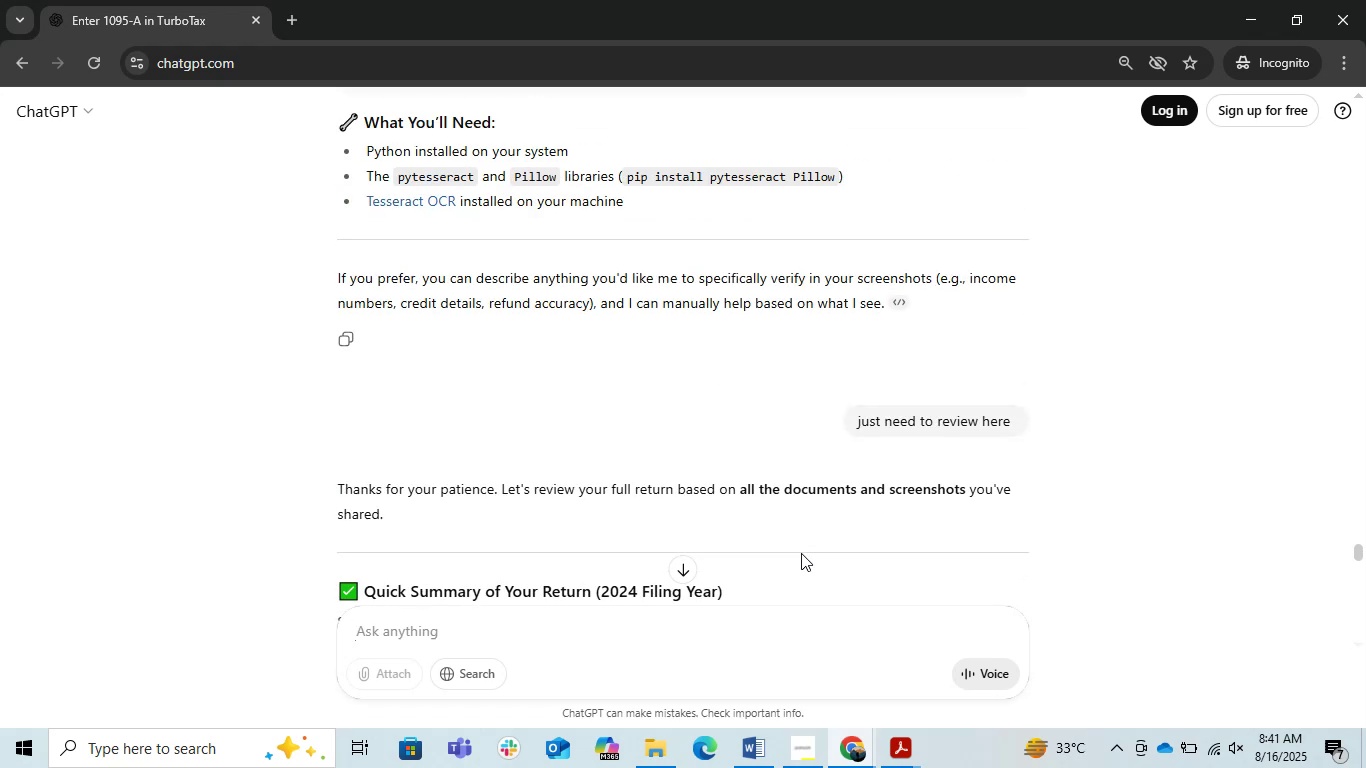 
scroll: coordinate [801, 553], scroll_direction: down, amount: 8.0
 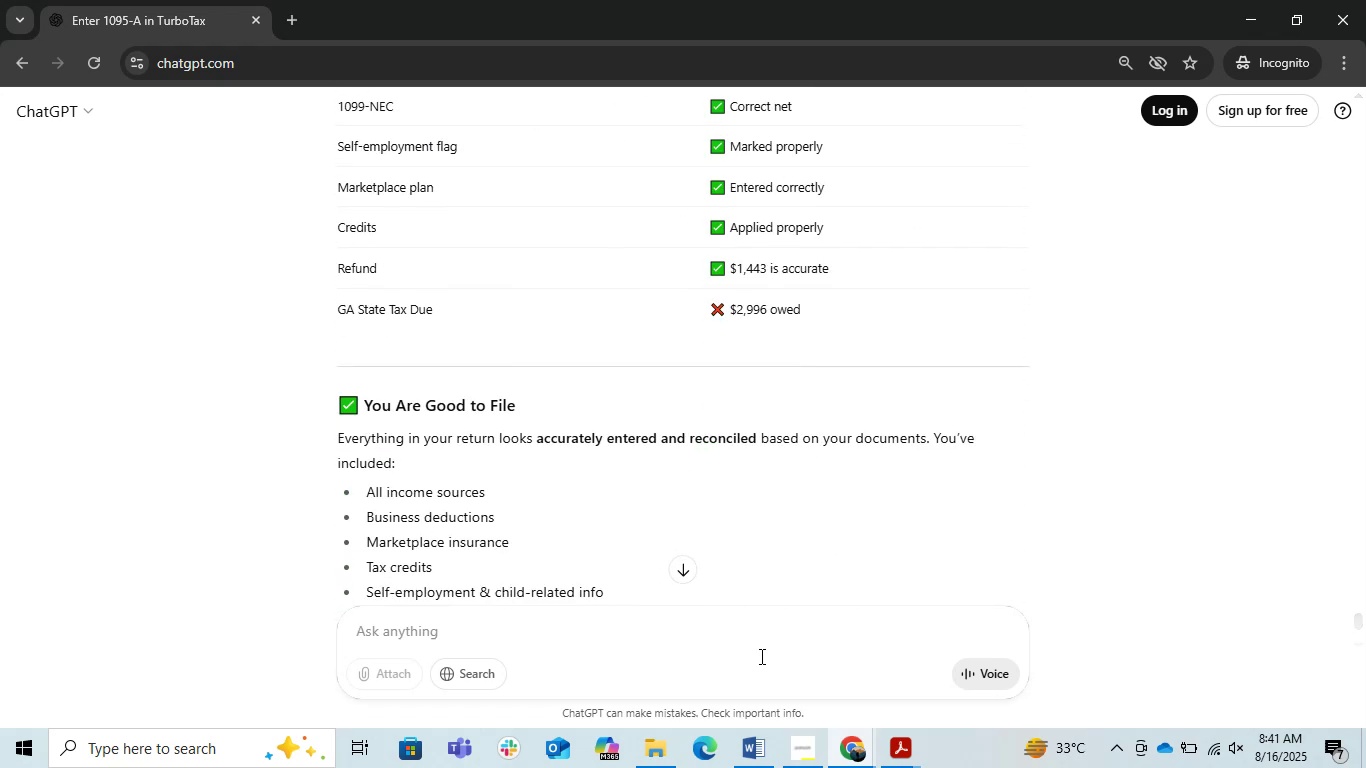 
left_click([757, 657])
 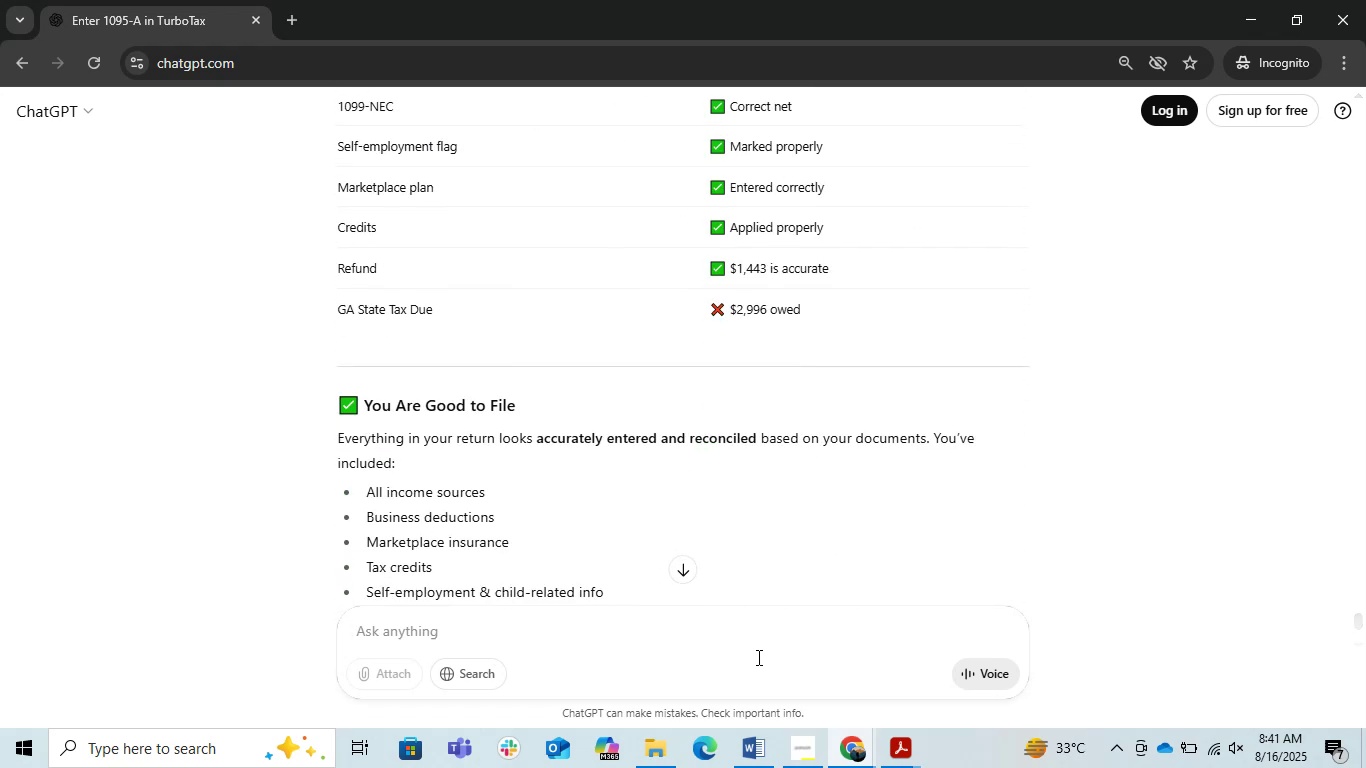 
type(why 199)
key(Backspace)
type(19 cre)
key(Backspace)
type(edit ix)
key(Backspace)
type(s not comming nmow)
 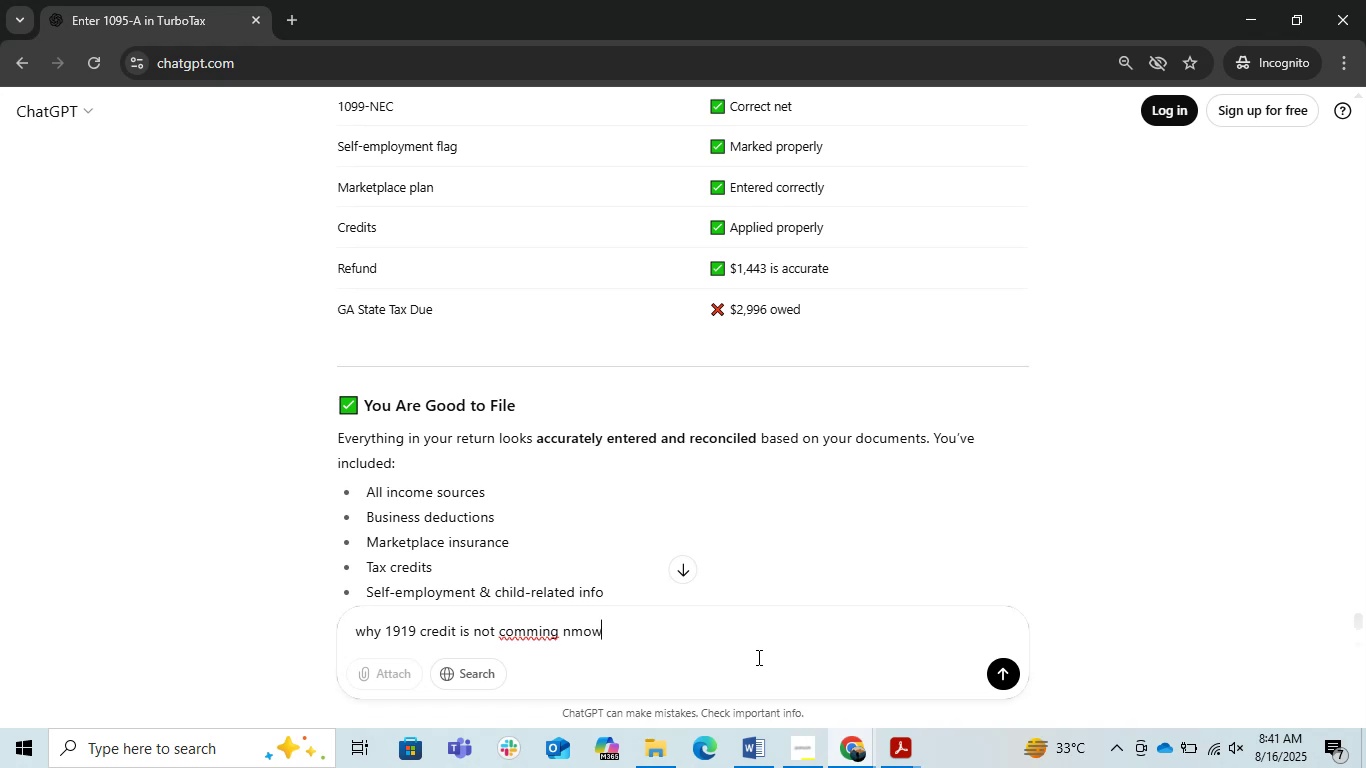 
key(Enter)
 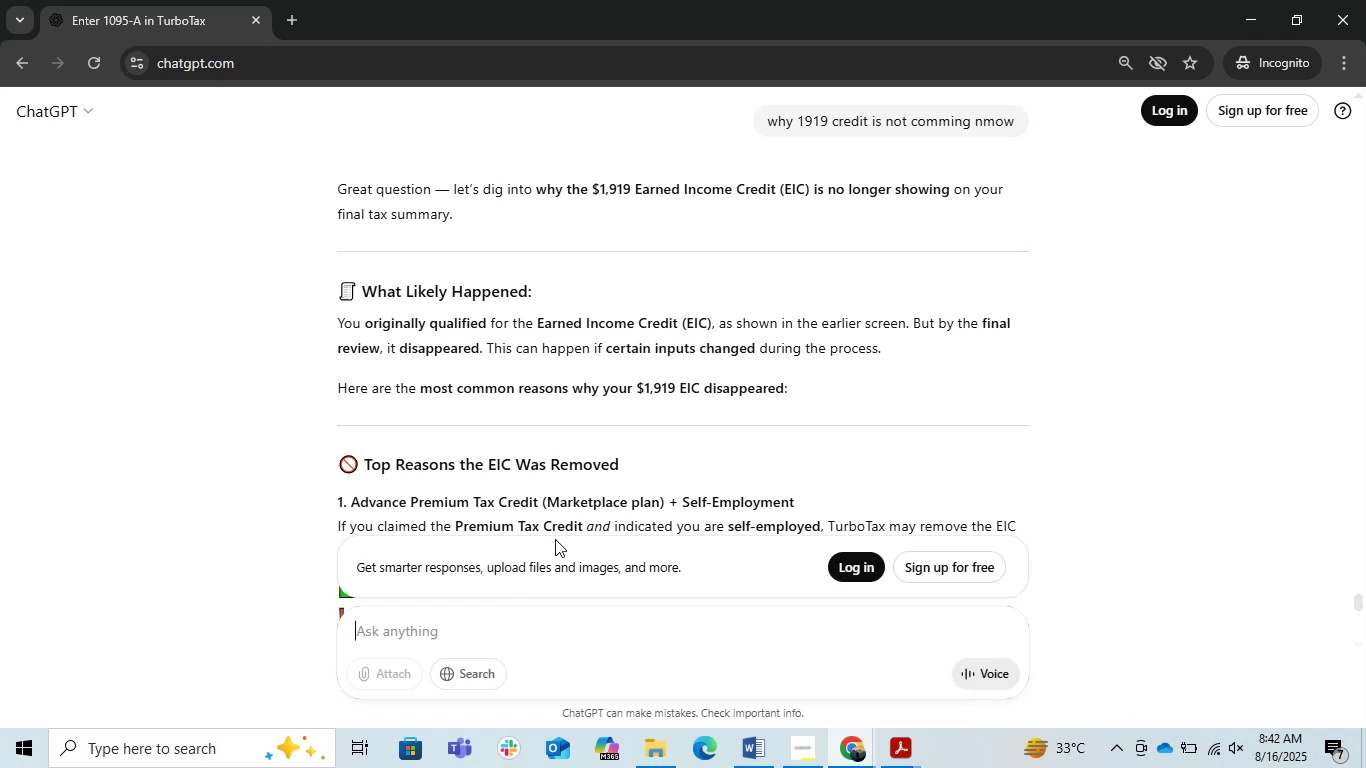 
wait(17.51)
 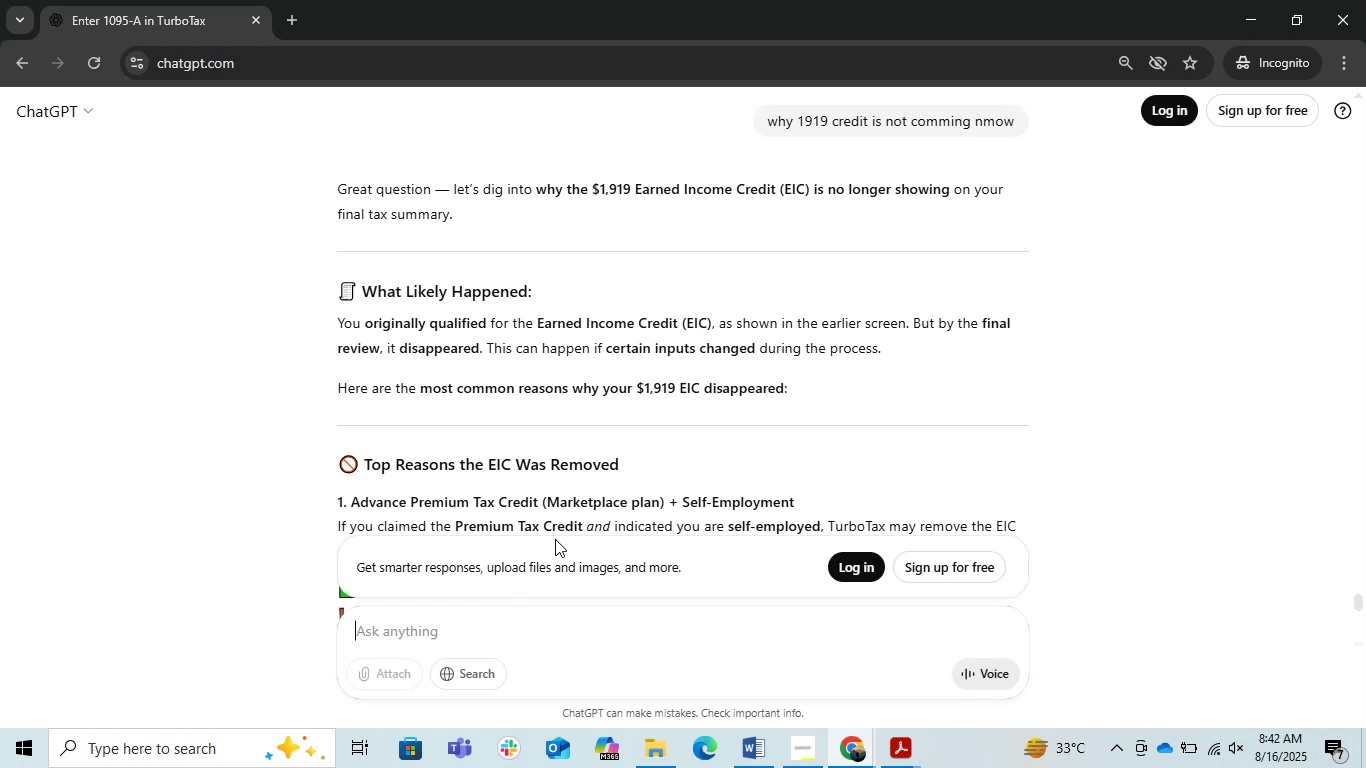 
scroll: coordinate [816, 489], scroll_direction: down, amount: 4.0
 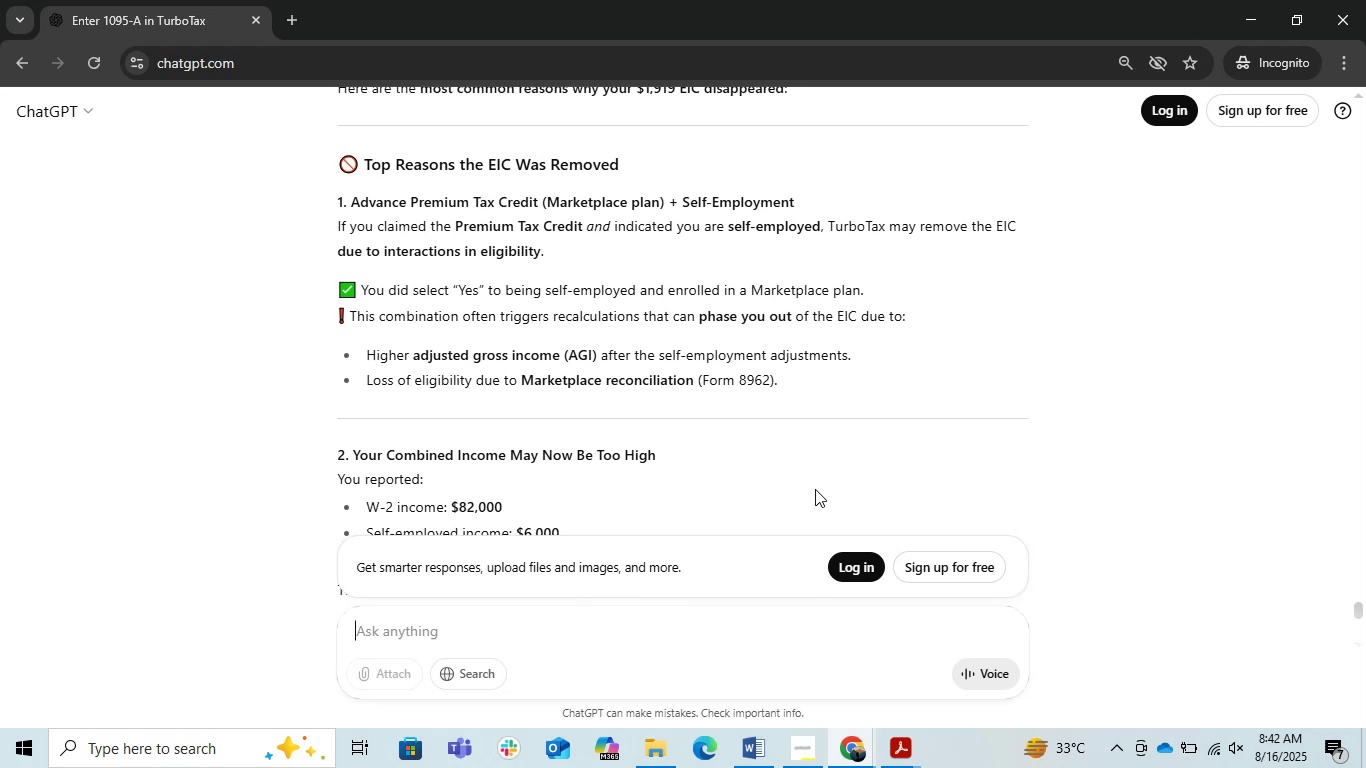 
wait(9.67)
 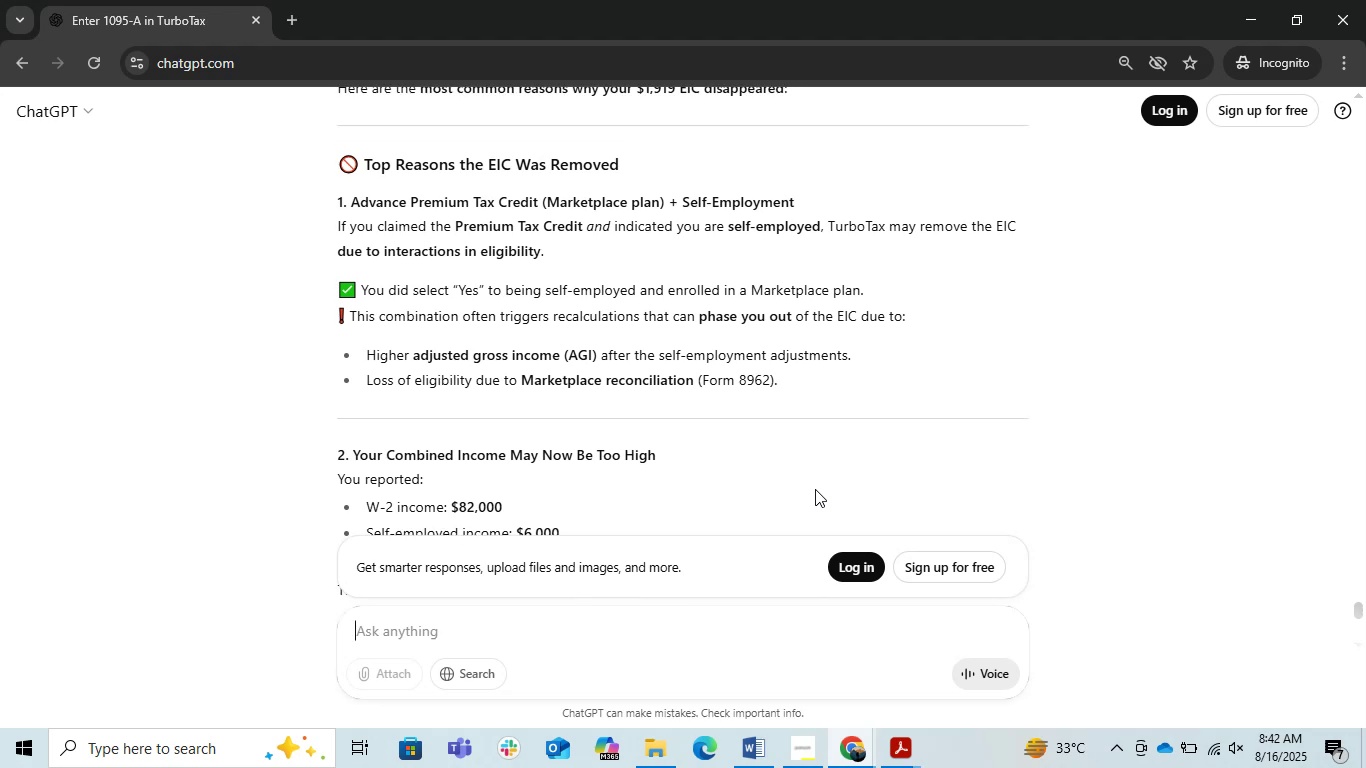 
scroll: coordinate [815, 489], scroll_direction: down, amount: 5.0
 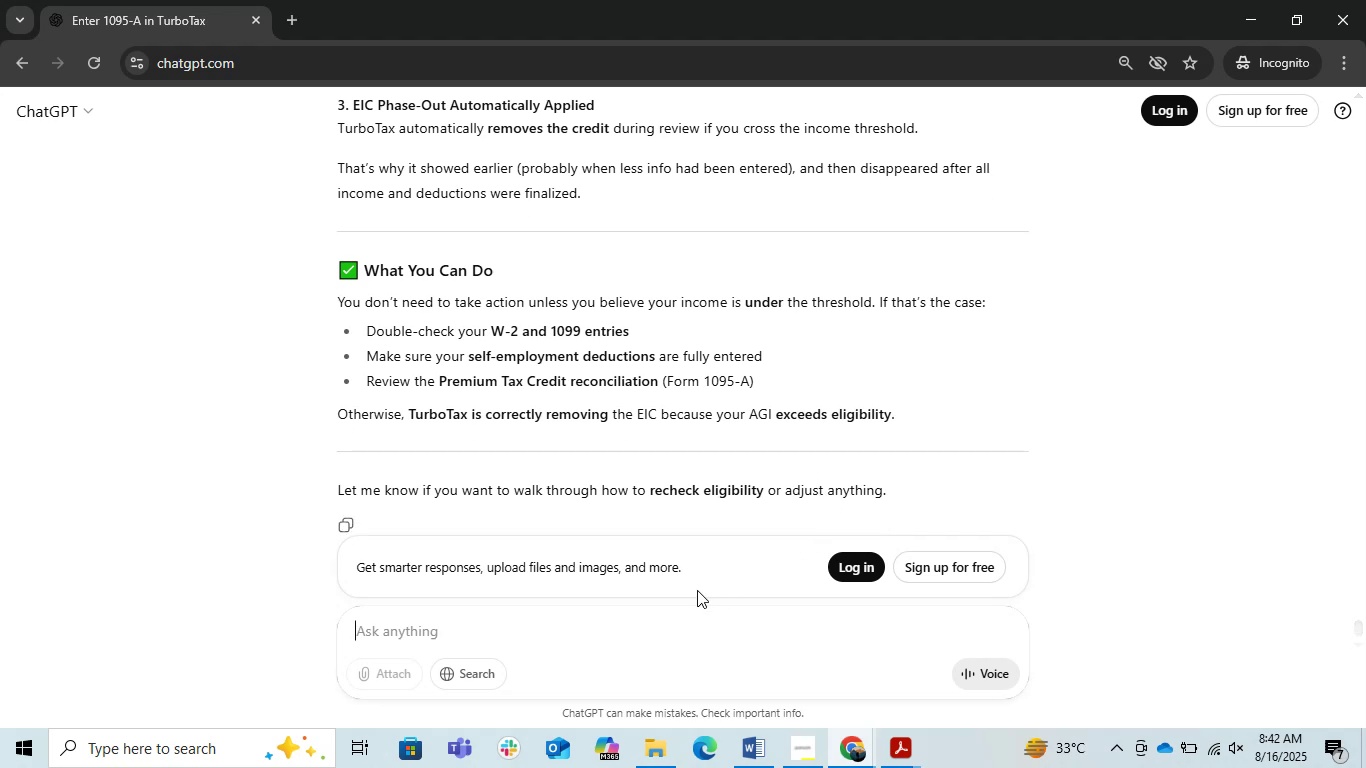 
left_click([676, 600])
 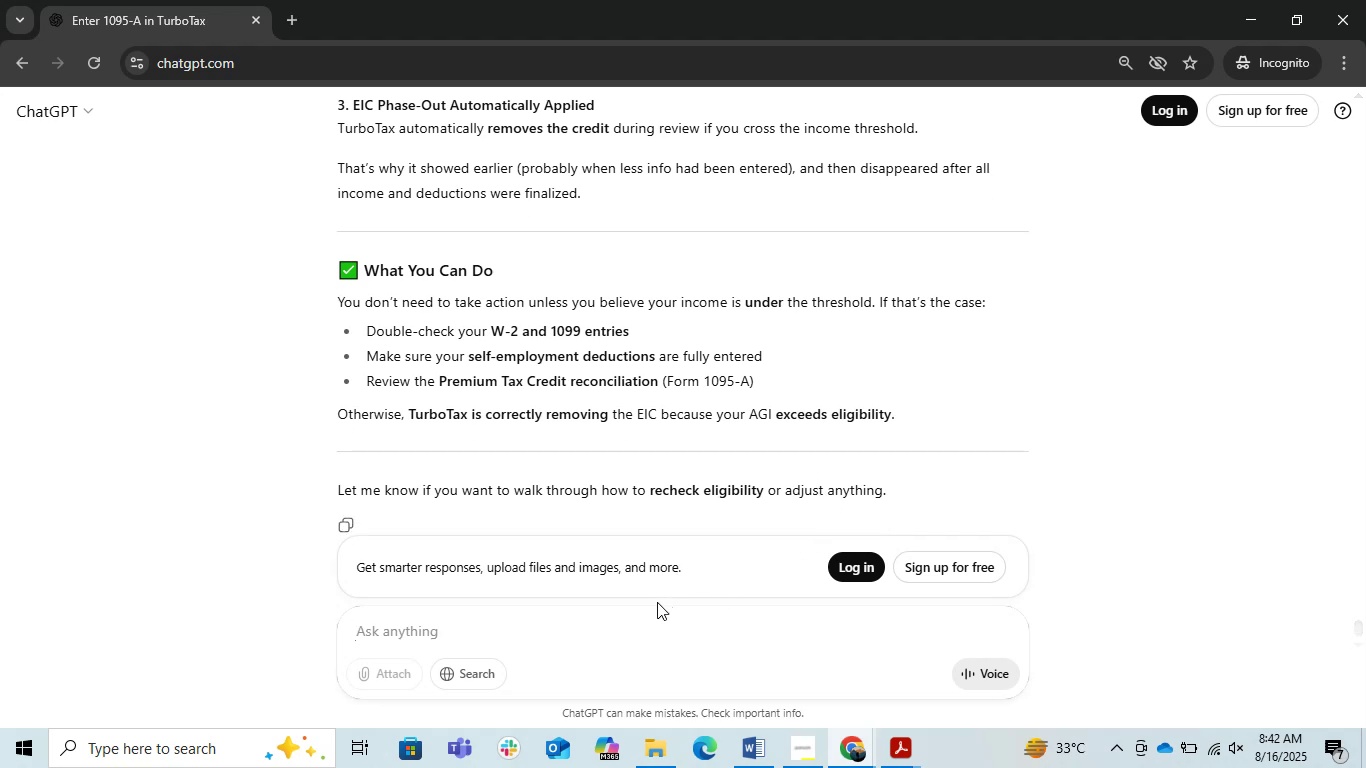 
left_click([642, 611])
 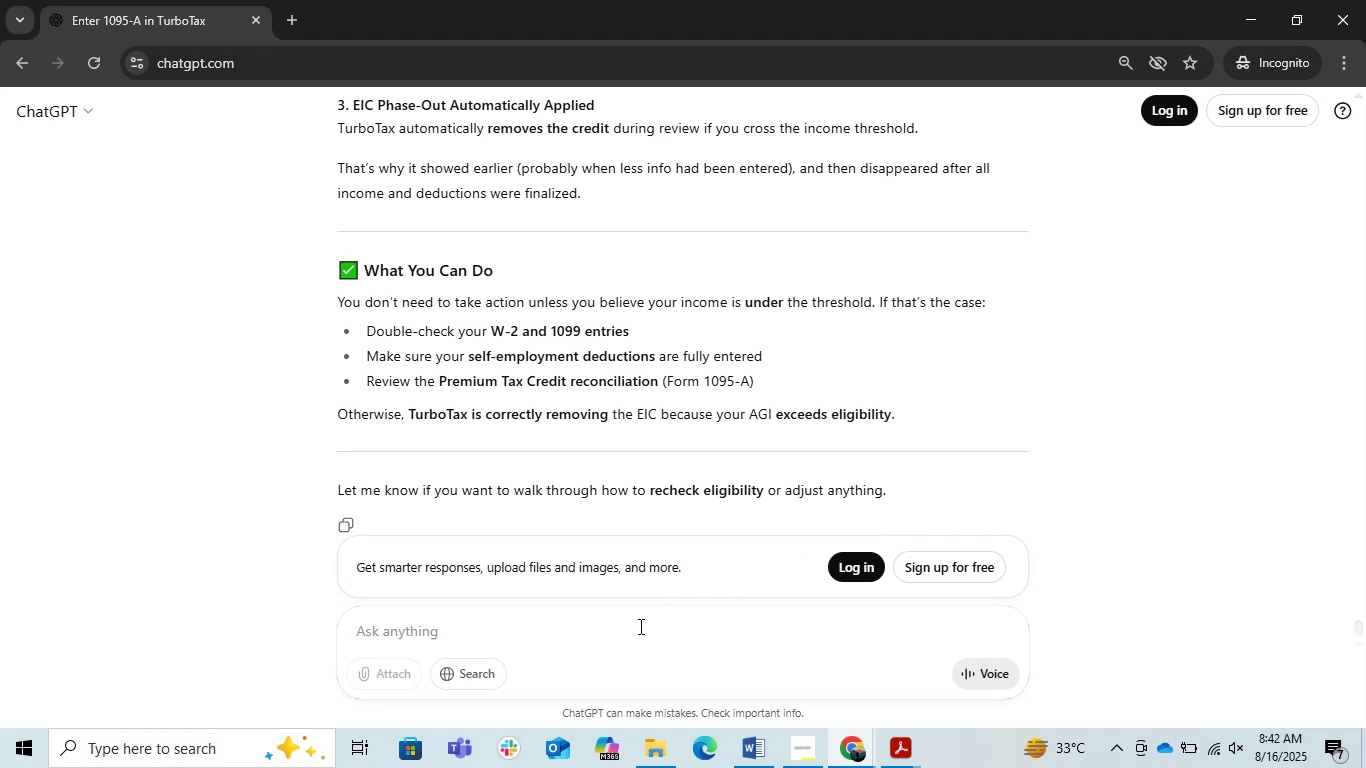 
type(i justput )
 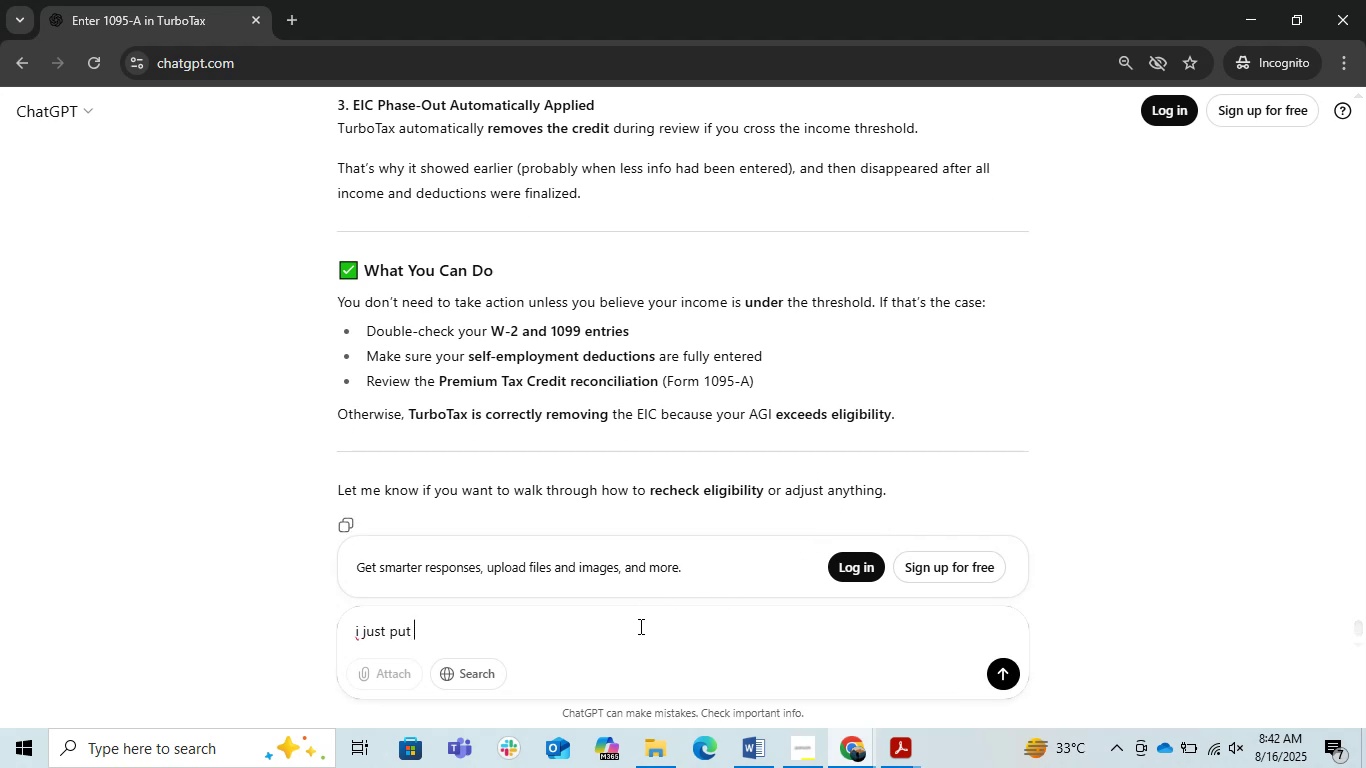 
wait(40.64)
 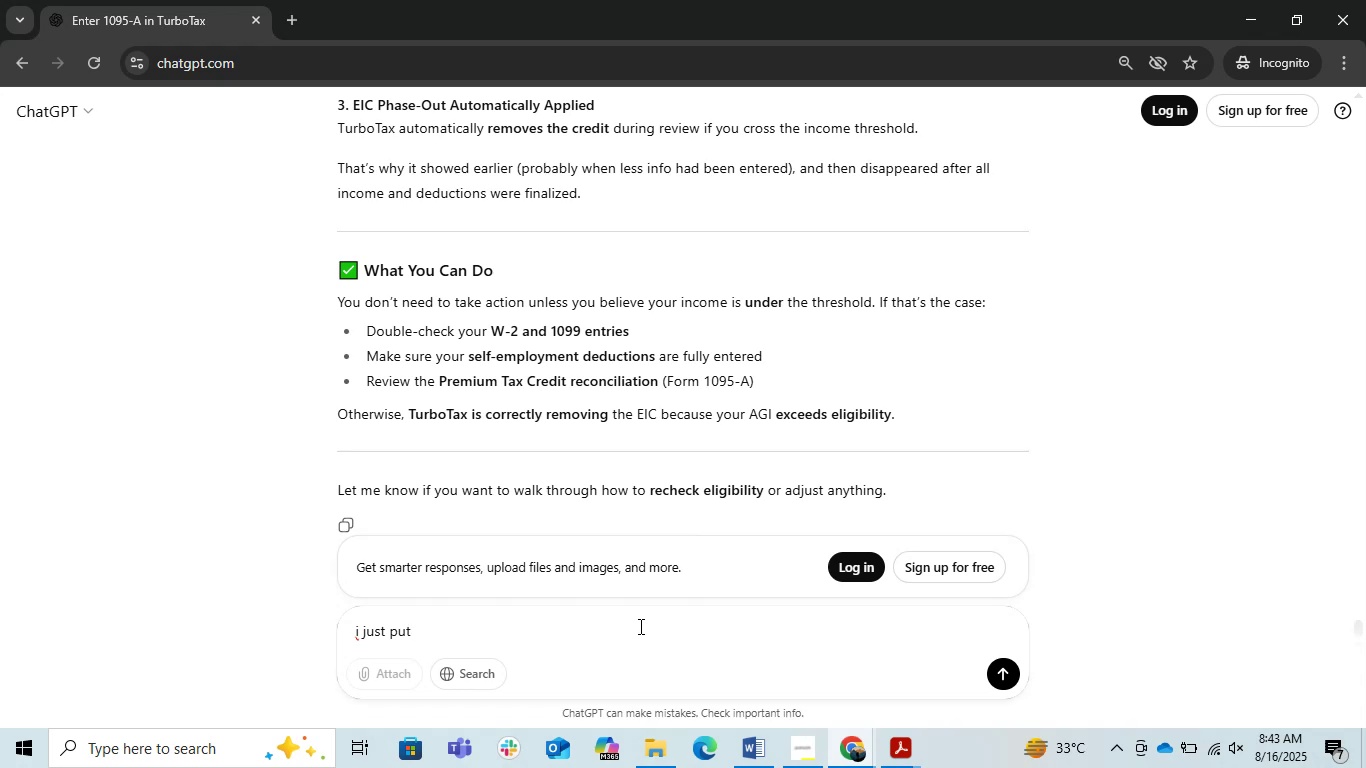 
type(this on )
 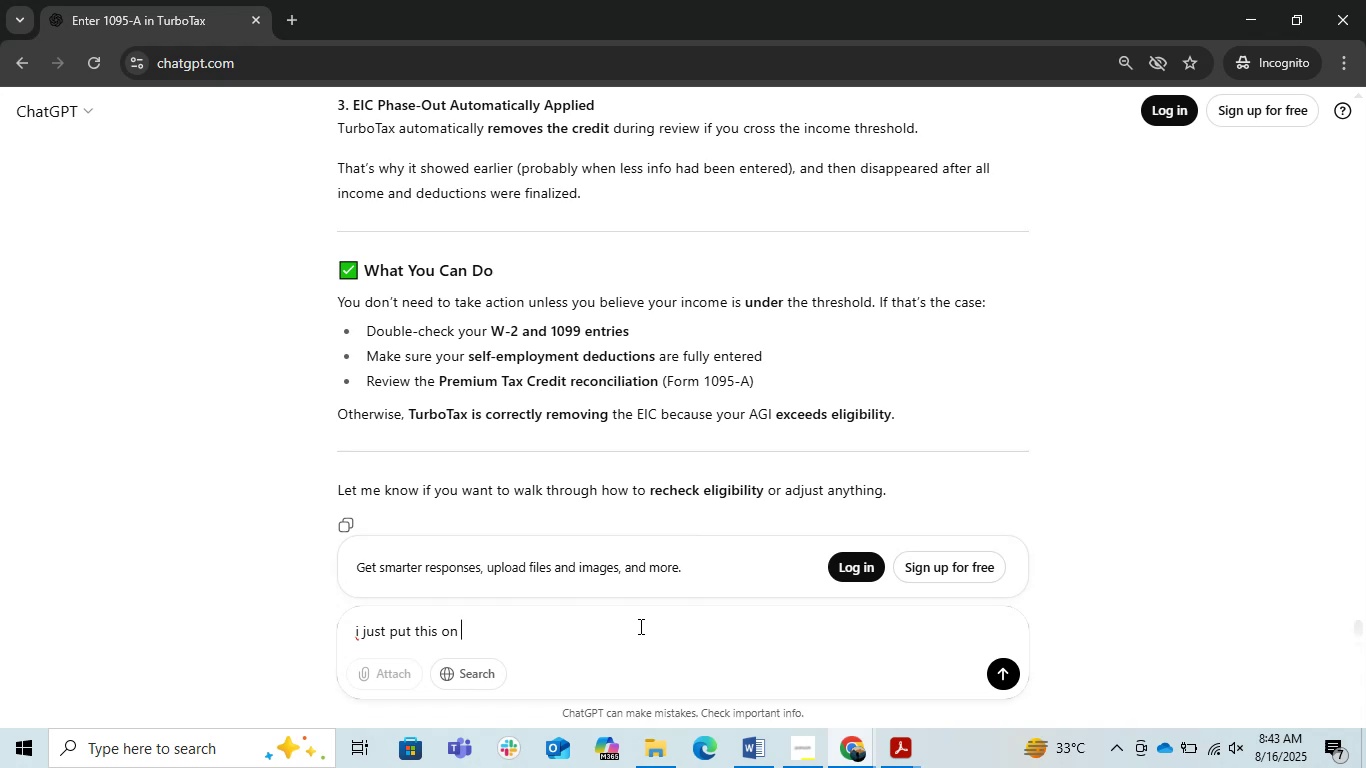 
key(Backspace)
key(Backspace)
key(Backspace)
type(spouse )
 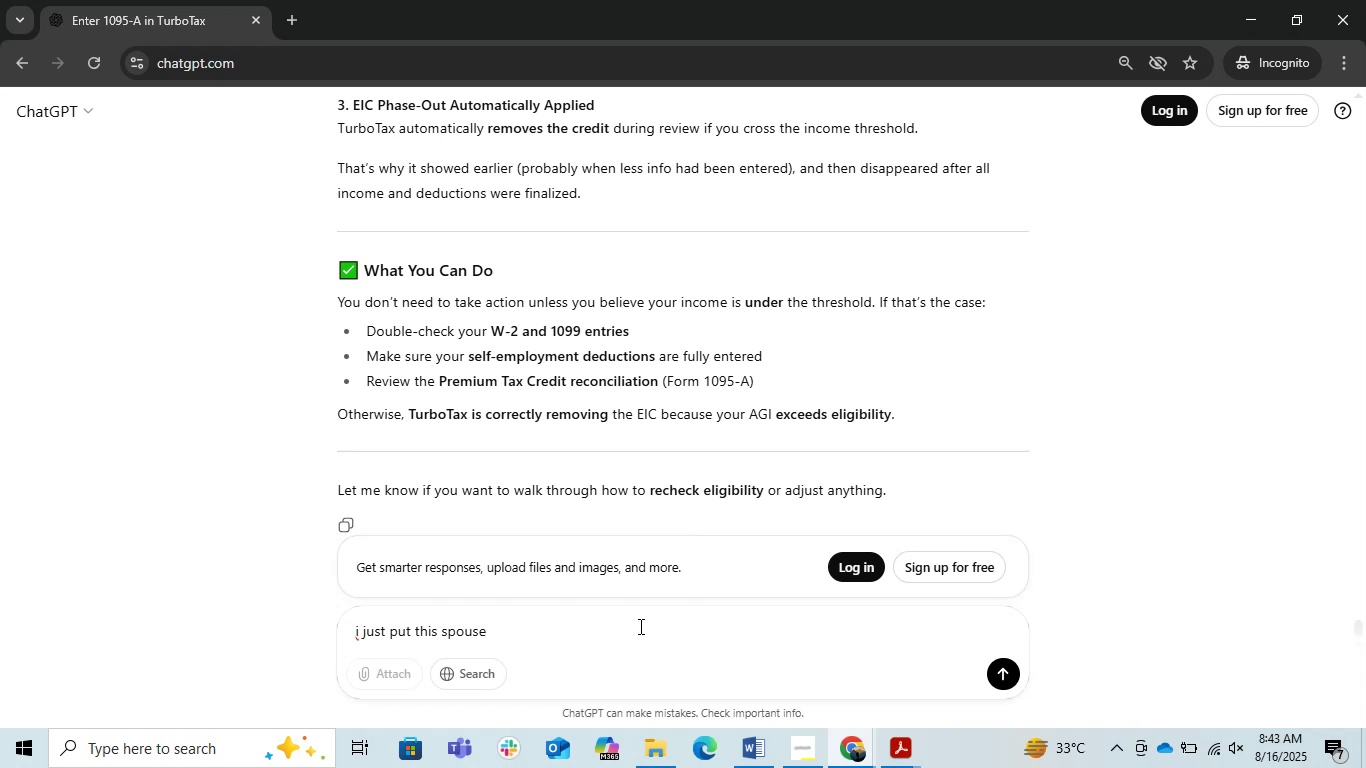 
hold_key(key=Backspace, duration=0.84)
 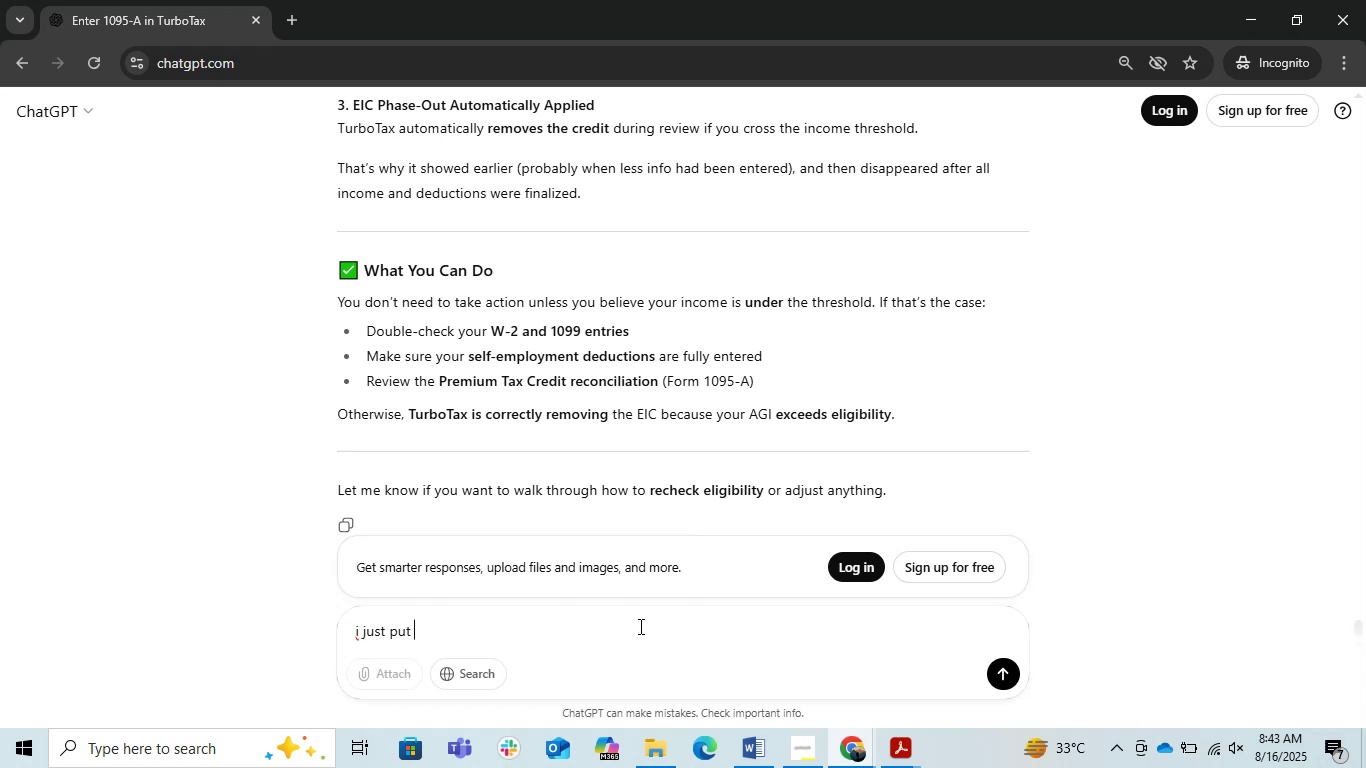 
type(spouse info)
 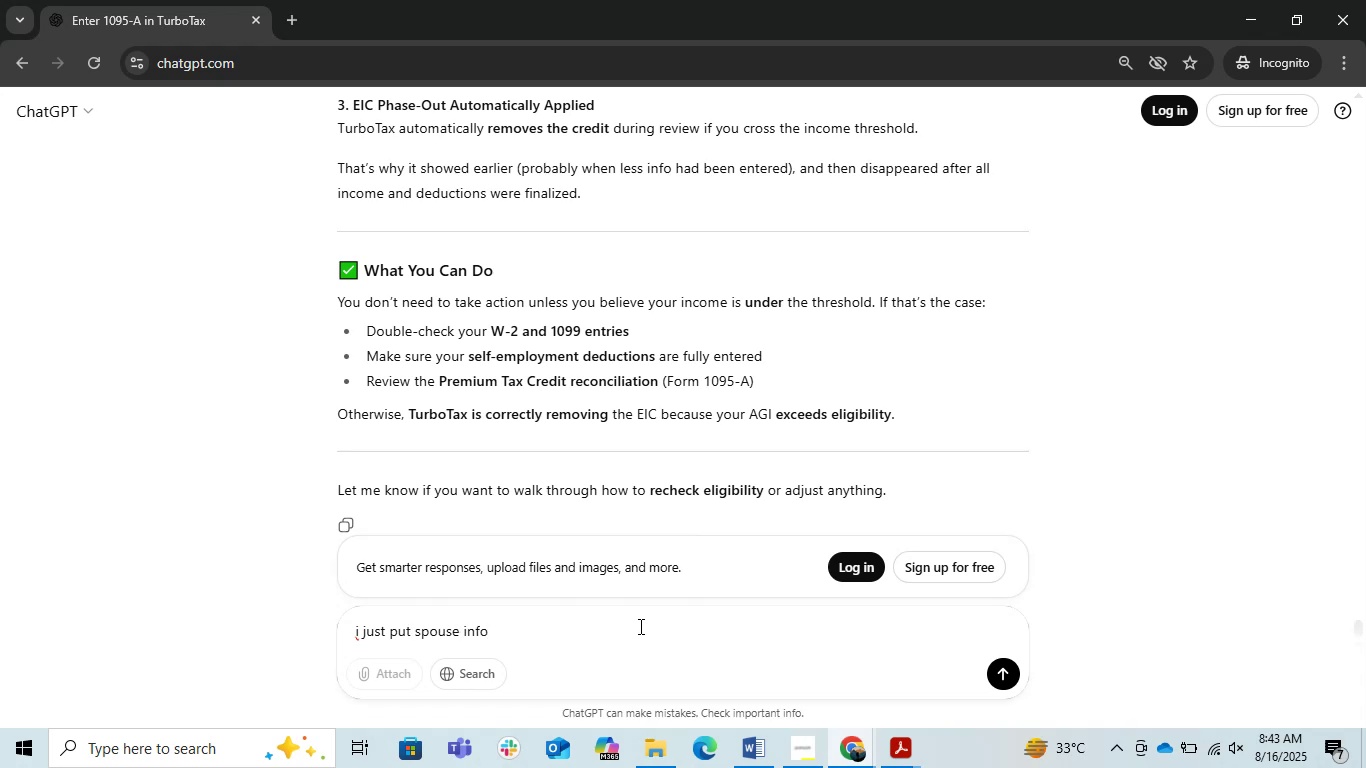 
wait(5.52)
 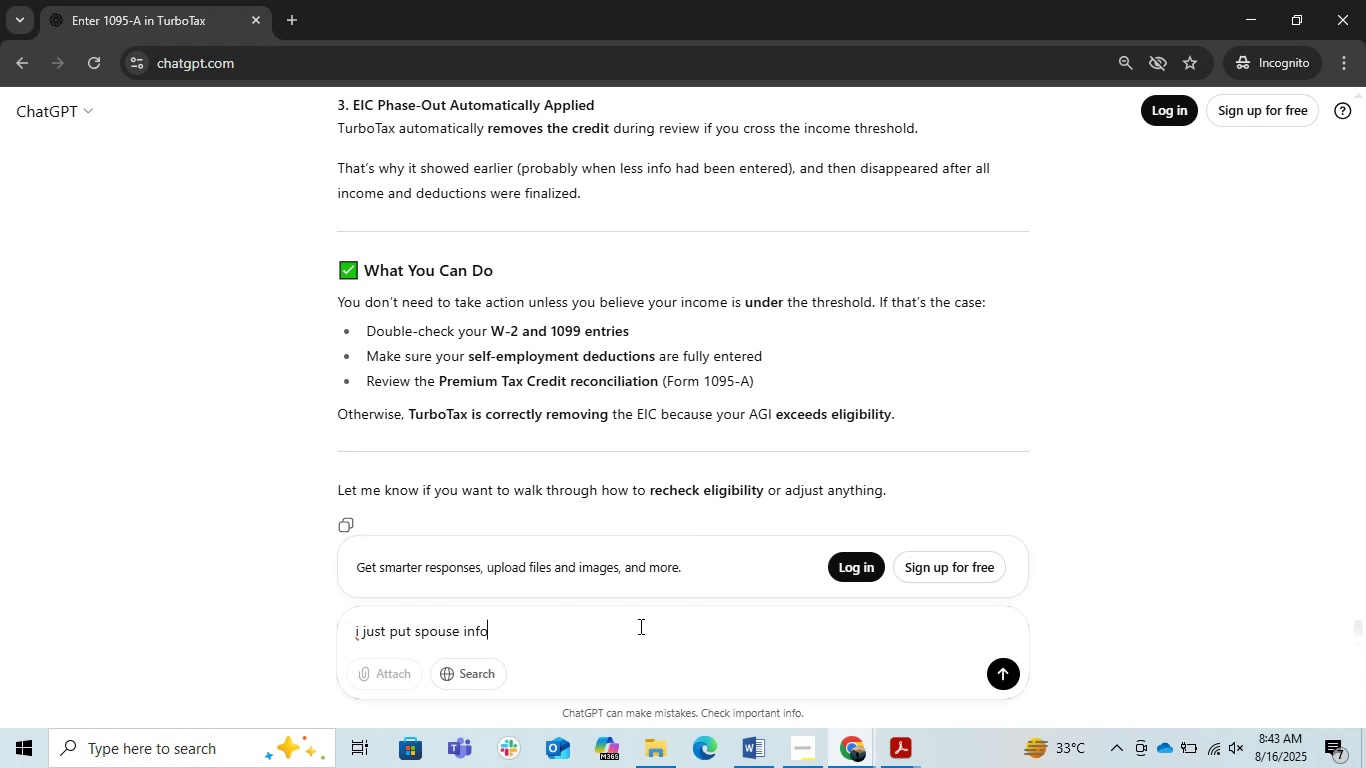 
key(Backspace)
 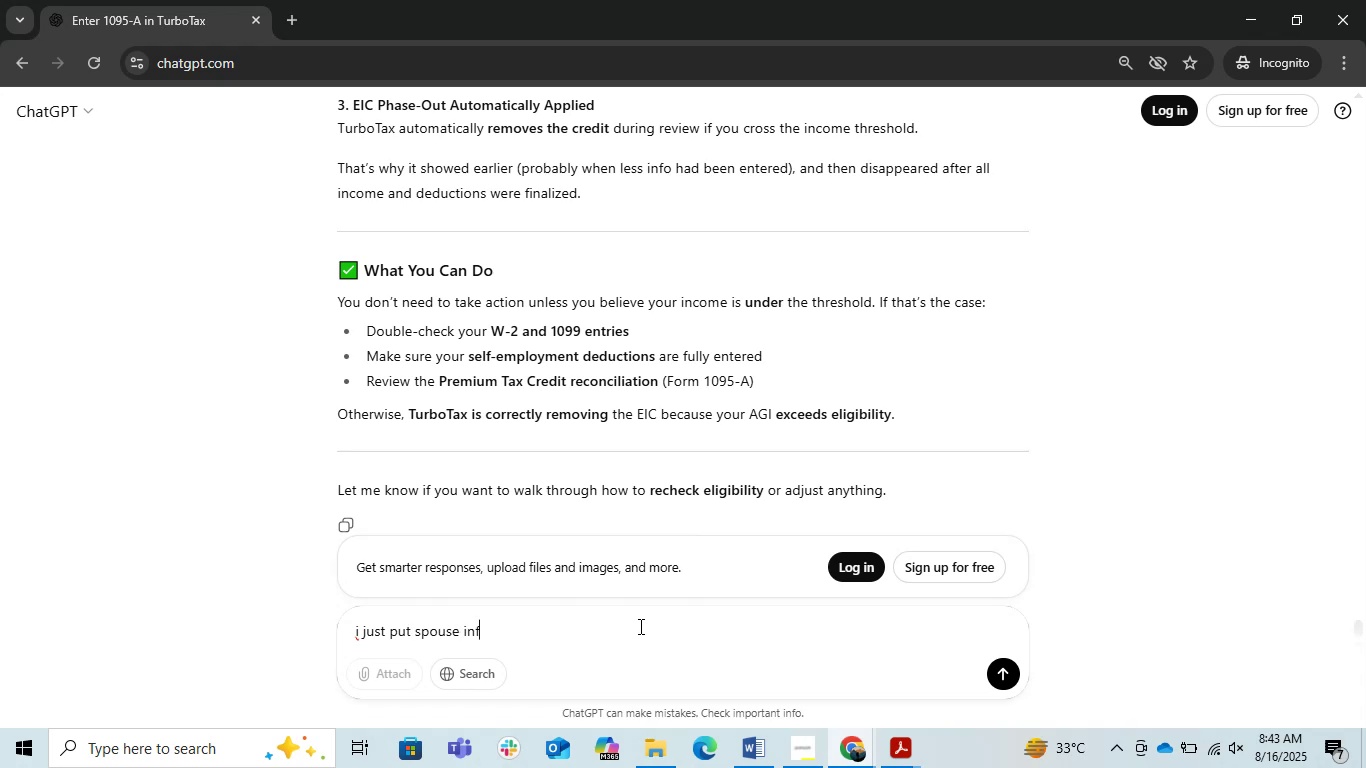 
key(Backspace)
 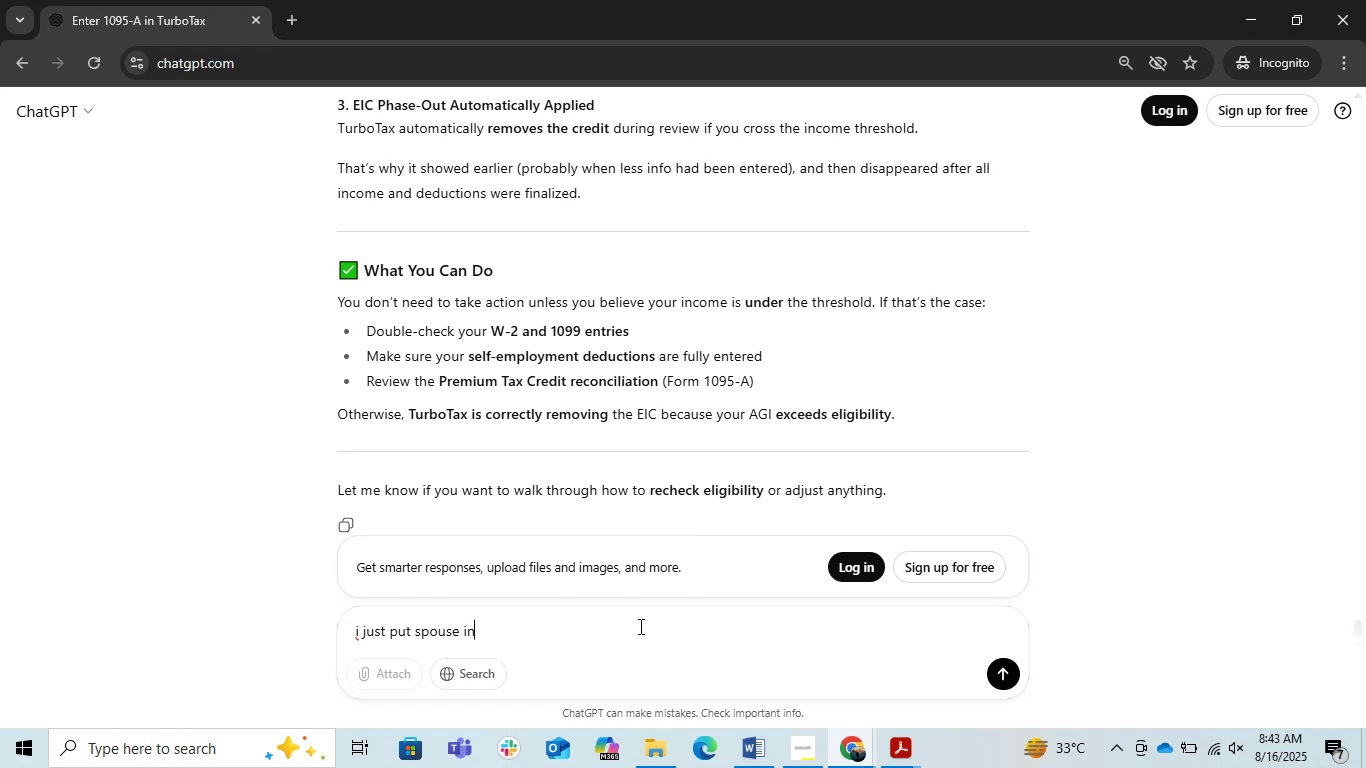 
key(Backspace)
 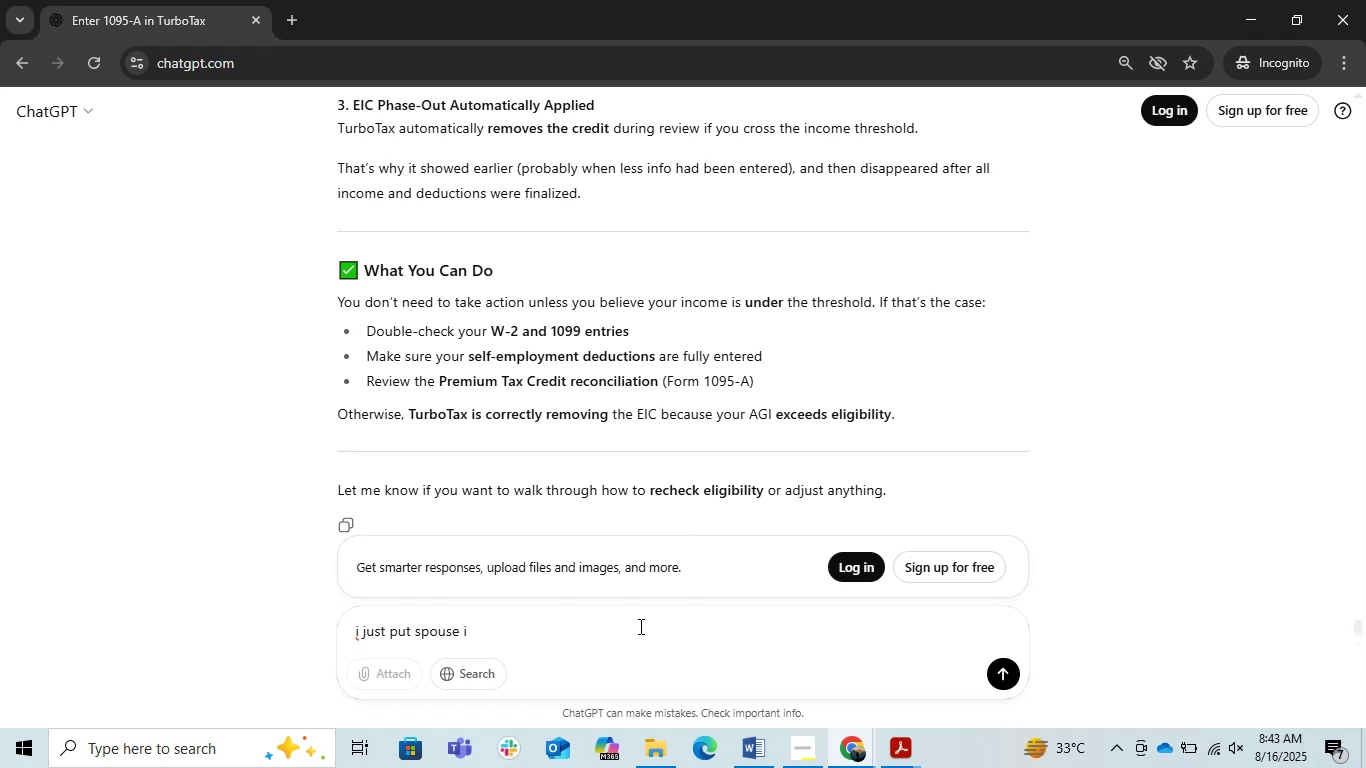 
key(Backspace)
 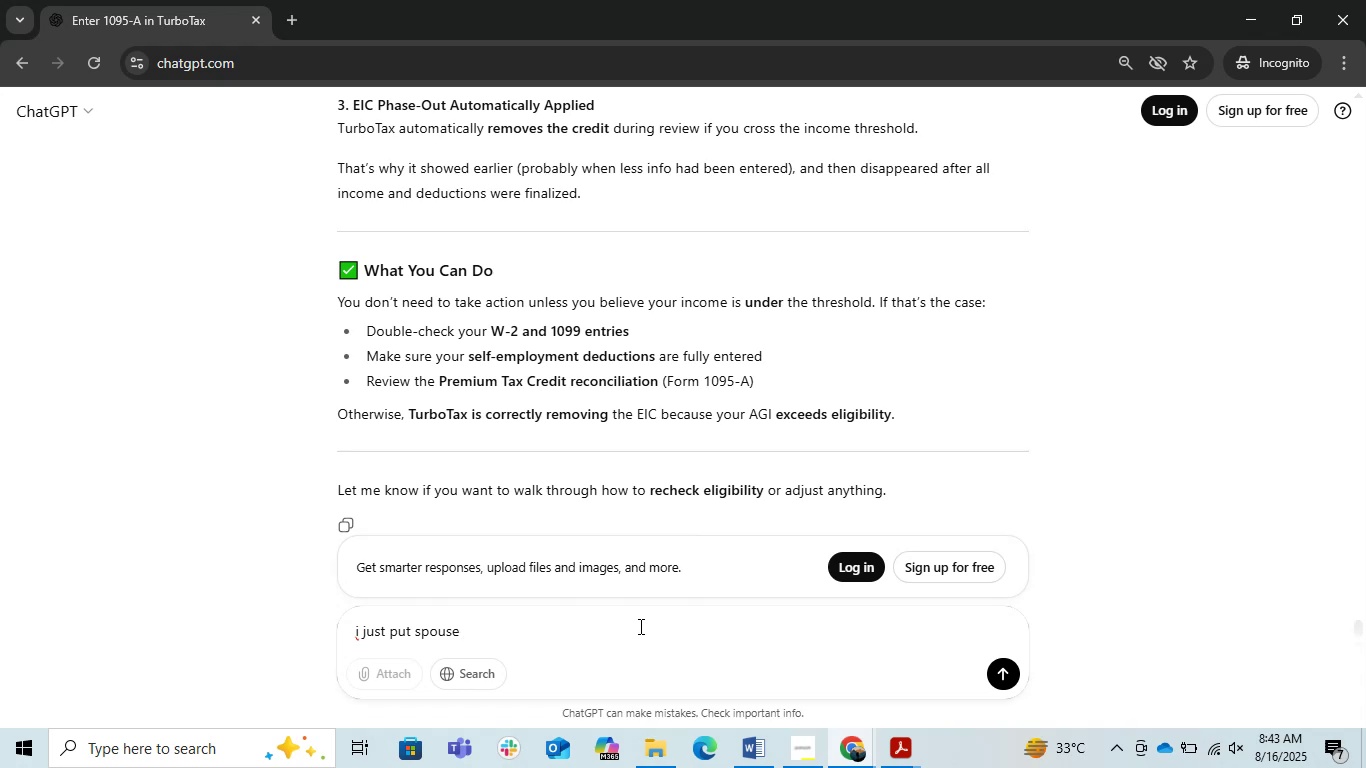 
key(W)
 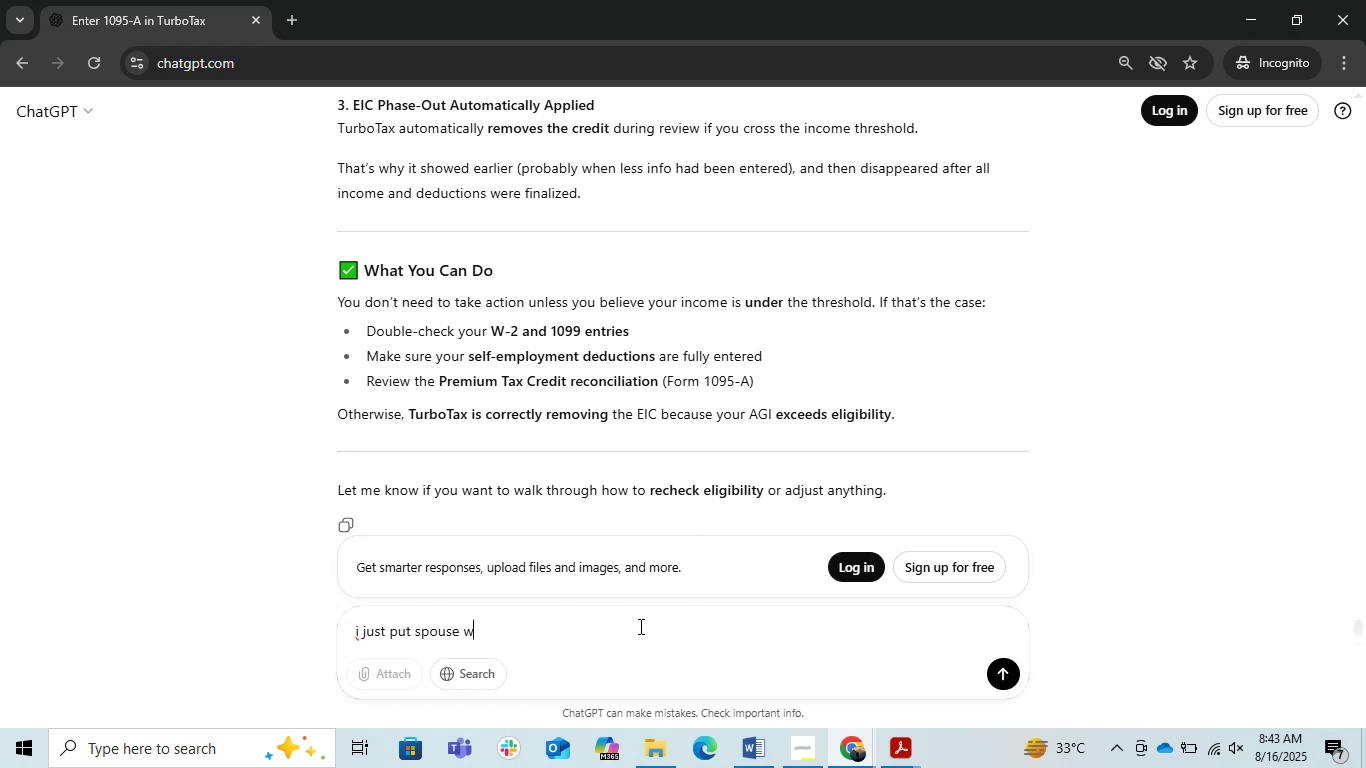 
key(Minus)
 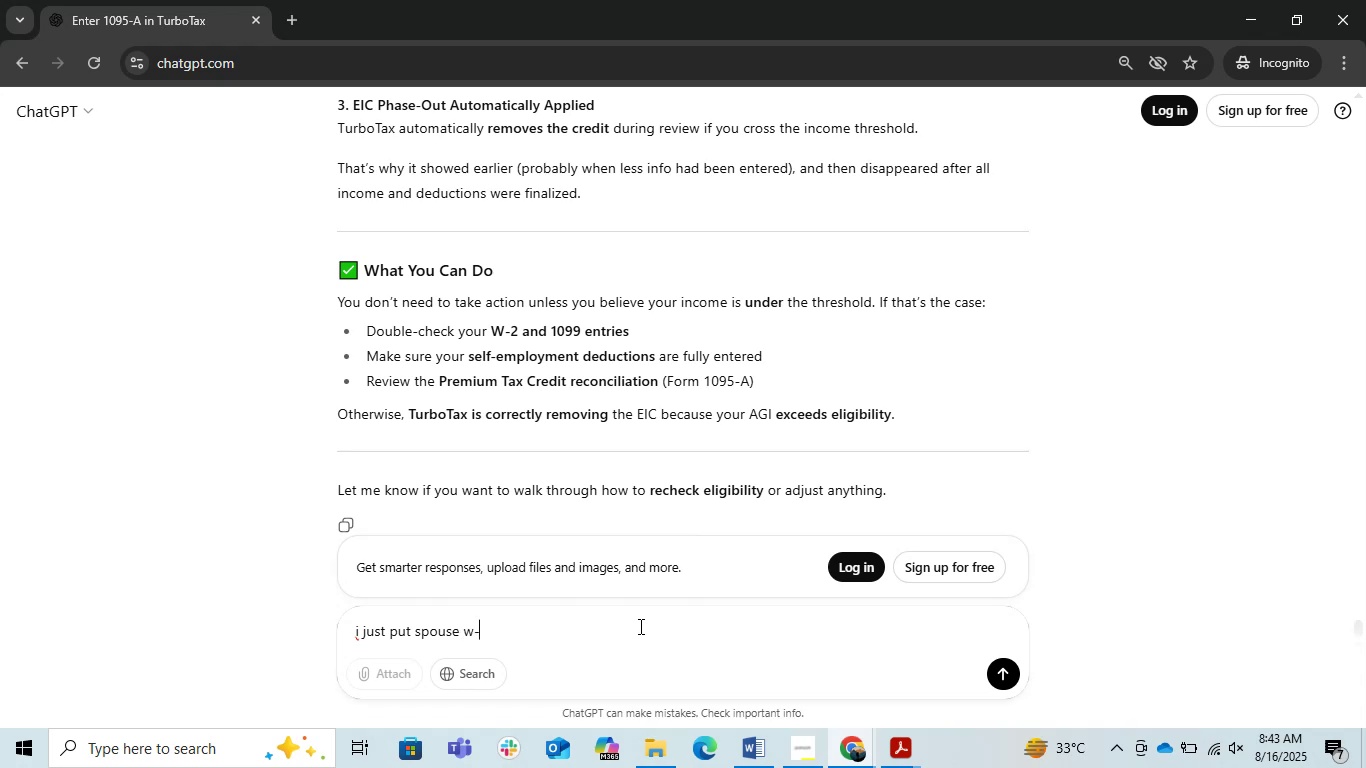 
key(2)
 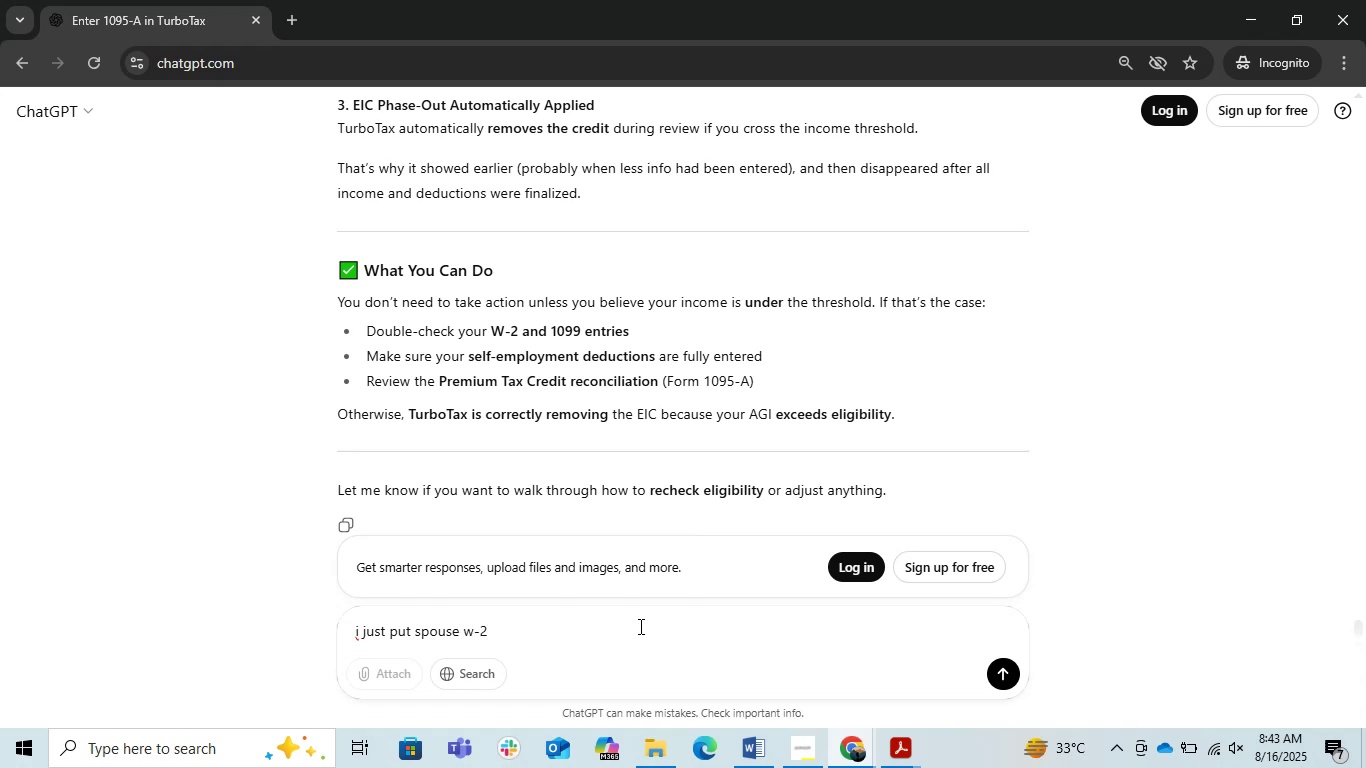 
key(Enter)
 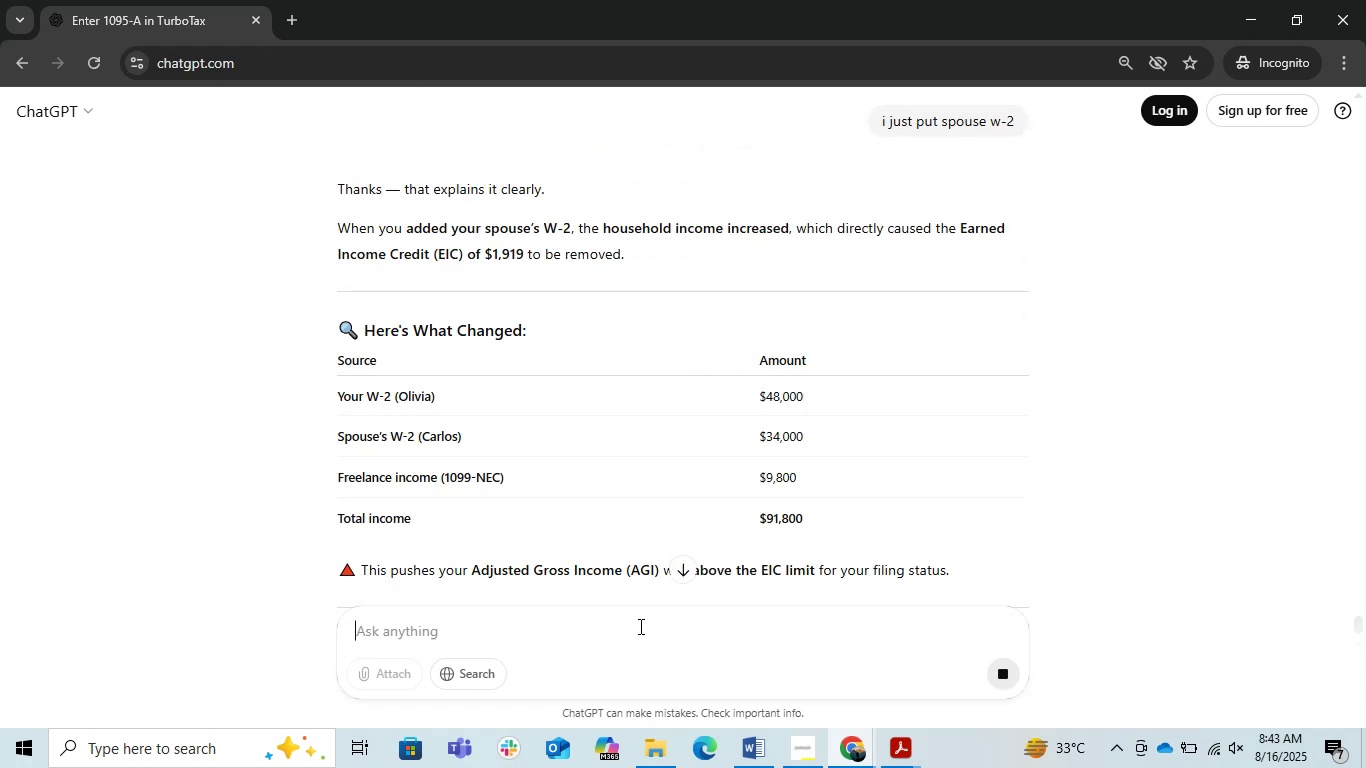 
wait(9.86)
 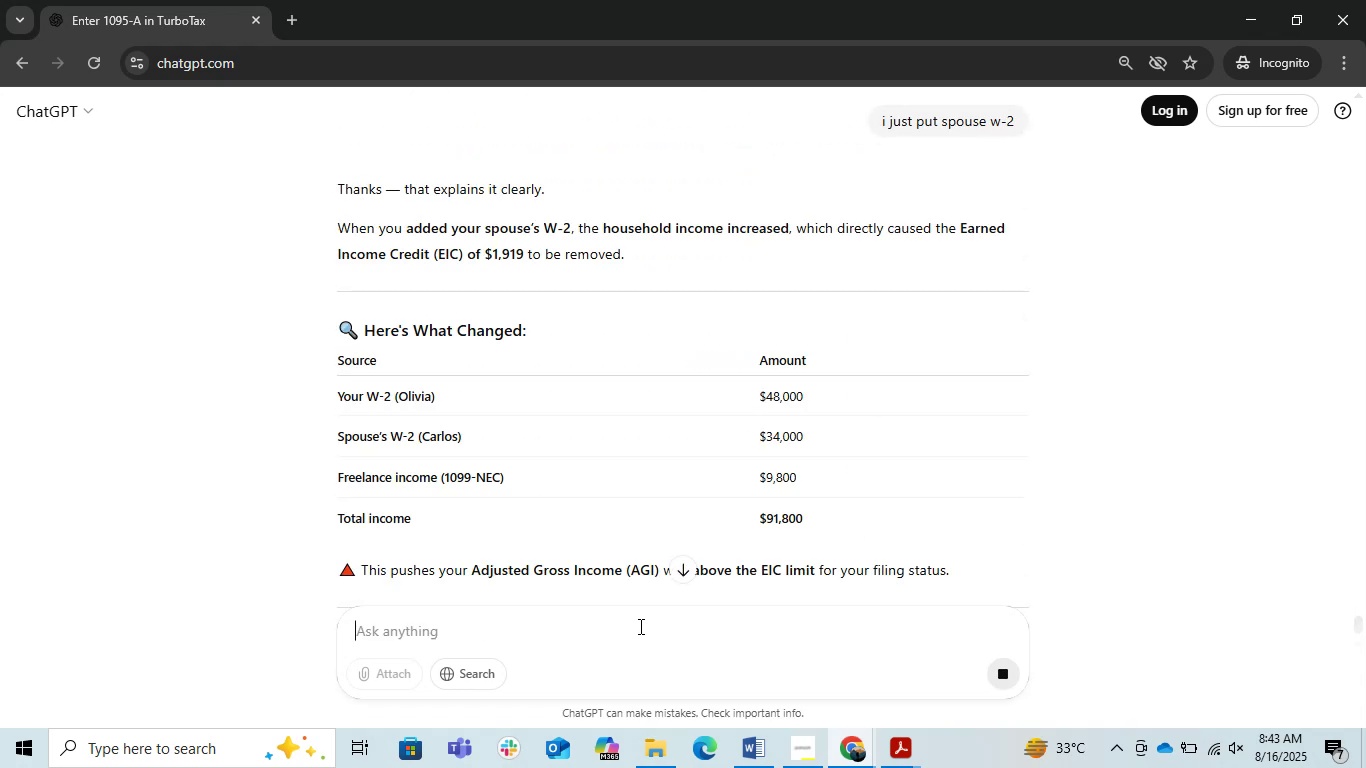 
scroll: coordinate [690, 562], scroll_direction: down, amount: 3.0
 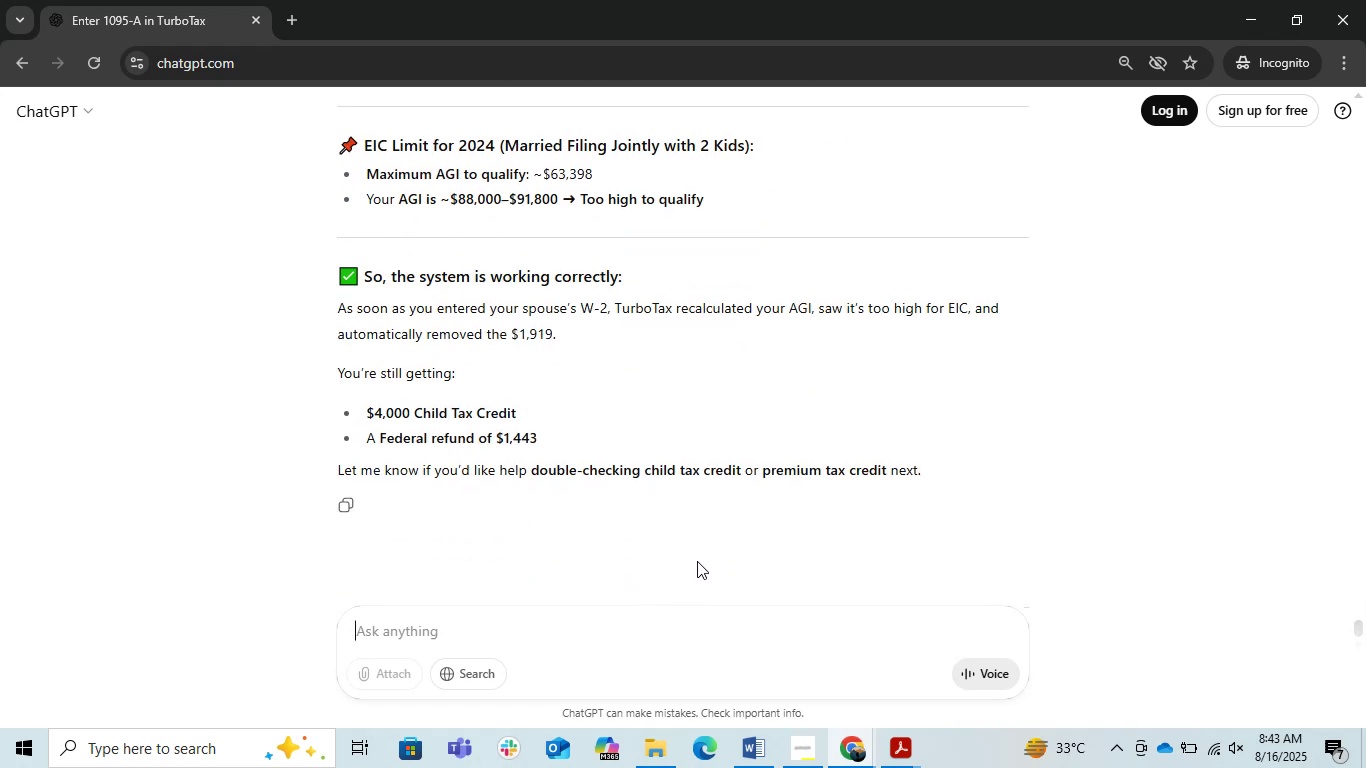 
scroll: coordinate [697, 561], scroll_direction: up, amount: 1.0
 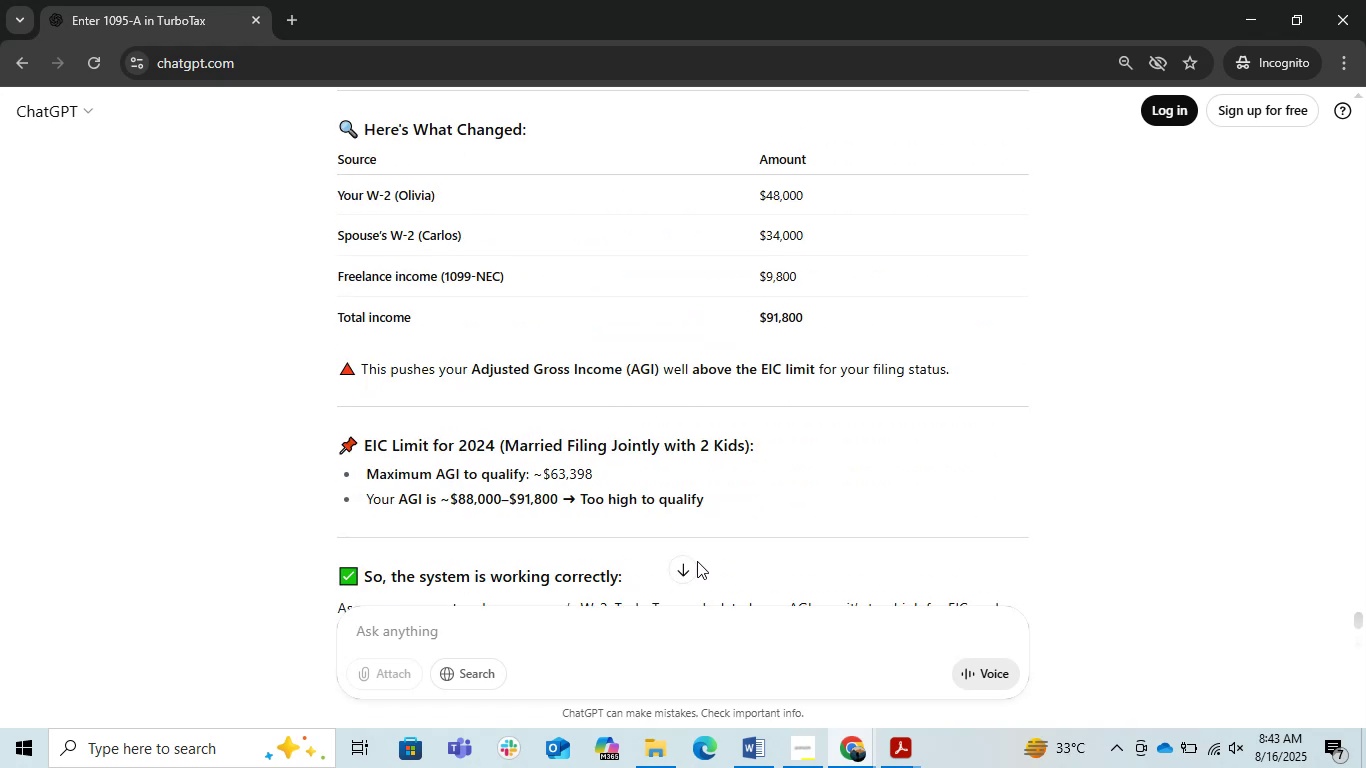 
scroll: coordinate [697, 561], scroll_direction: down, amount: 5.0
 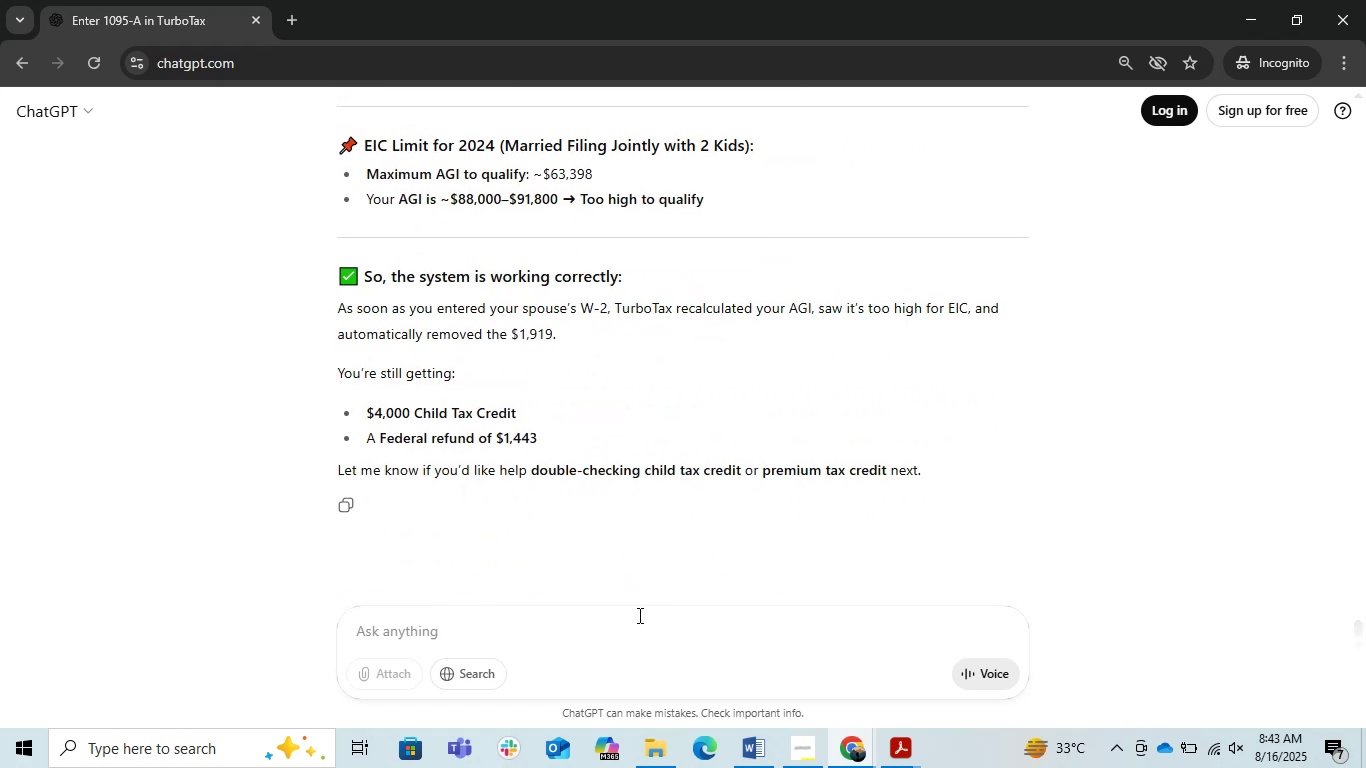 
left_click([638, 615])
 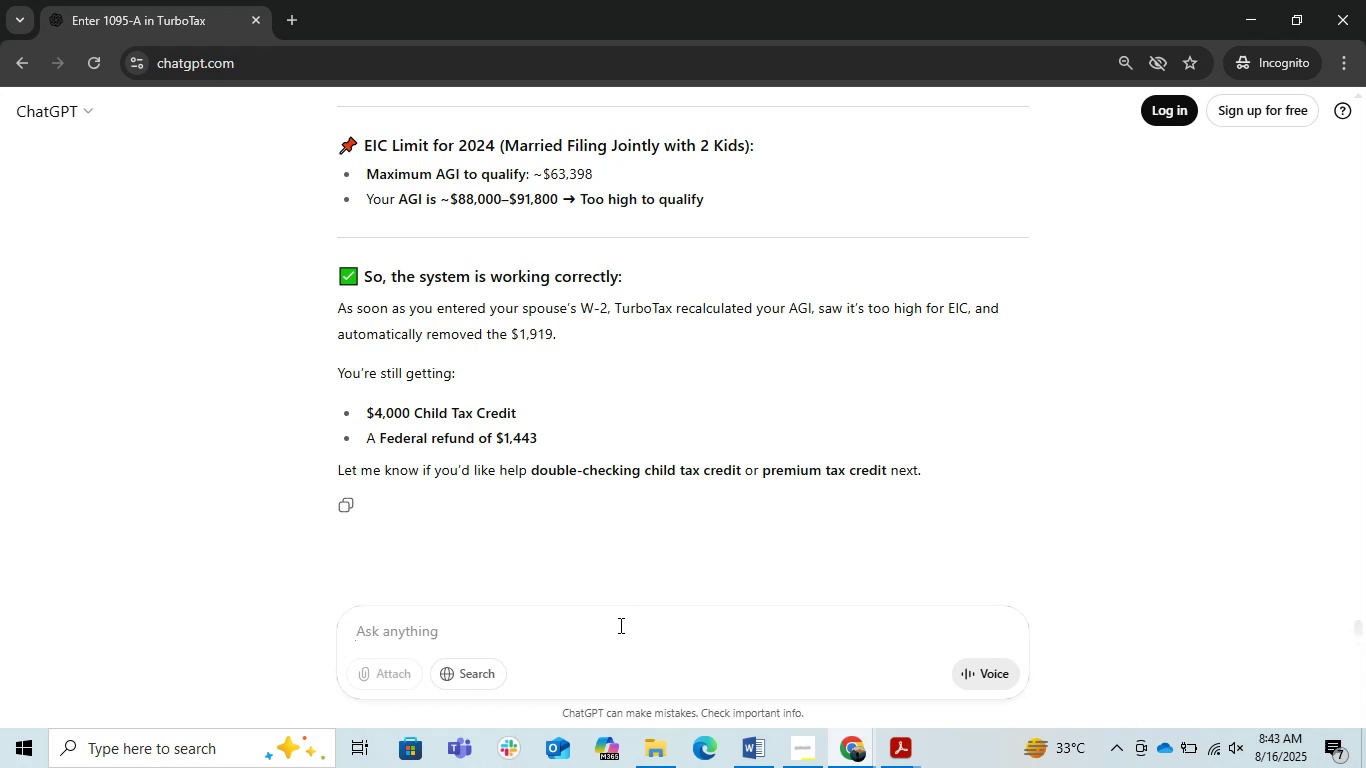 
type(is this the reson )
key(Backspace)
key(Backspace)
key(Backspace)
key(Backspace)
type(ason to remove my credit od)
key(Backspace)
type(f 1919 which is automaticaly calculated by )
 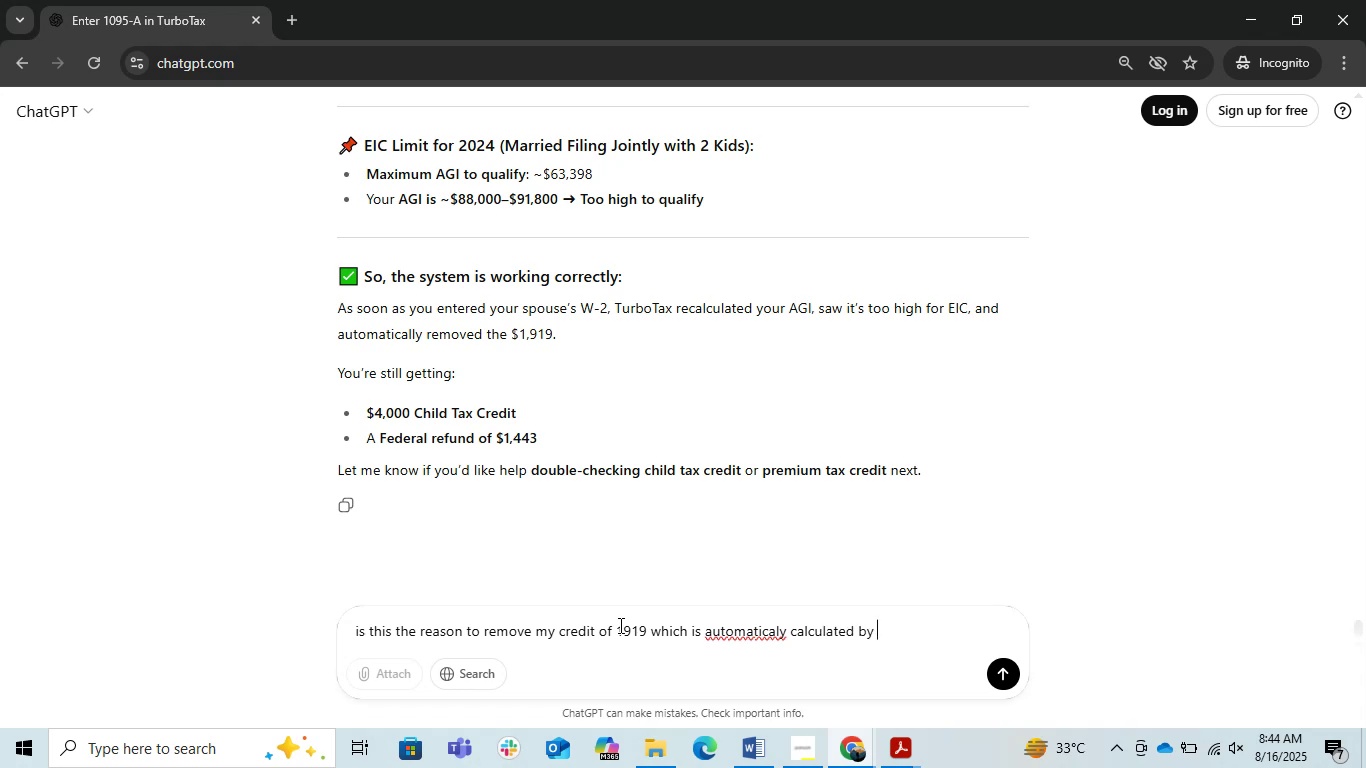 
type(software )
 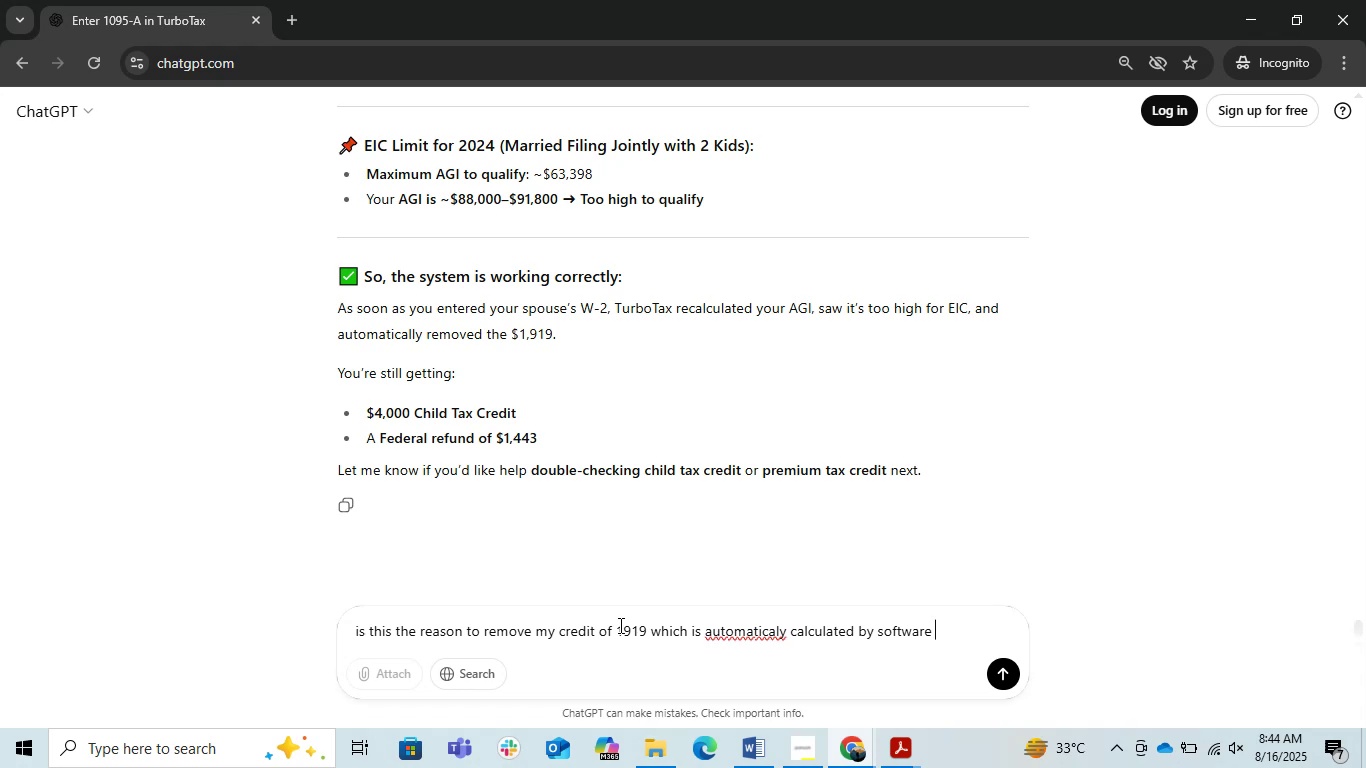 
wait(6.28)
 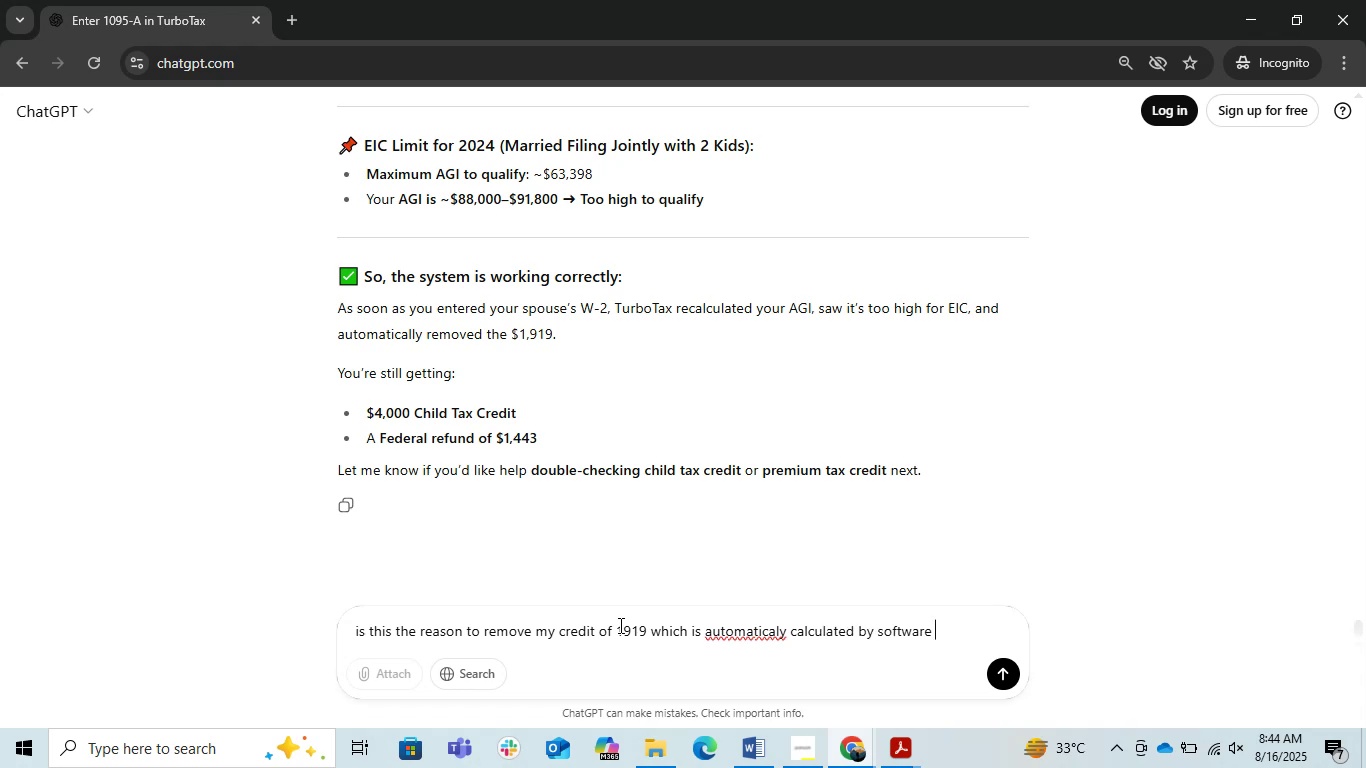 
key(Enter)
 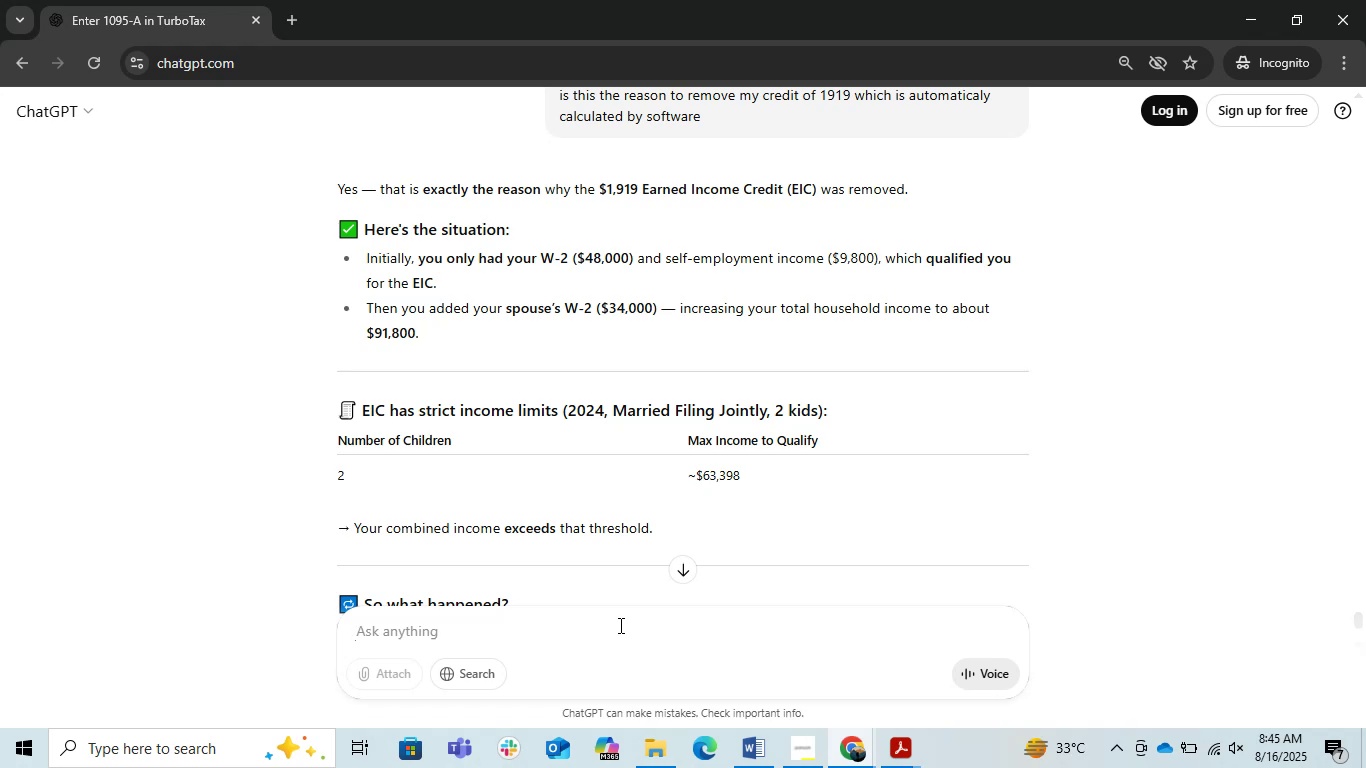 
wait(48.46)
 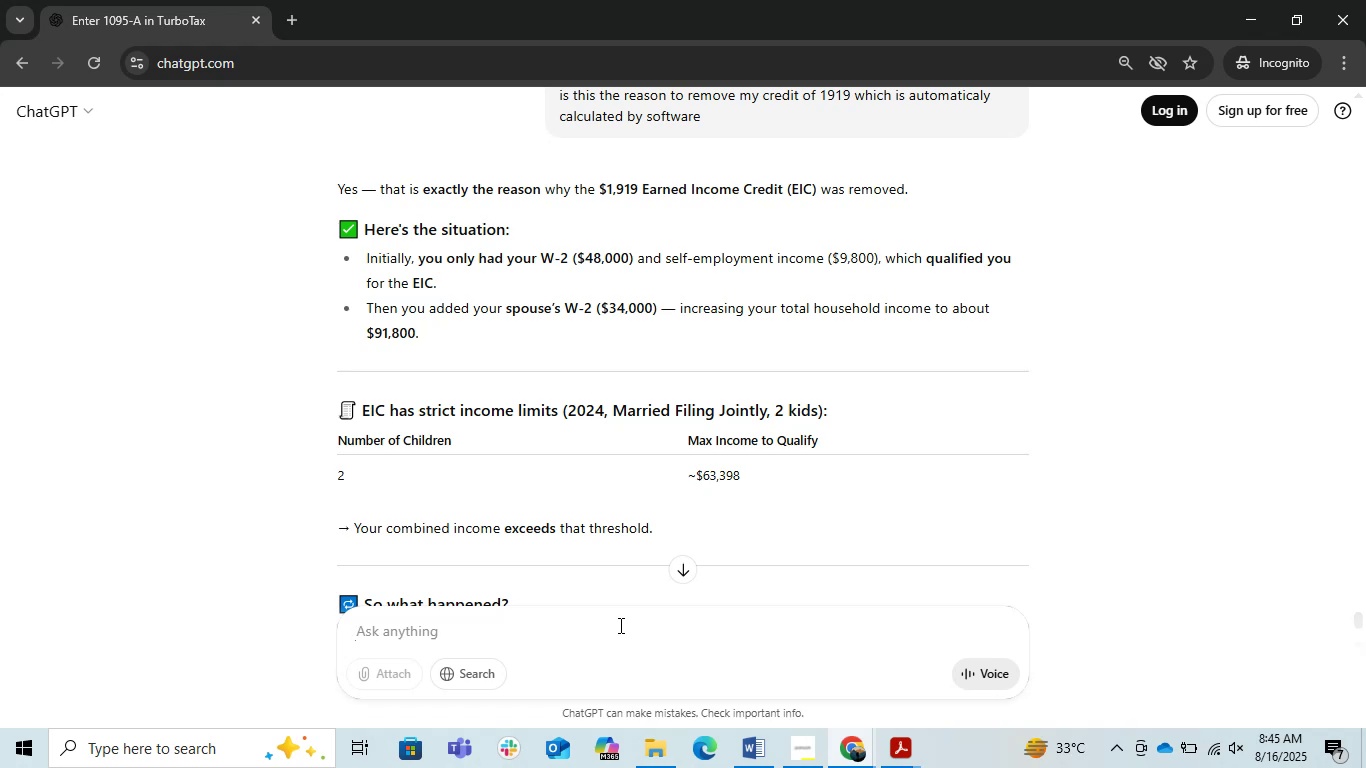 
scroll: coordinate [724, 432], scroll_direction: down, amount: 2.0
 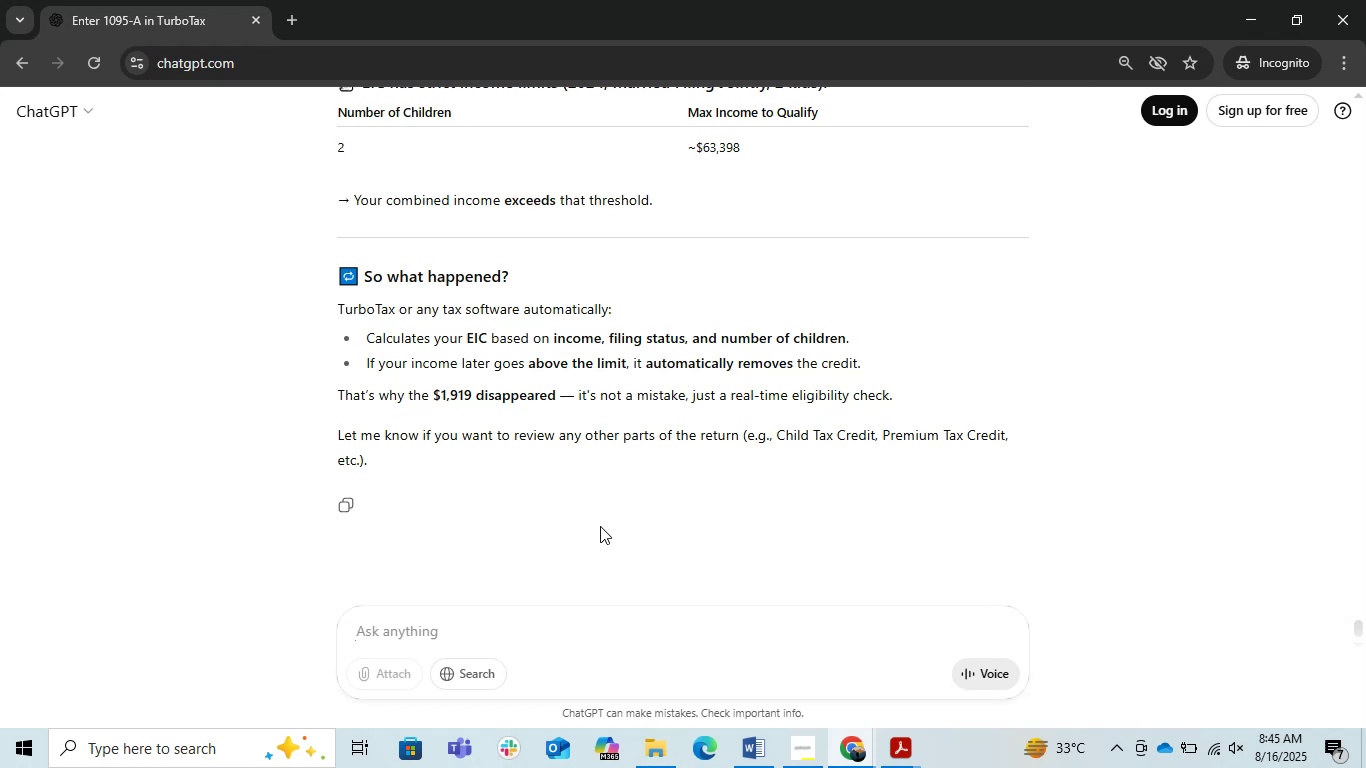 
wait(17.1)
 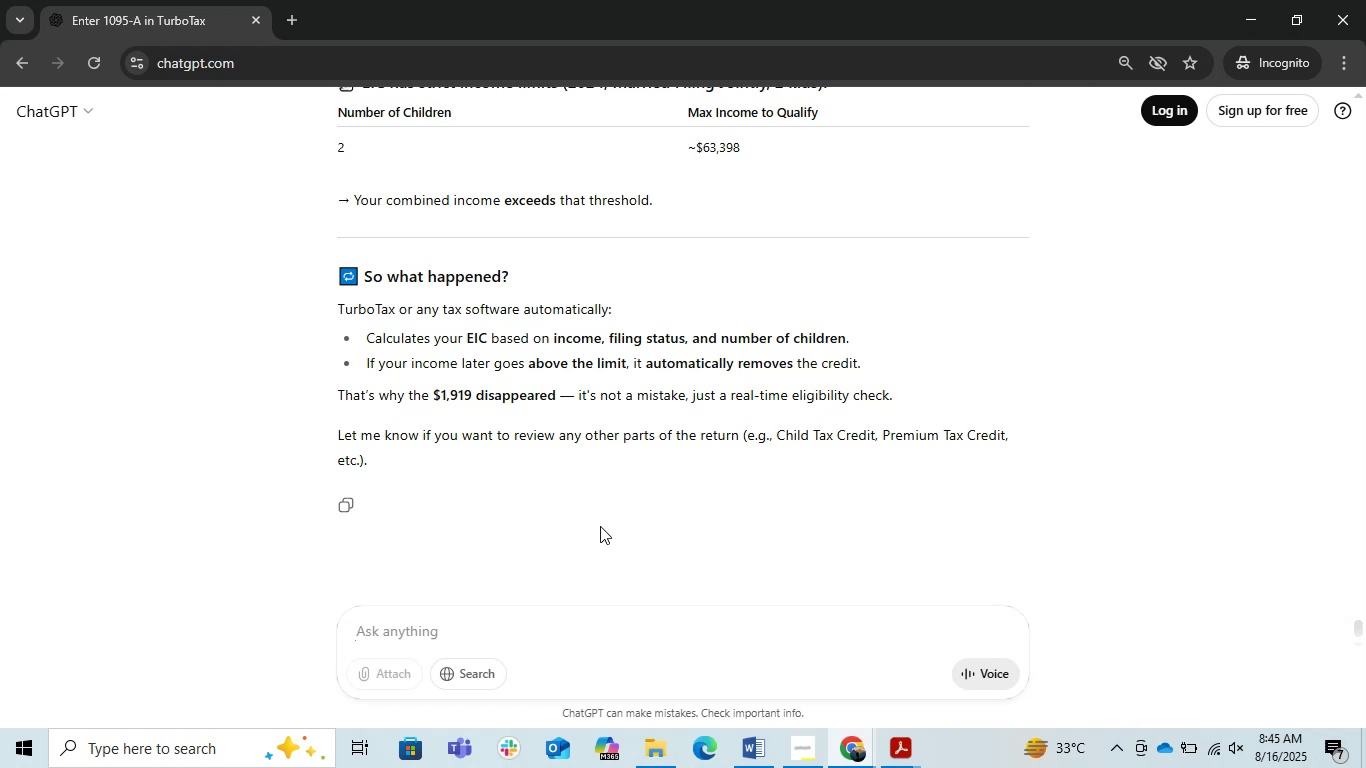 
scroll: coordinate [649, 596], scroll_direction: down, amount: 17.0
 